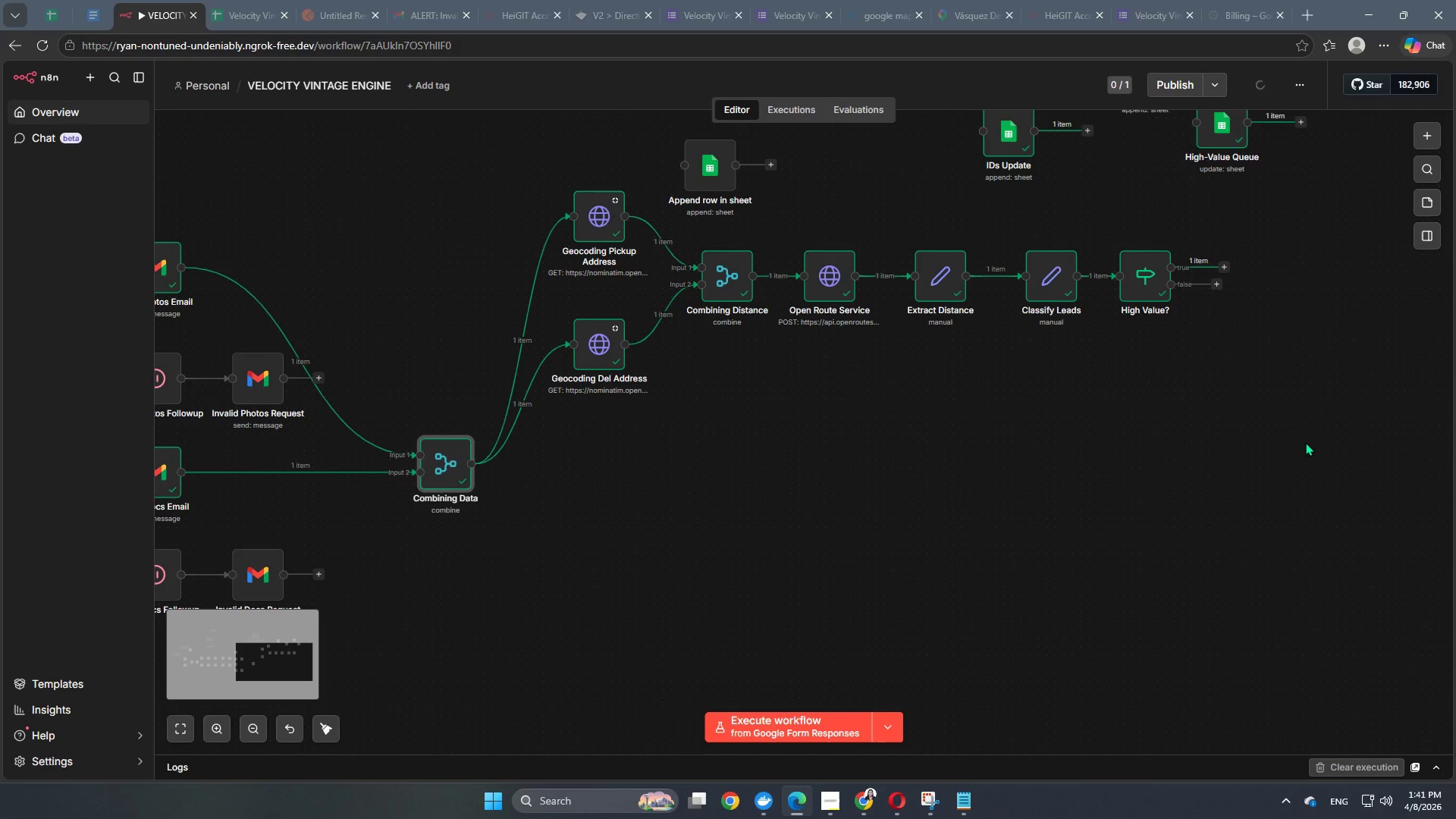 
hold_key(key=Space, duration=0.45)
 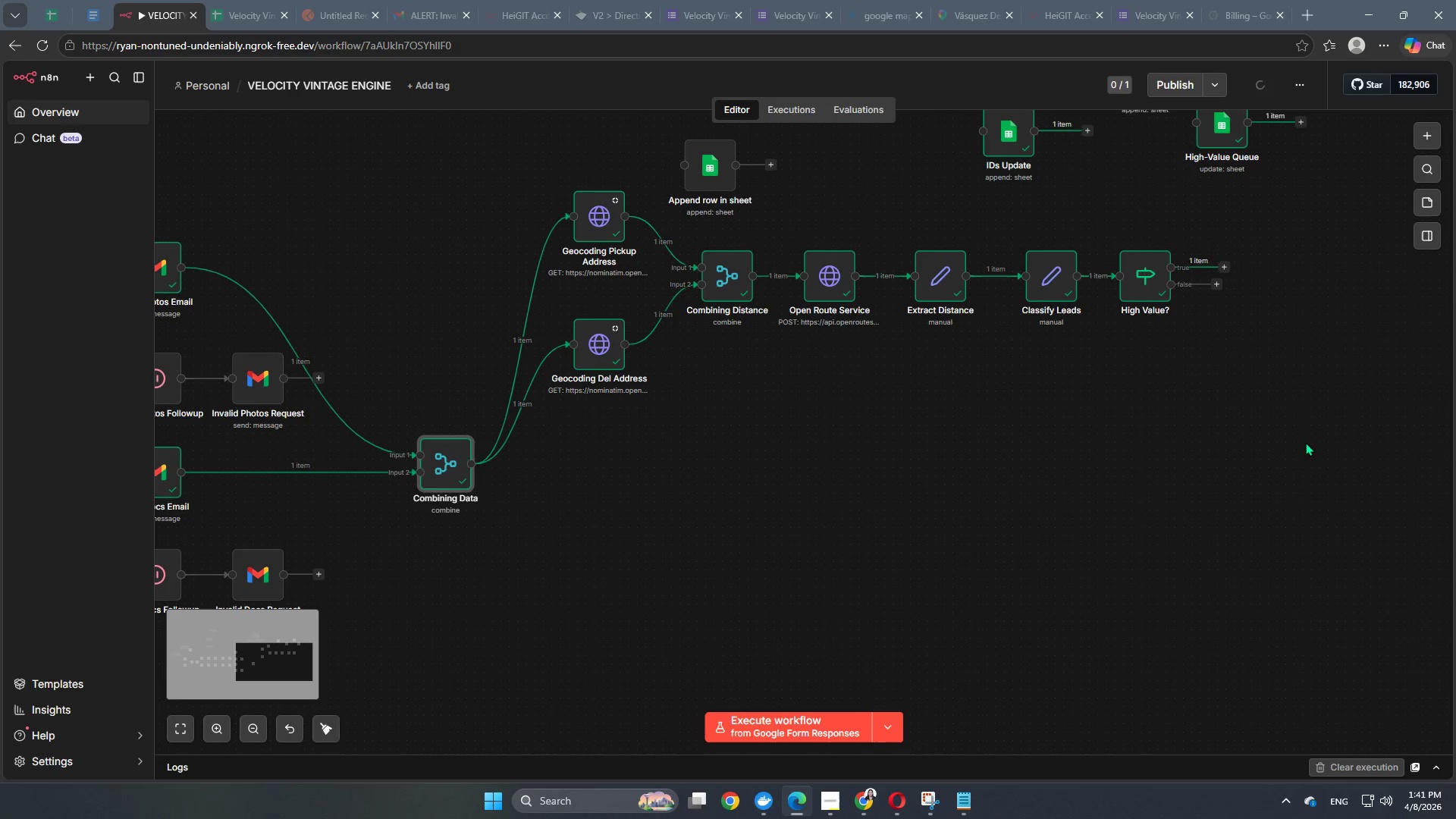 
left_click_drag(start_coordinate=[1305, 442], to_coordinate=[511, 180])
 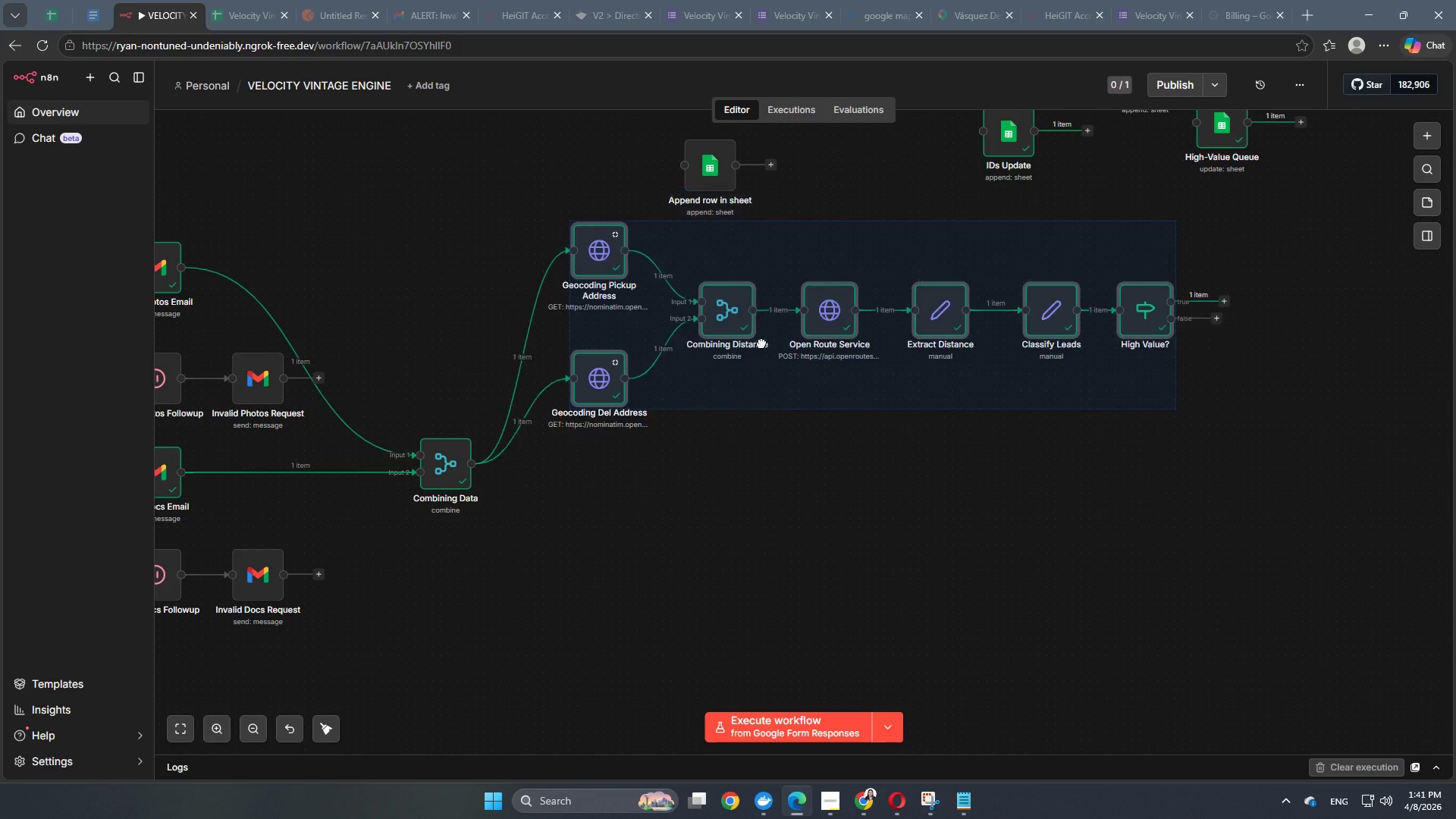 
left_click_drag(start_coordinate=[758, 277], to_coordinate=[705, 462])
 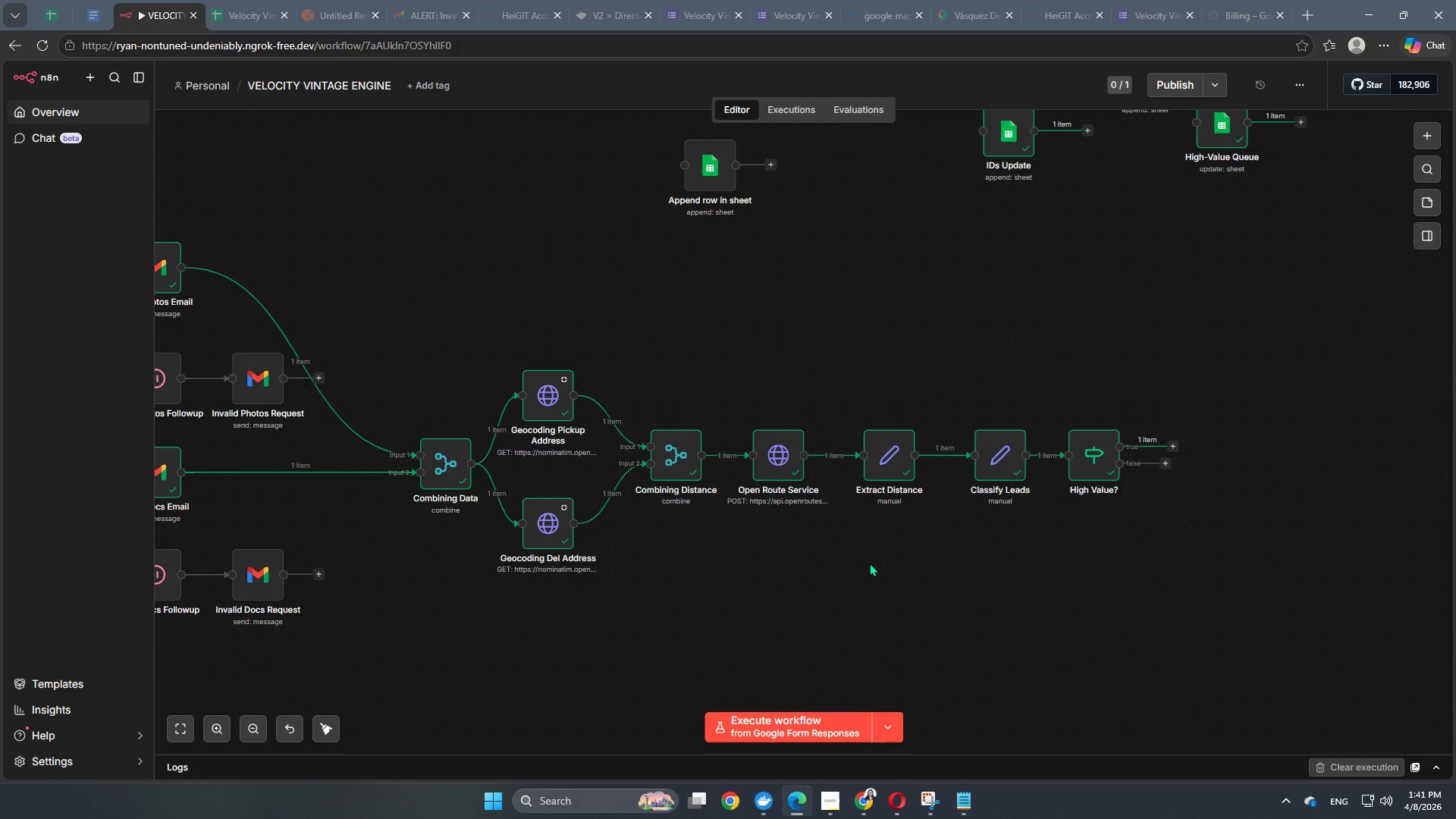 
left_click([869, 563])
 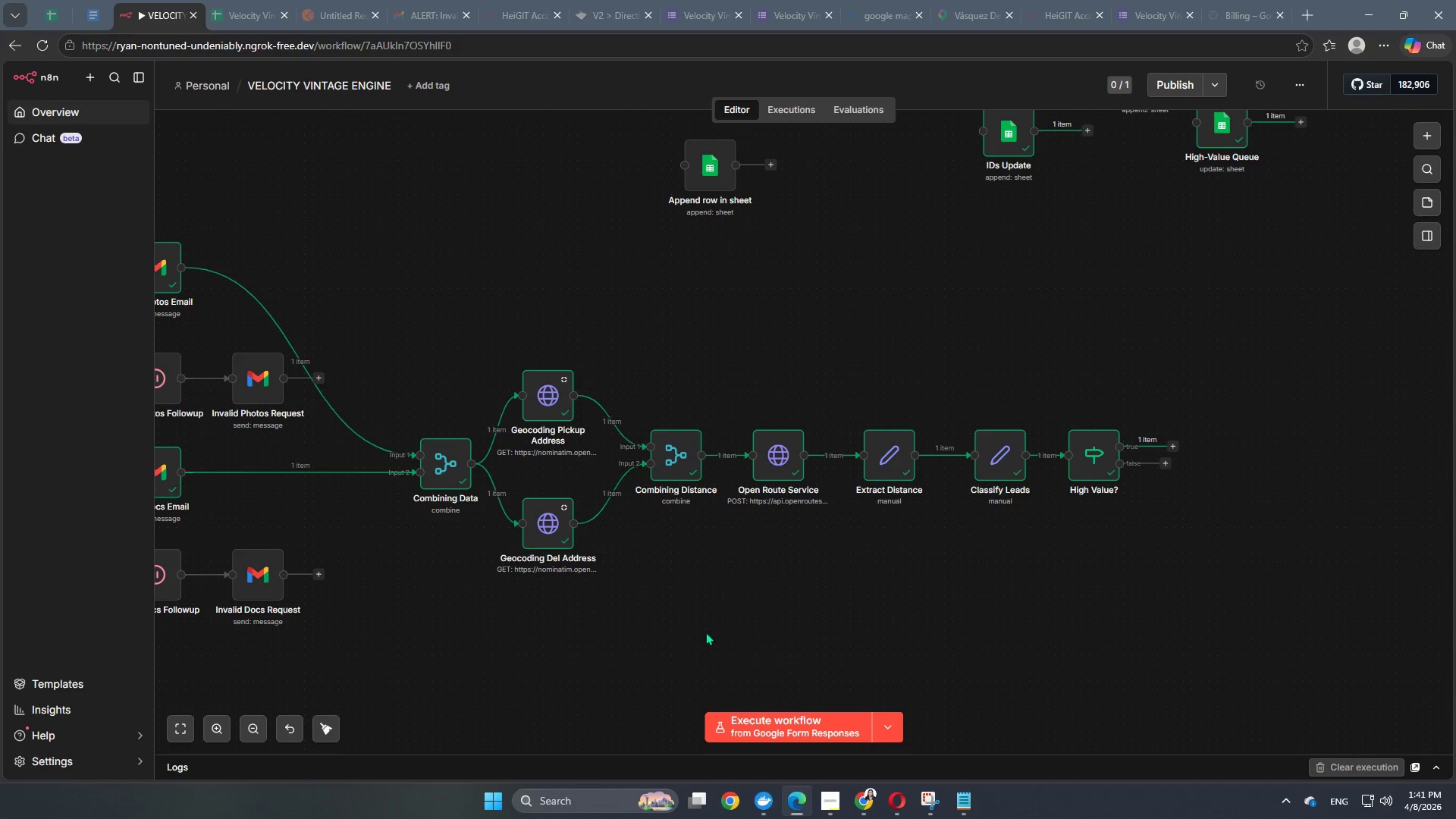 
hold_key(key=Space, duration=1.12)
 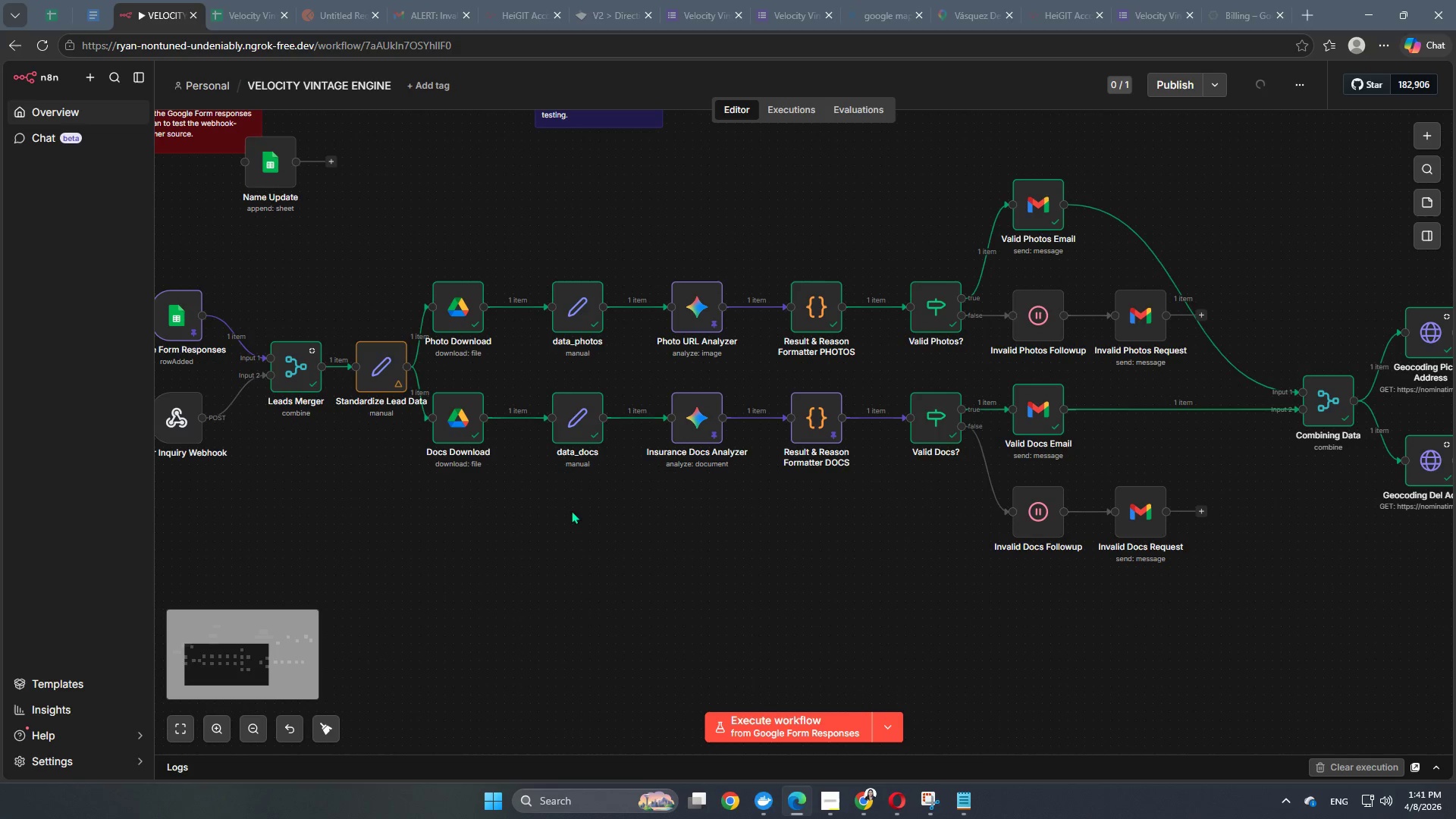 
left_click_drag(start_coordinate=[570, 665], to_coordinate=[1453, 602])
 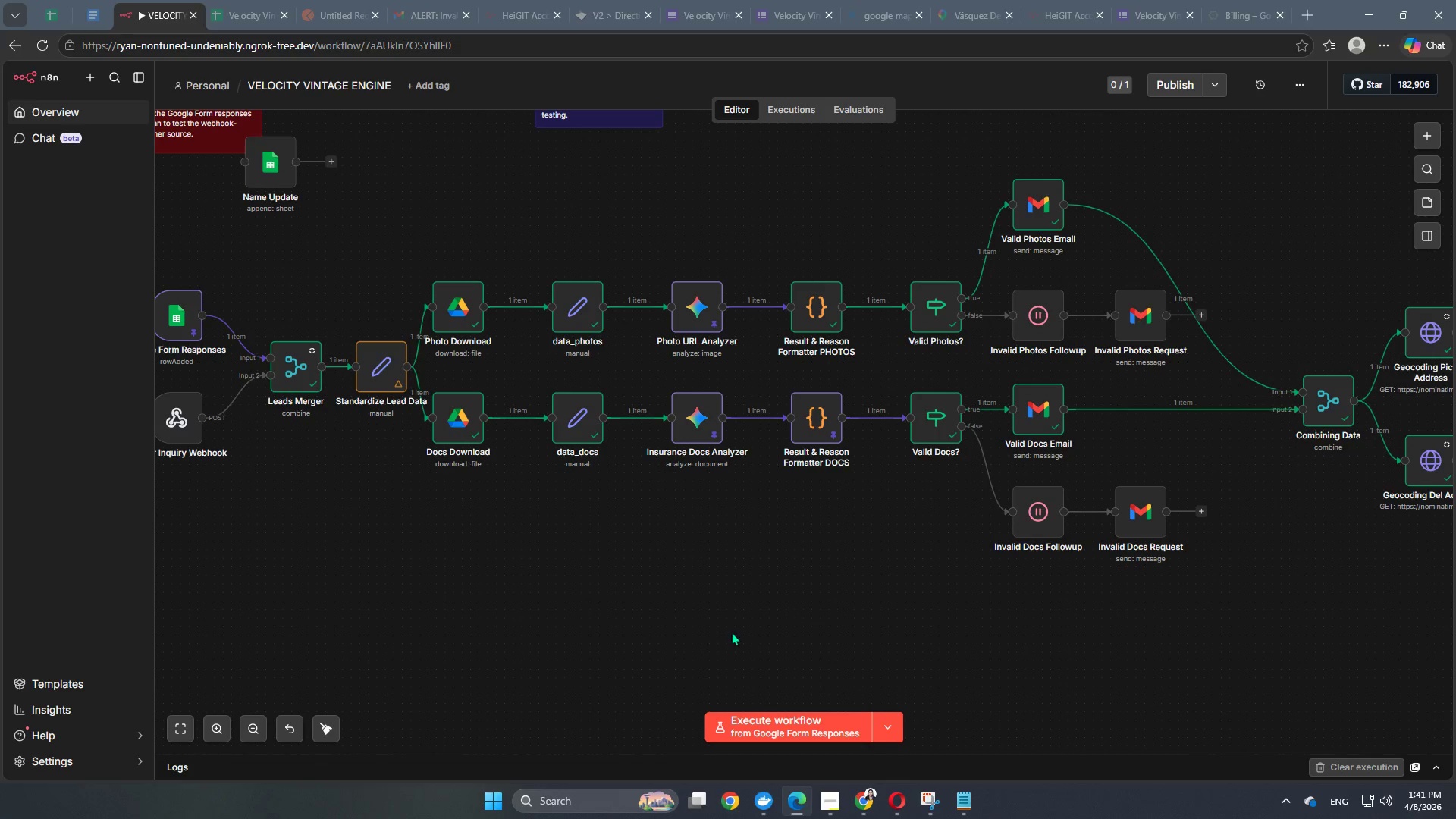 
hold_key(key=Space, duration=0.97)
 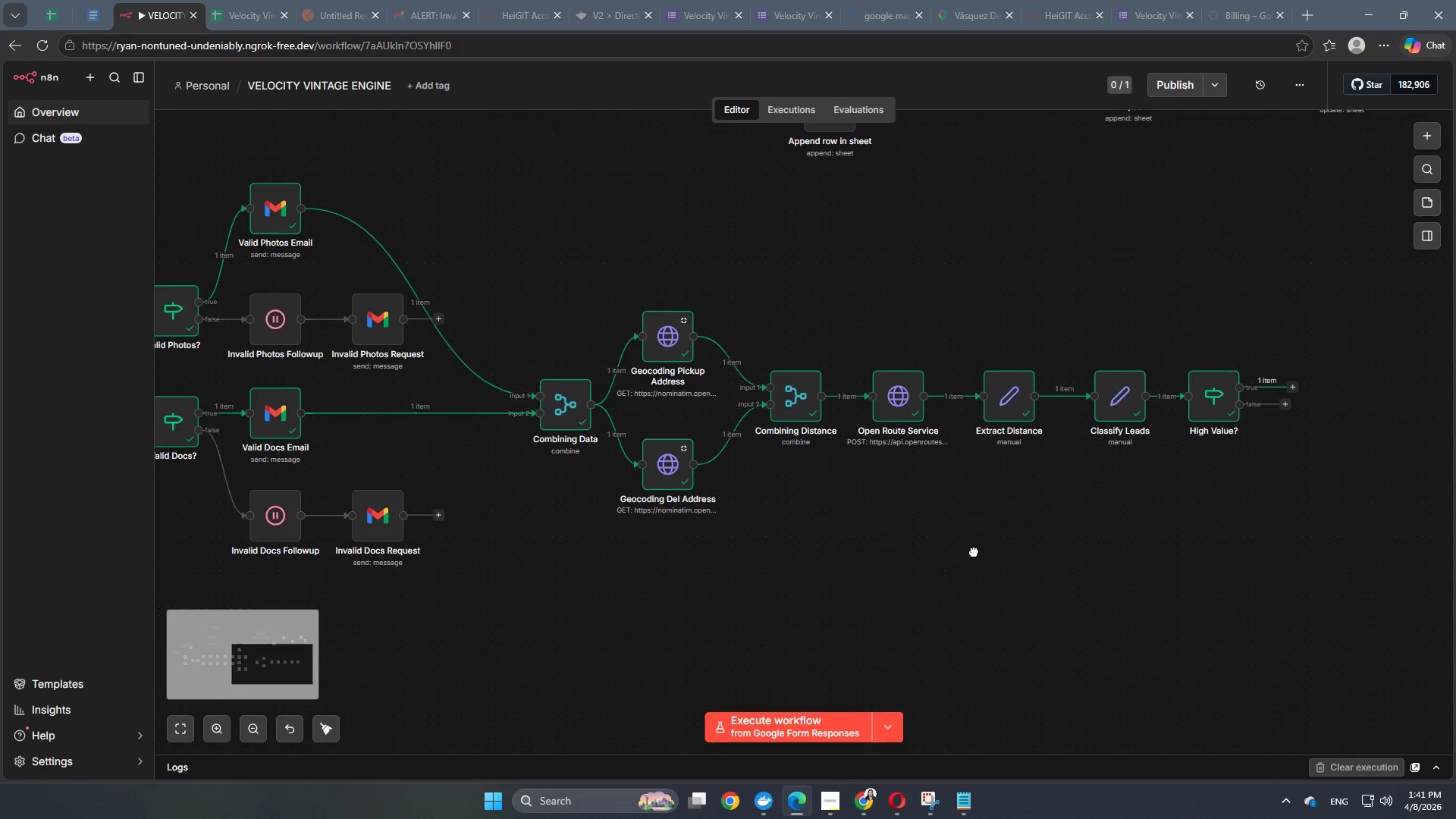 
left_click_drag(start_coordinate=[1137, 664], to_coordinate=[382, 670])
 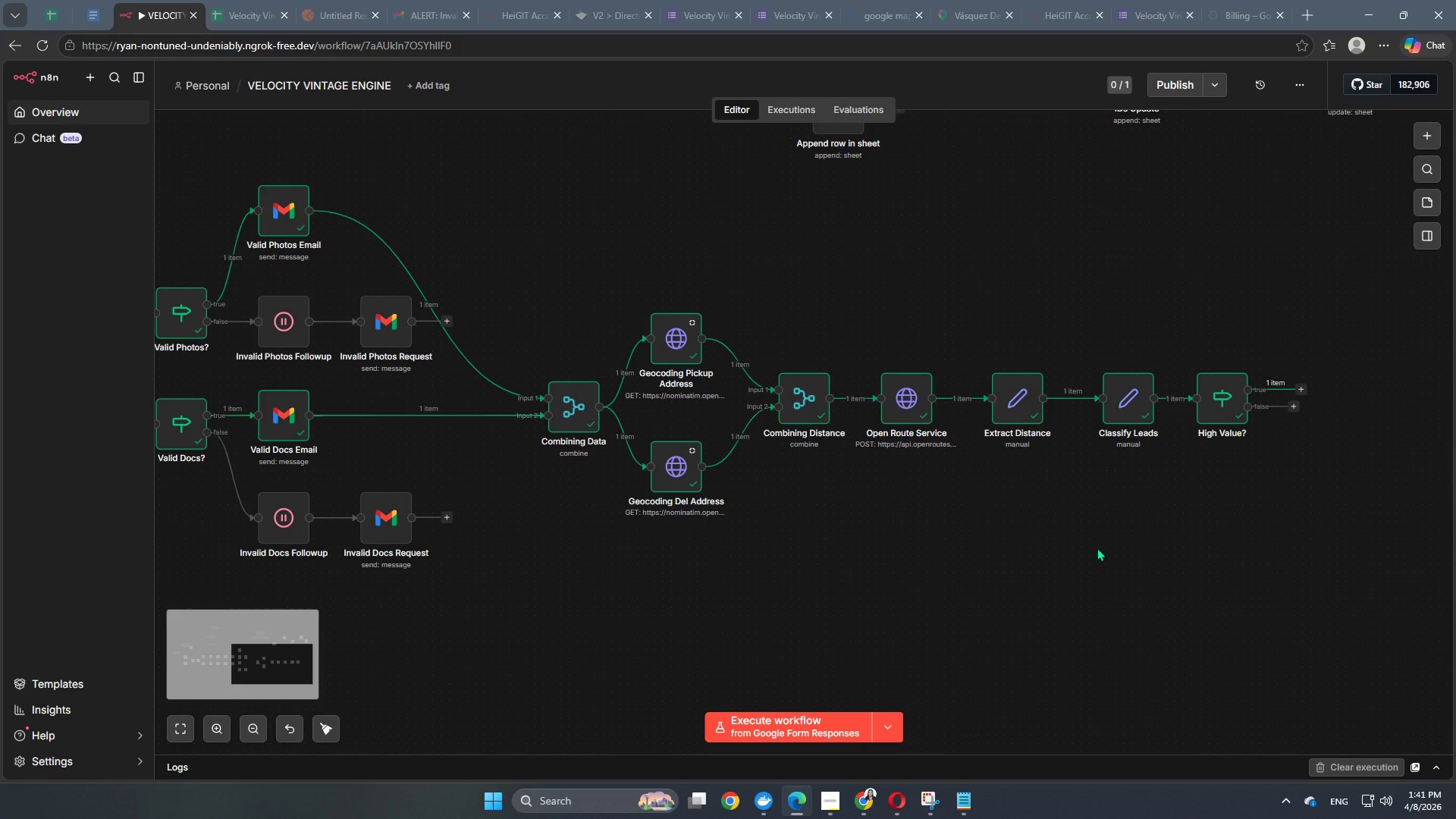 
hold_key(key=Space, duration=1.34)
 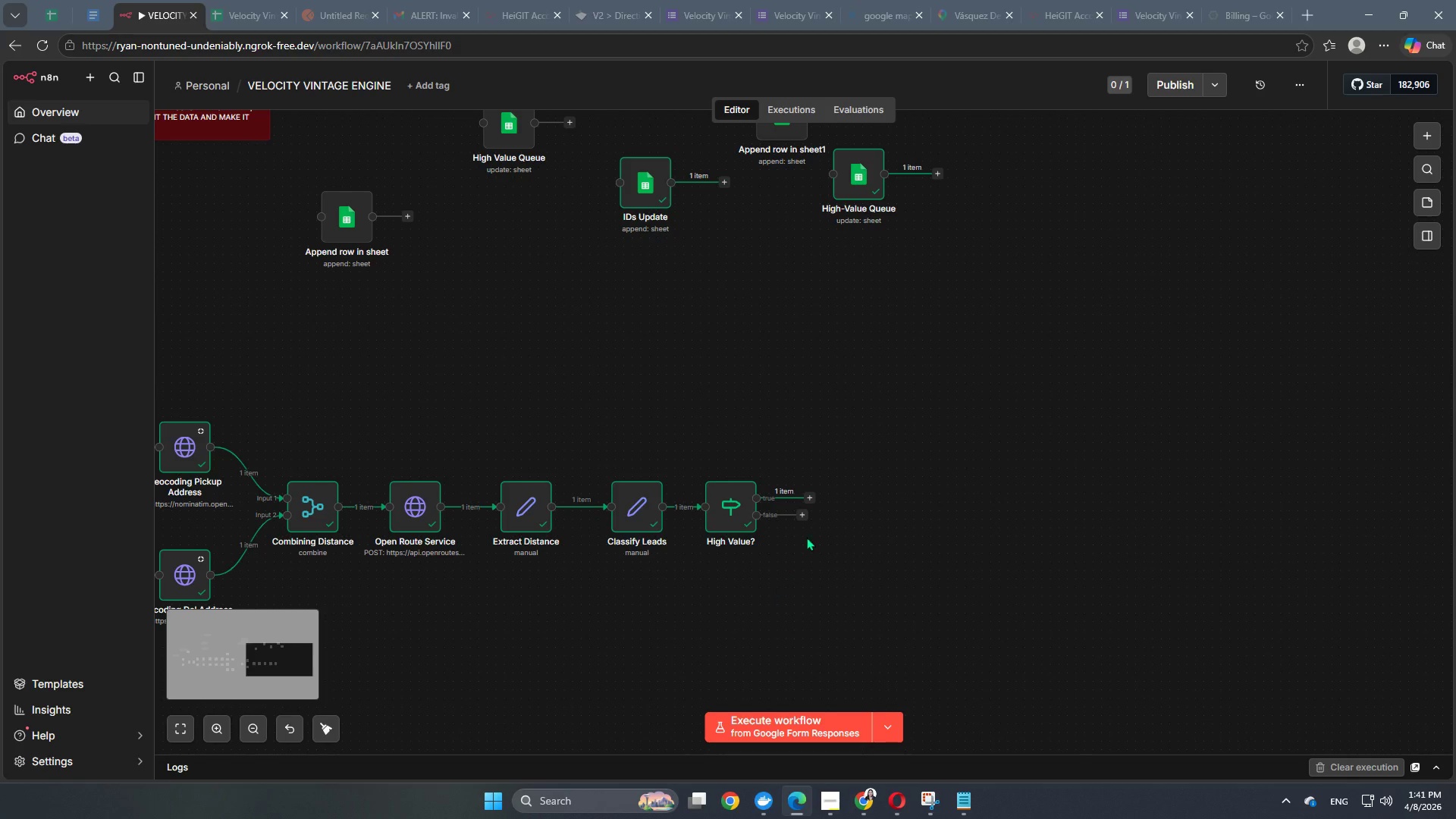 
left_click_drag(start_coordinate=[1100, 548], to_coordinate=[609, 656])
 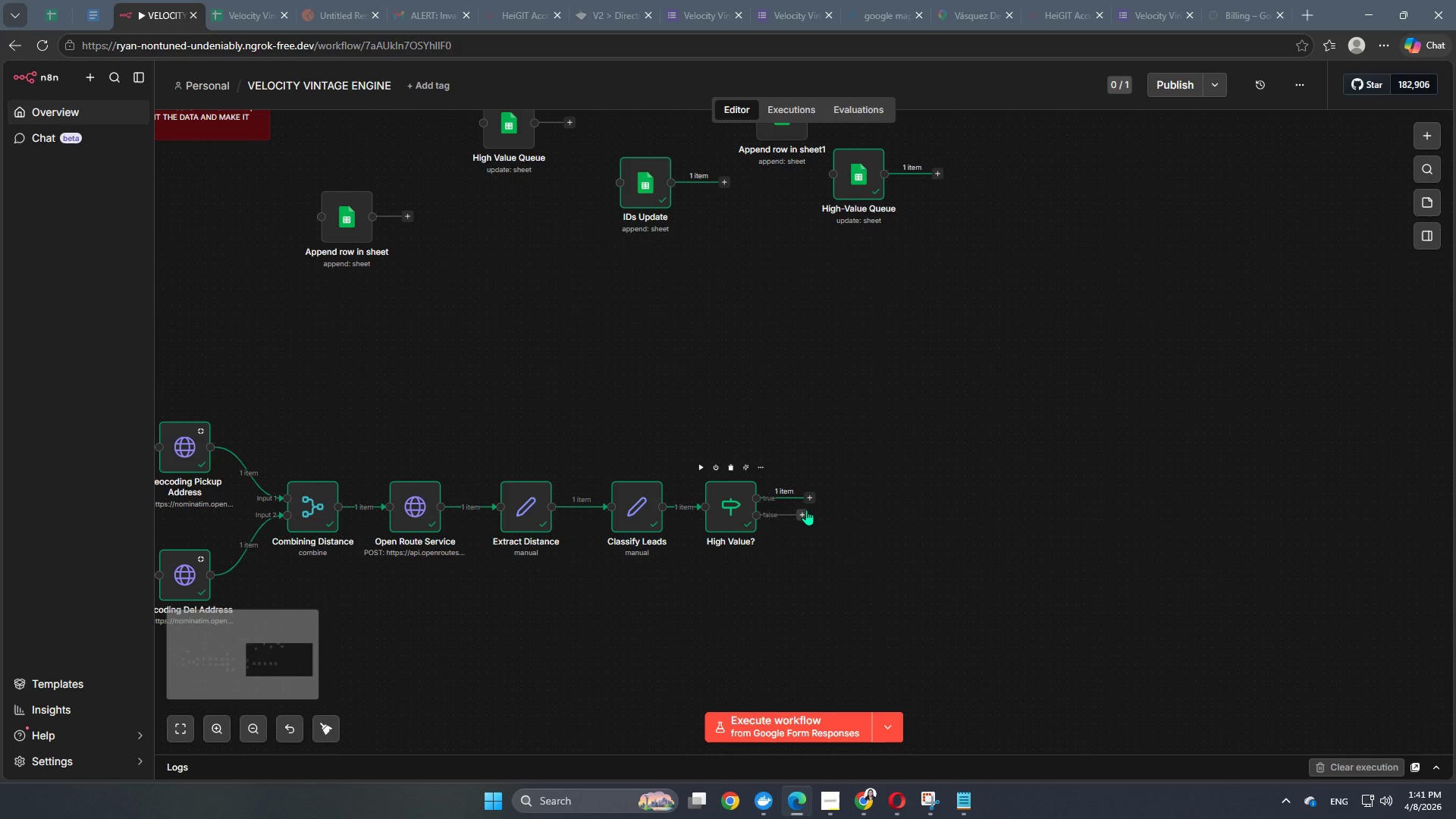 
left_click_drag(start_coordinate=[806, 510], to_coordinate=[814, 513])
 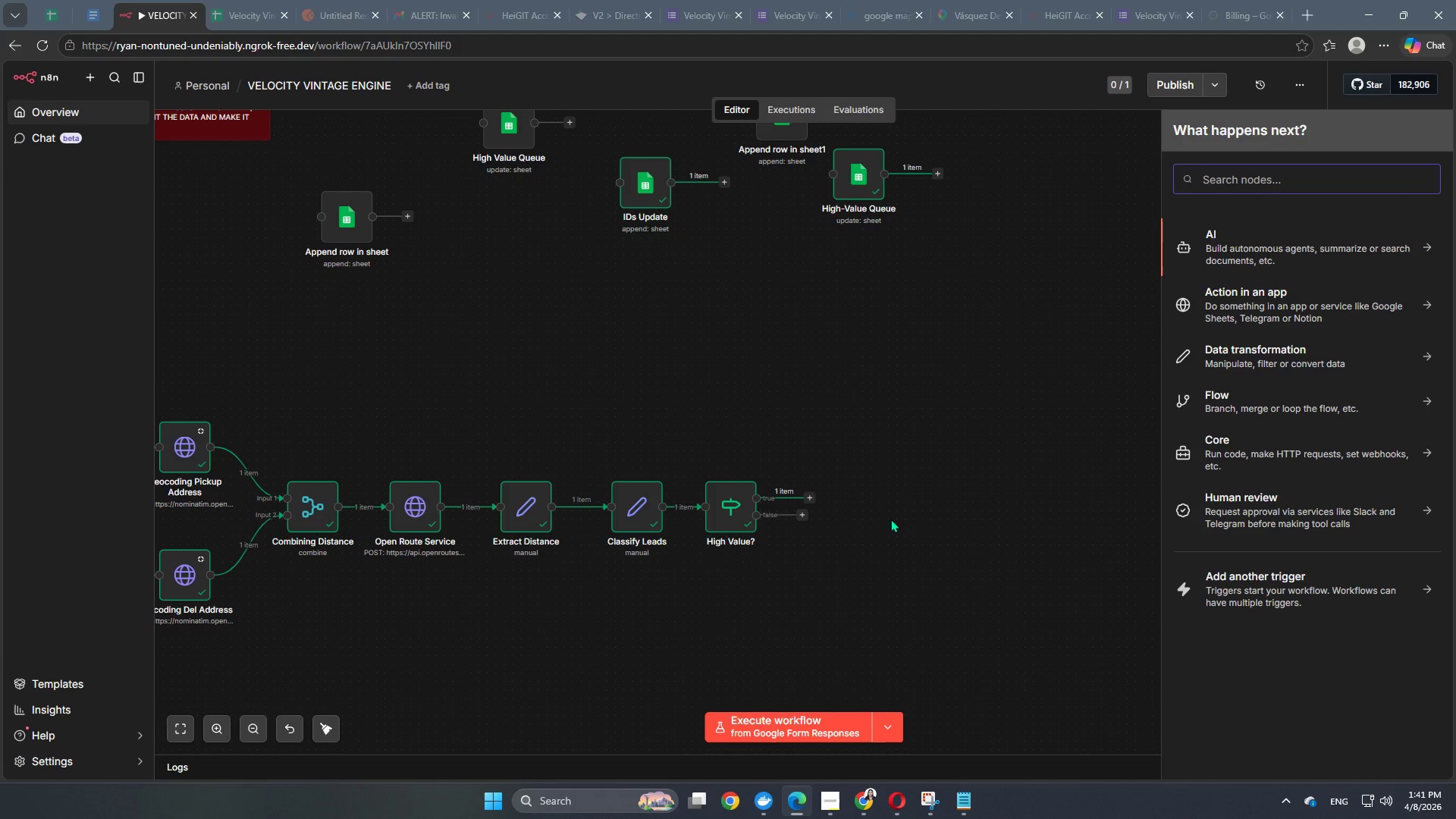 
left_click([894, 517])
 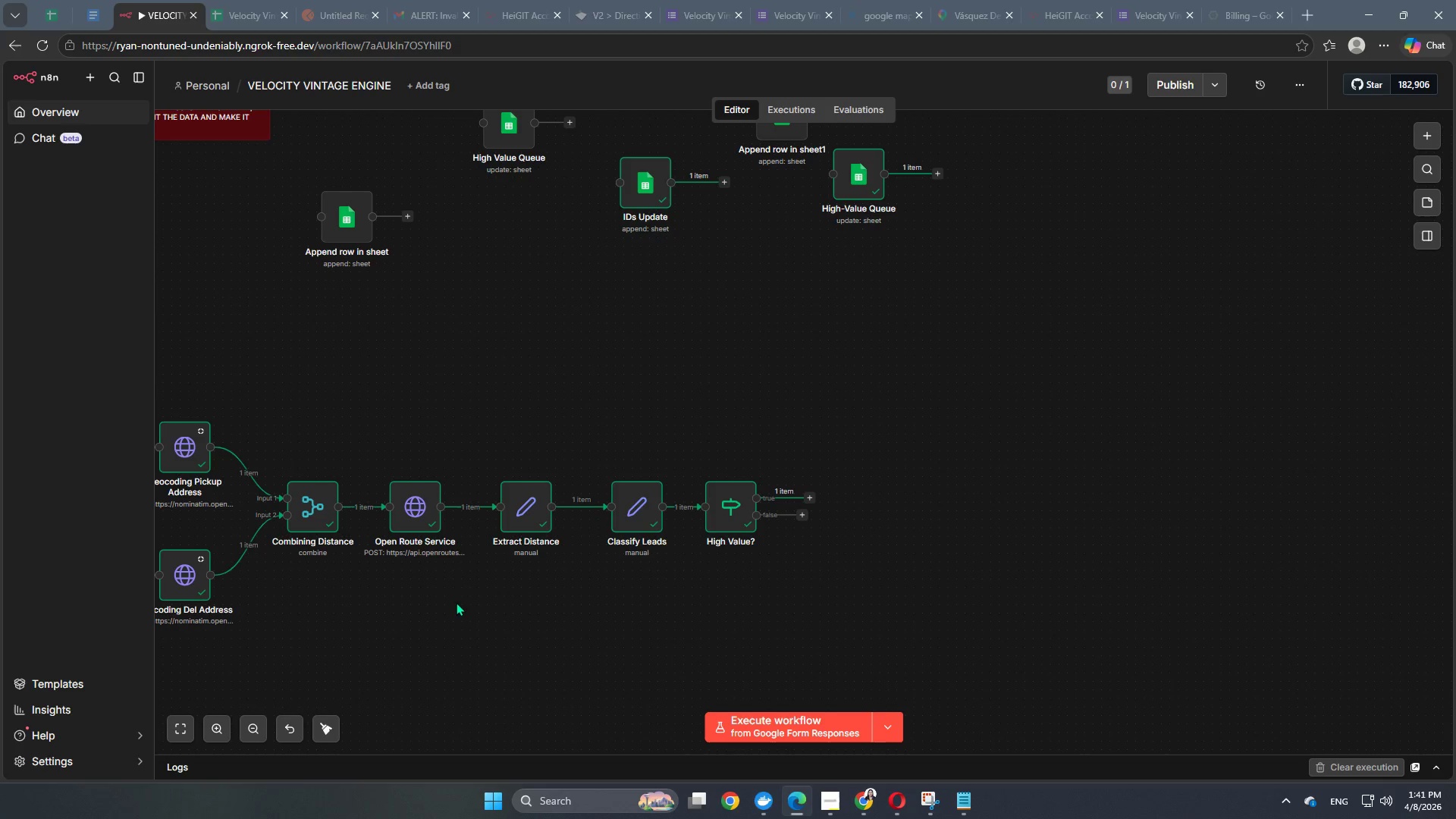 
double_click([743, 505])
 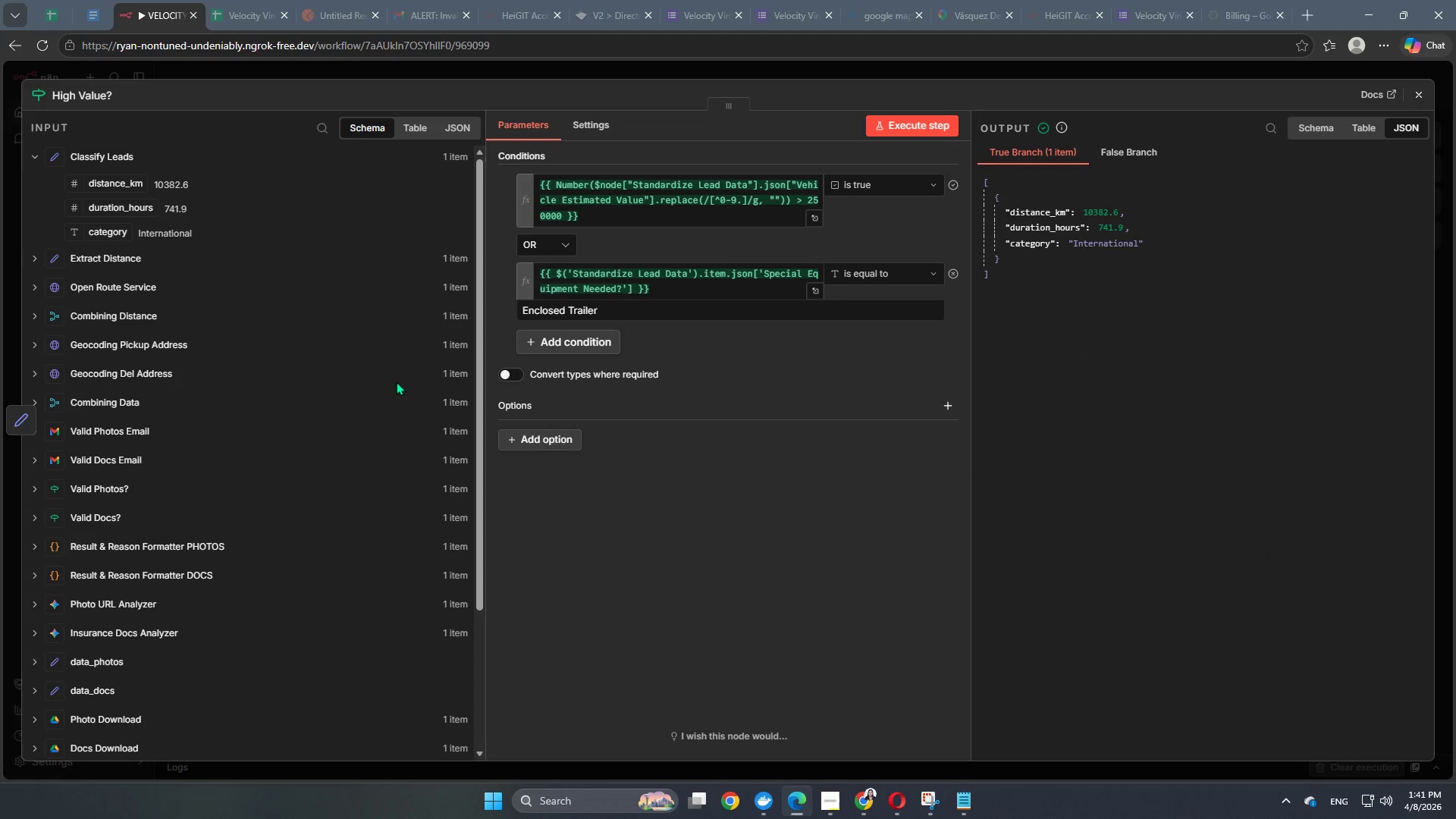 
scroll: coordinate [126, 469], scroll_direction: down, amount: 4.0
 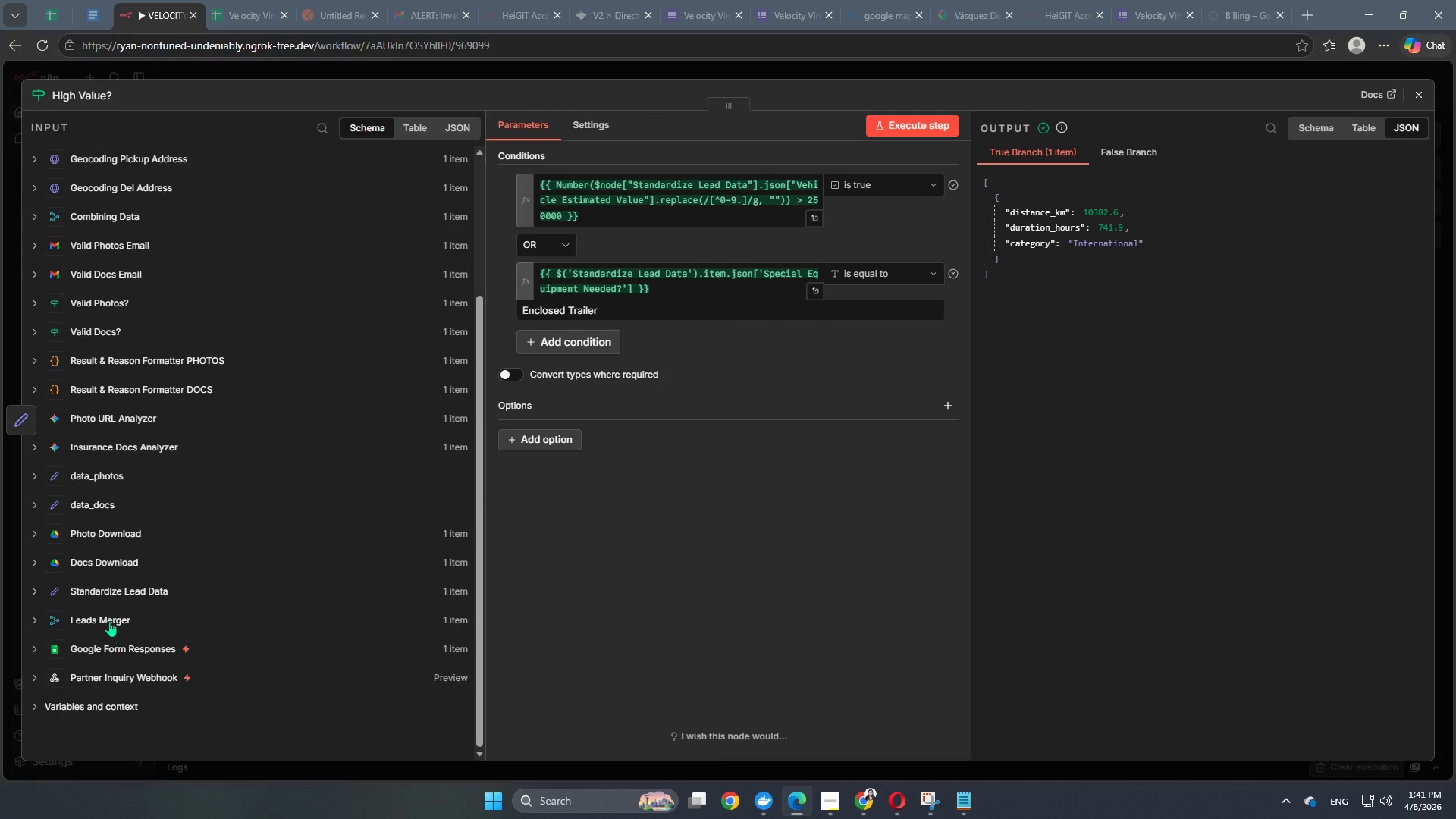 
left_click([103, 617])
 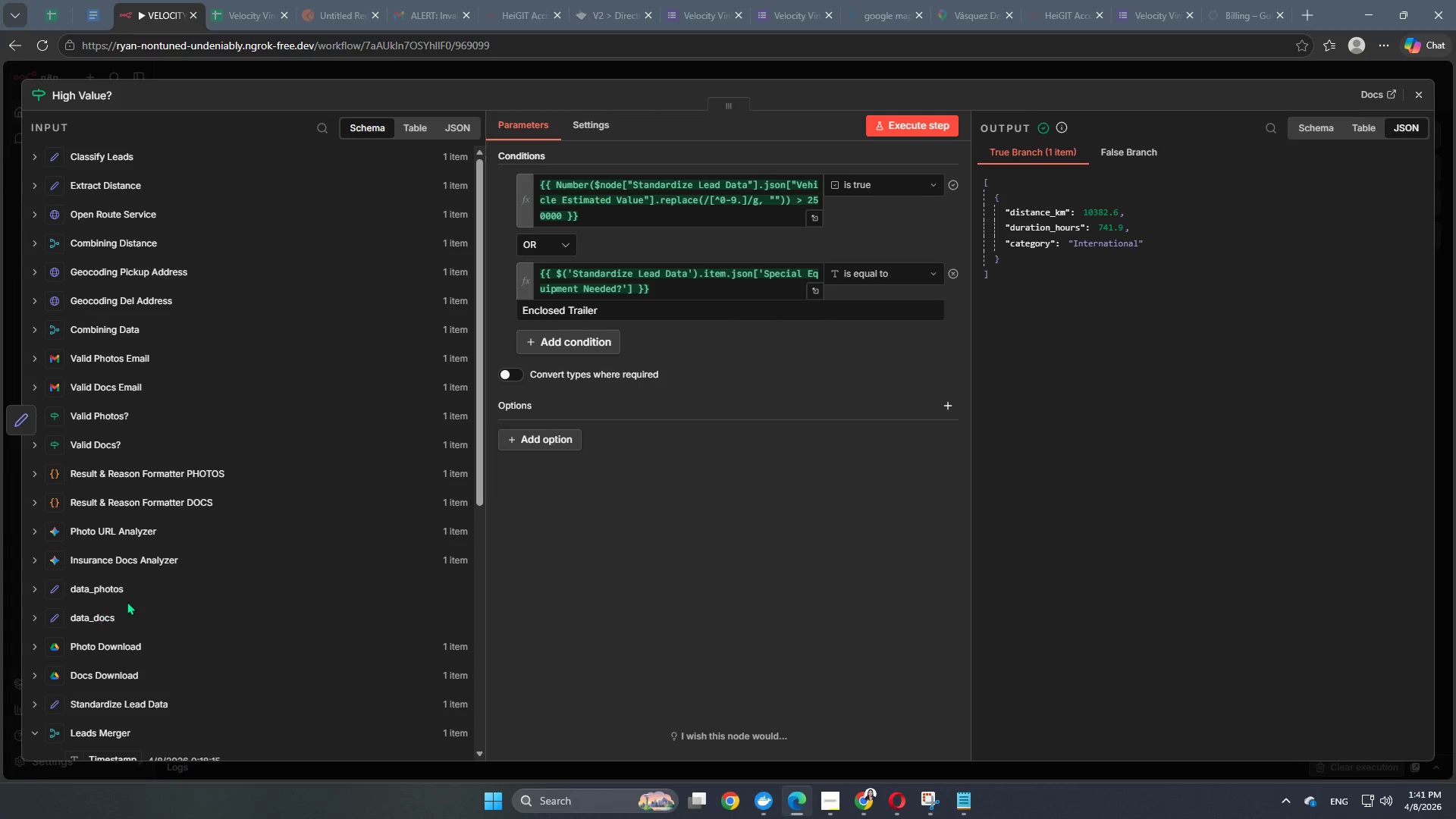 
scroll: coordinate [127, 601], scroll_direction: down, amount: 7.0
 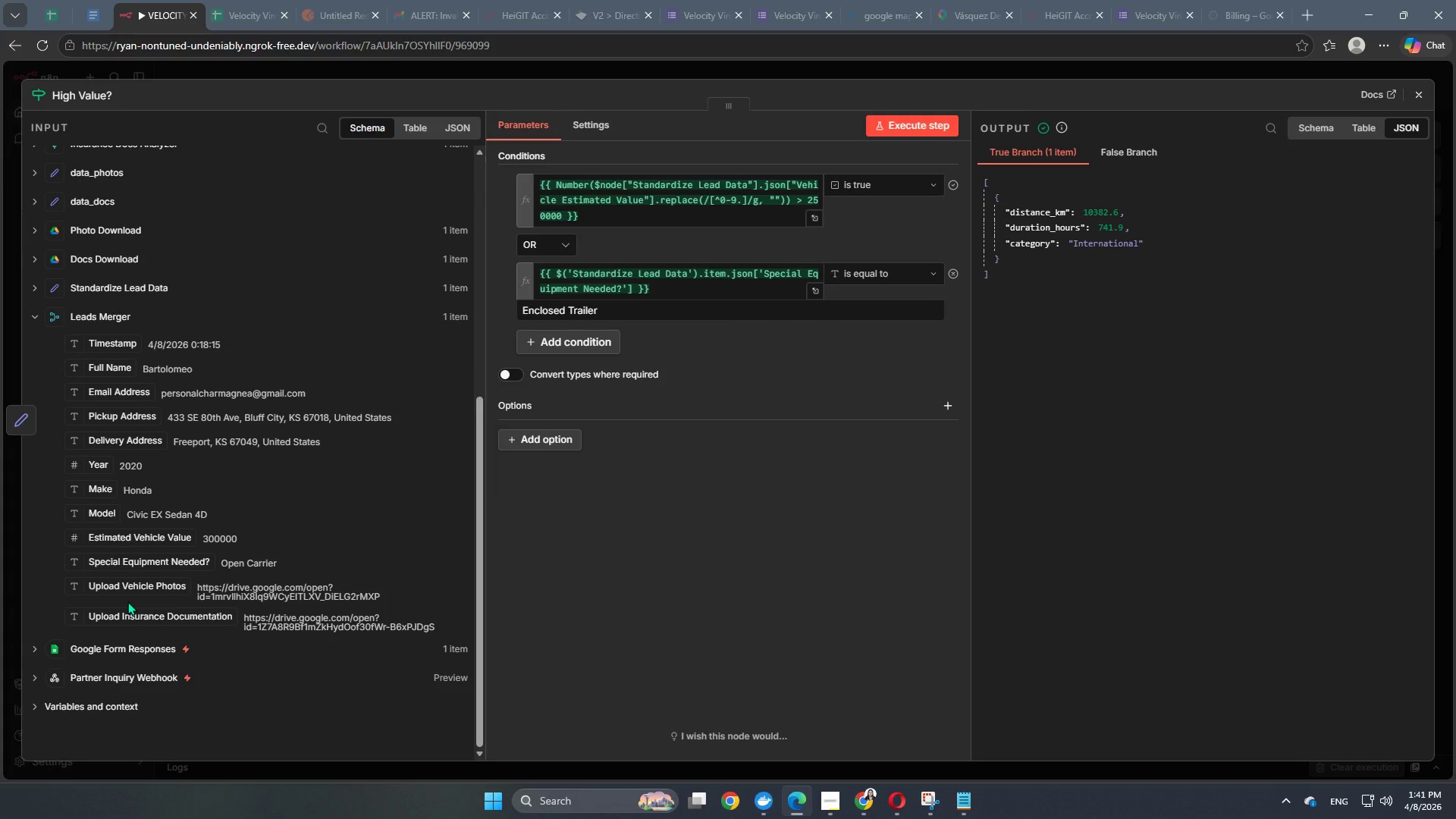 
wait(8.46)
 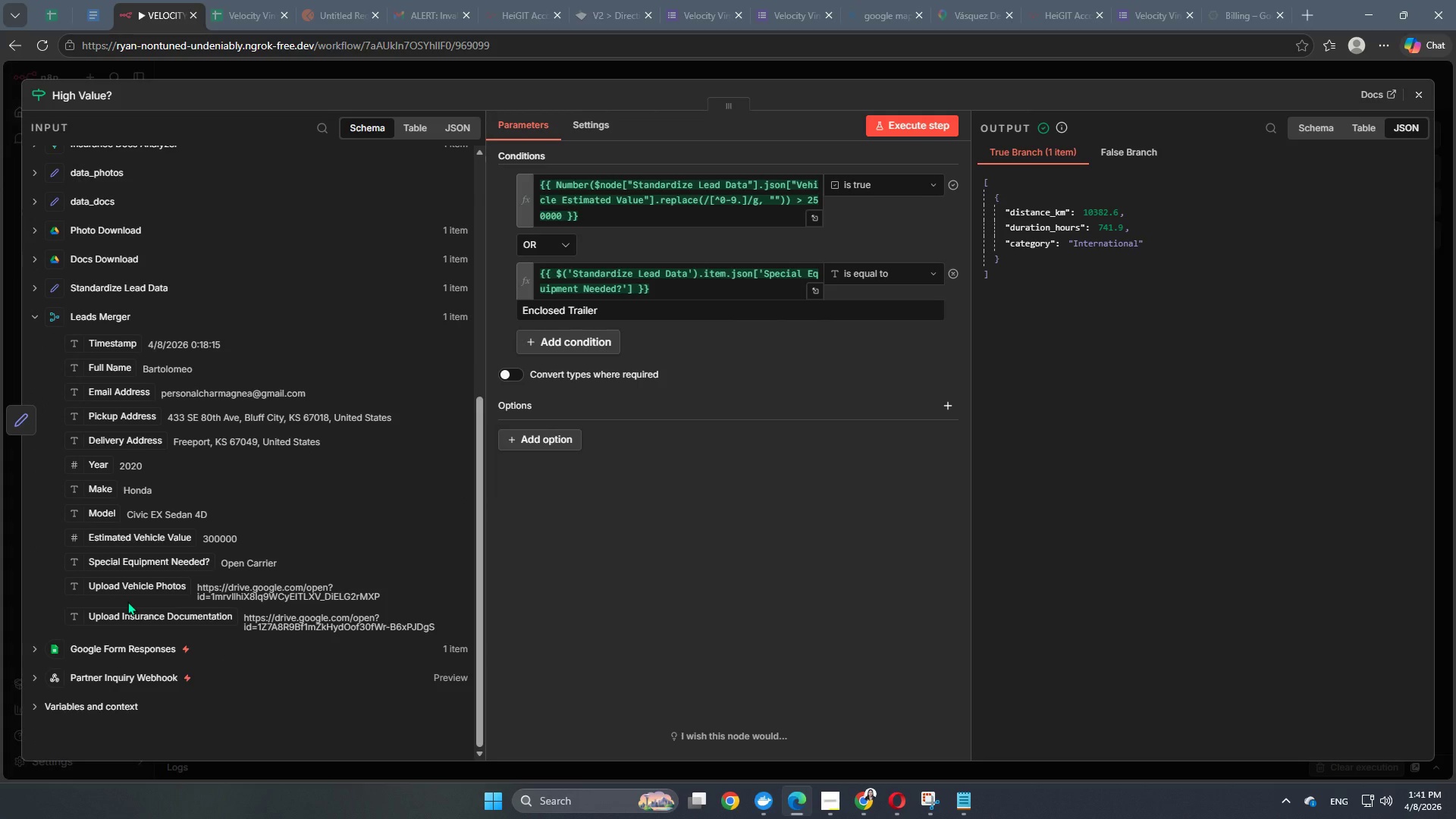 
left_click([538, 70])
 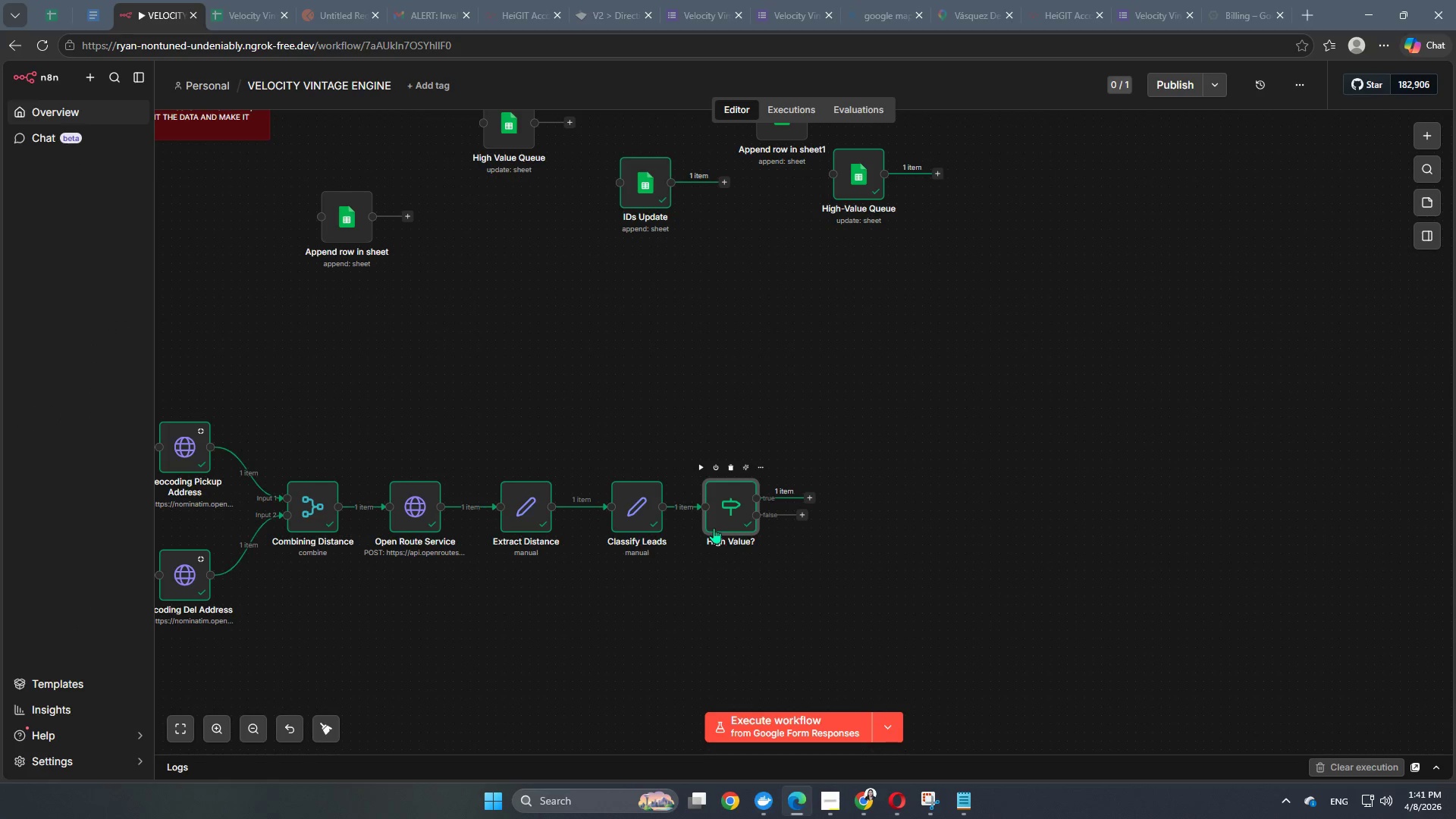 
double_click([722, 507])
 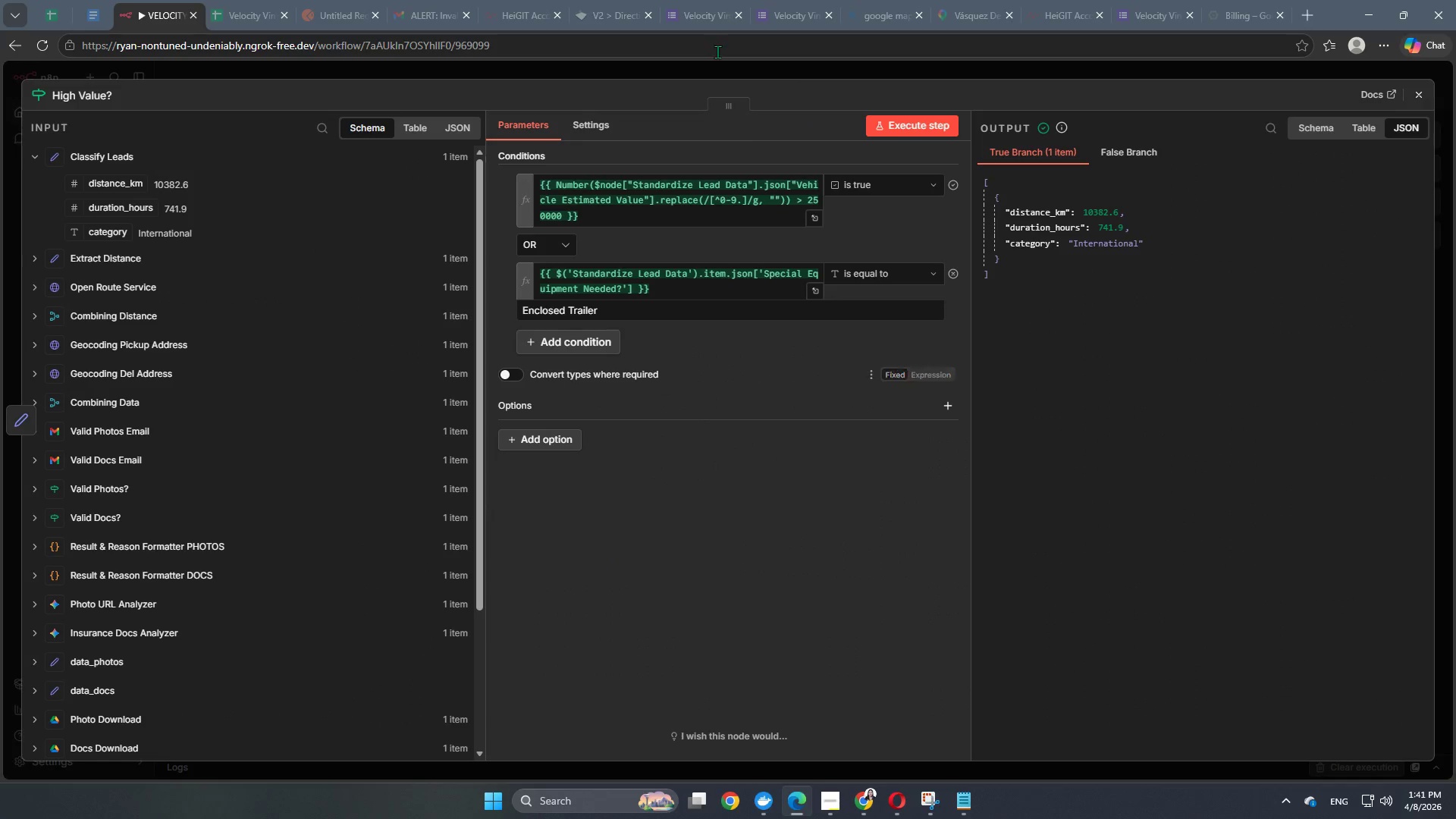 
left_click([728, 76])
 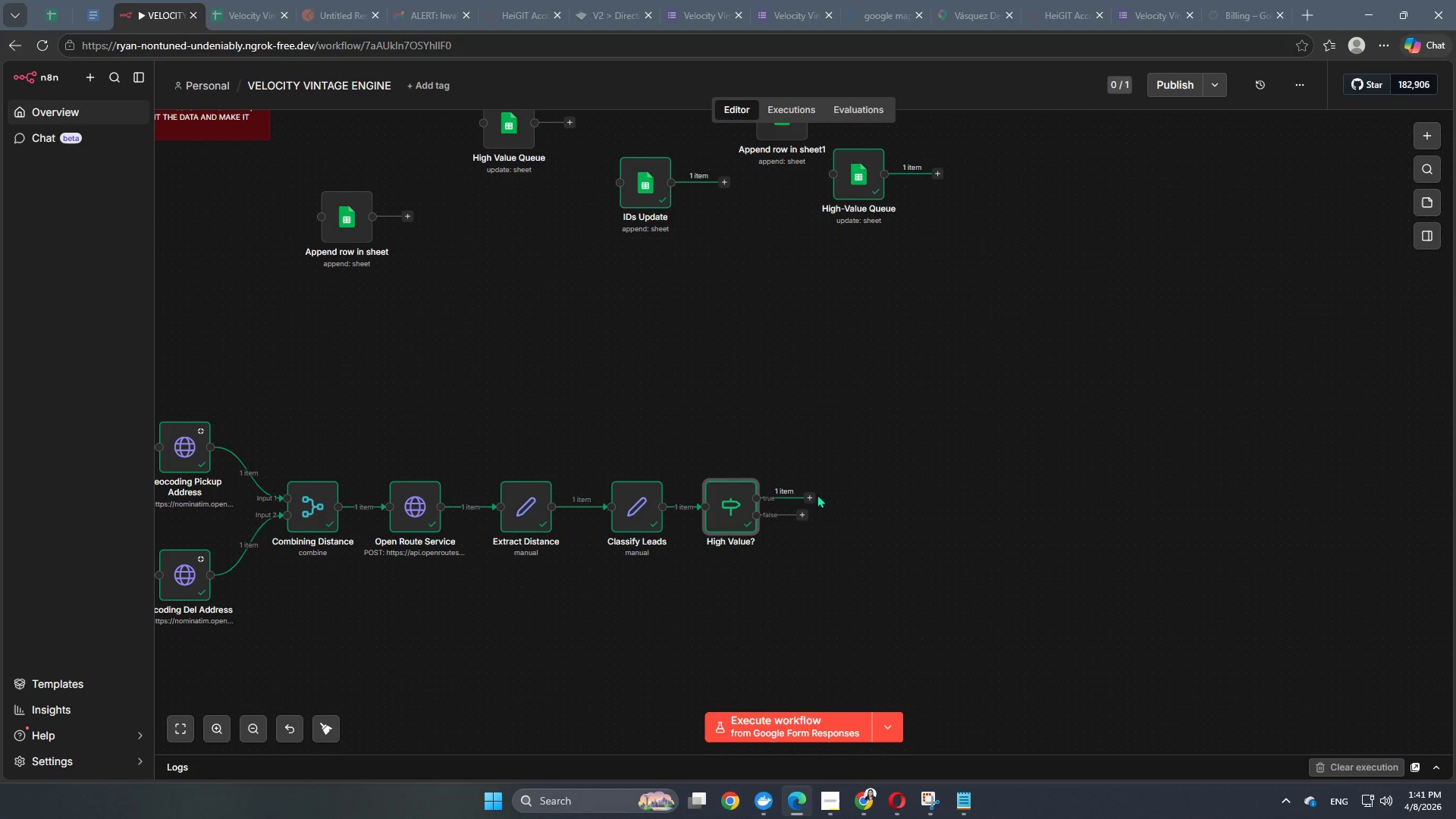 
left_click([809, 500])
 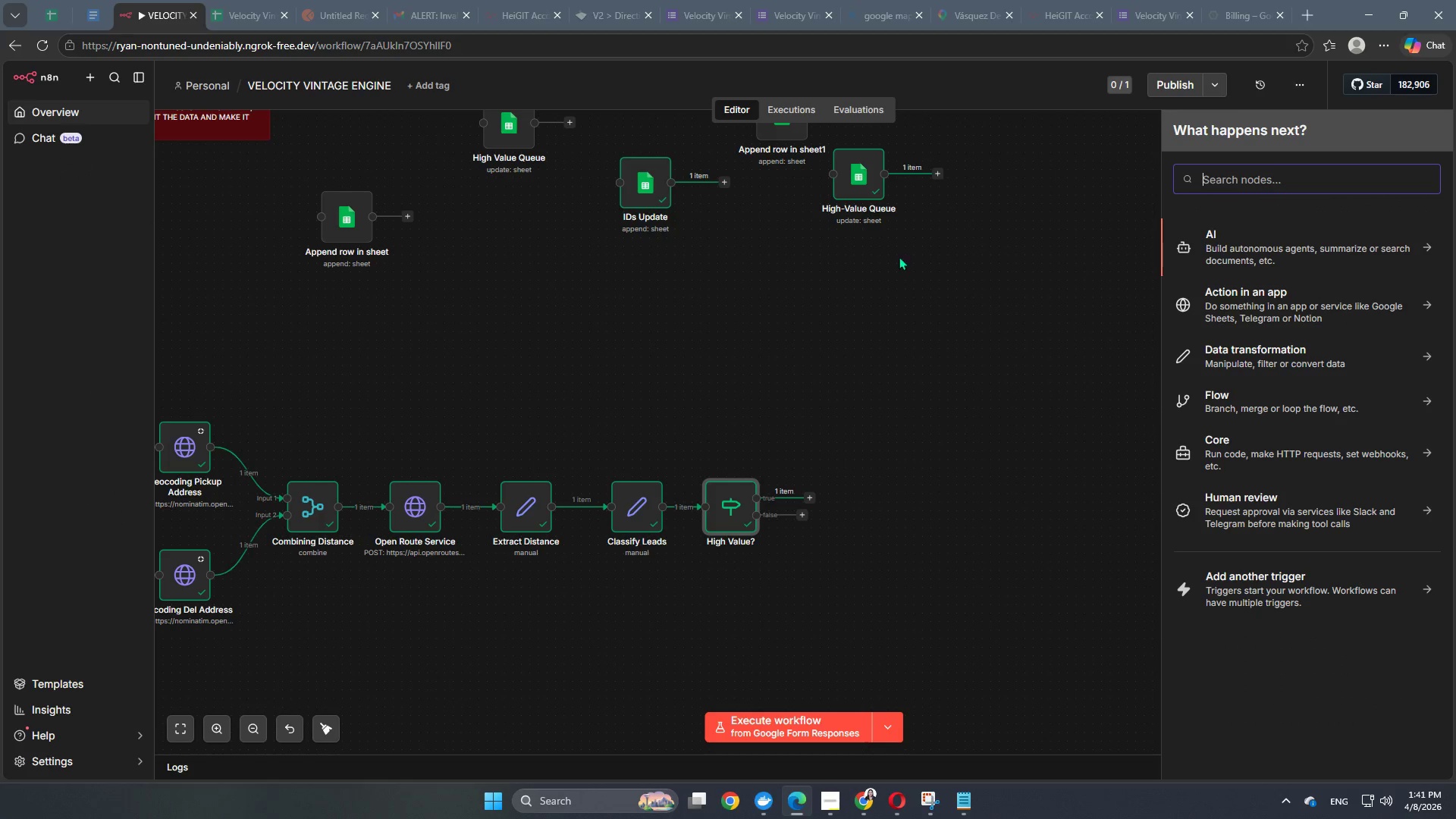 
left_click([867, 357])
 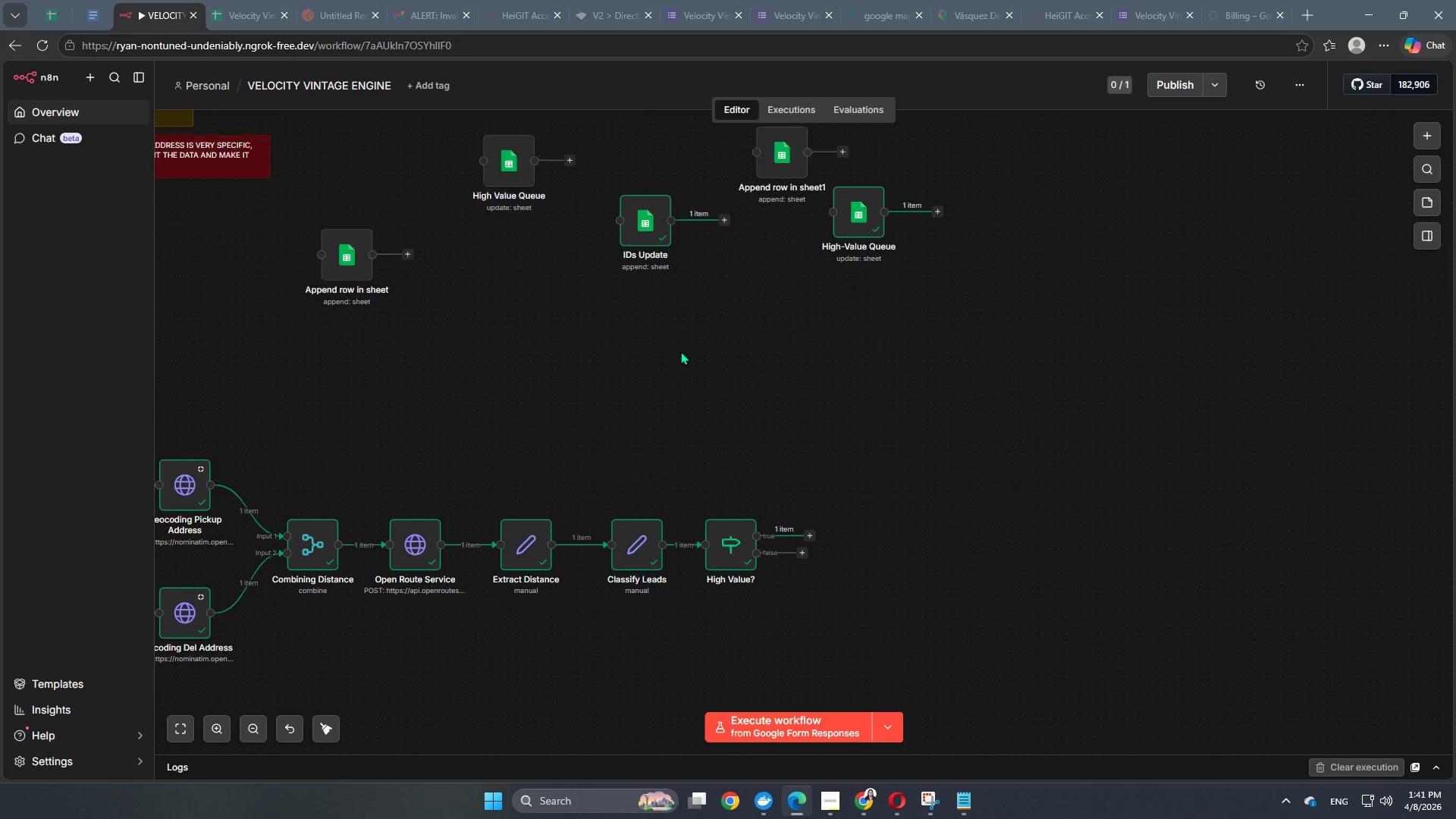 
scroll: coordinate [680, 351], scroll_direction: none, amount: 0.0
 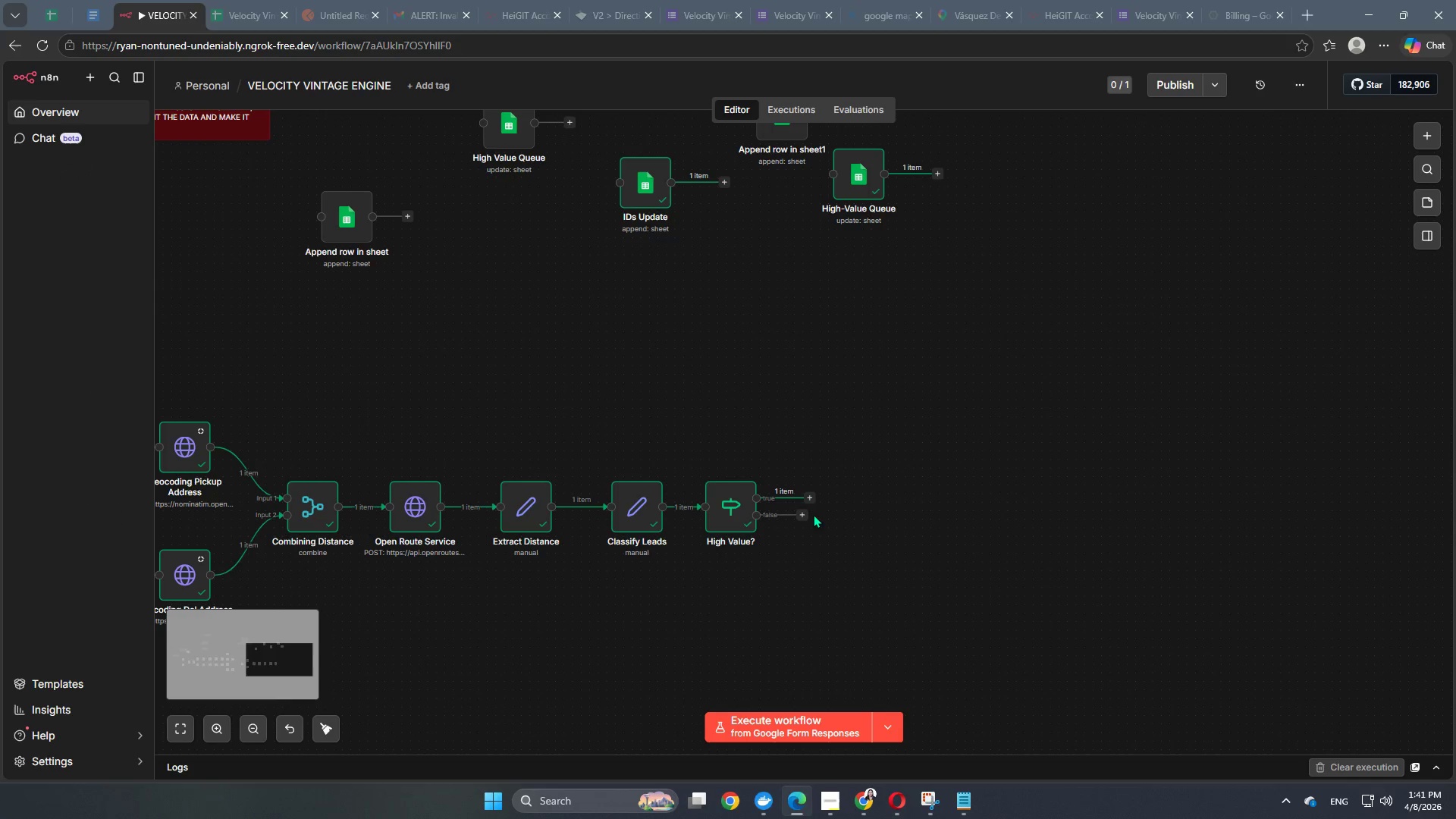 
left_click([812, 500])
 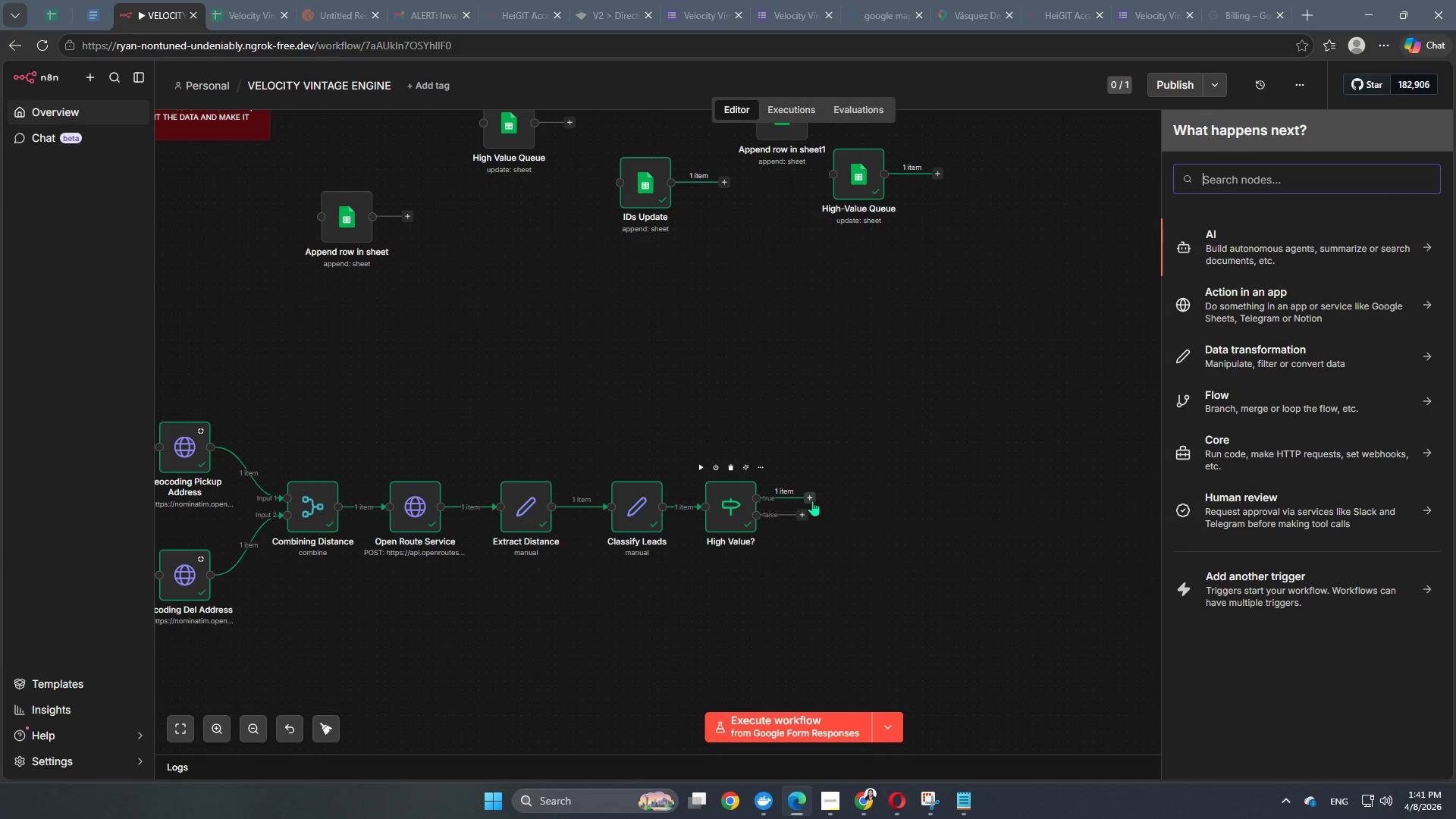 
type(shee)
 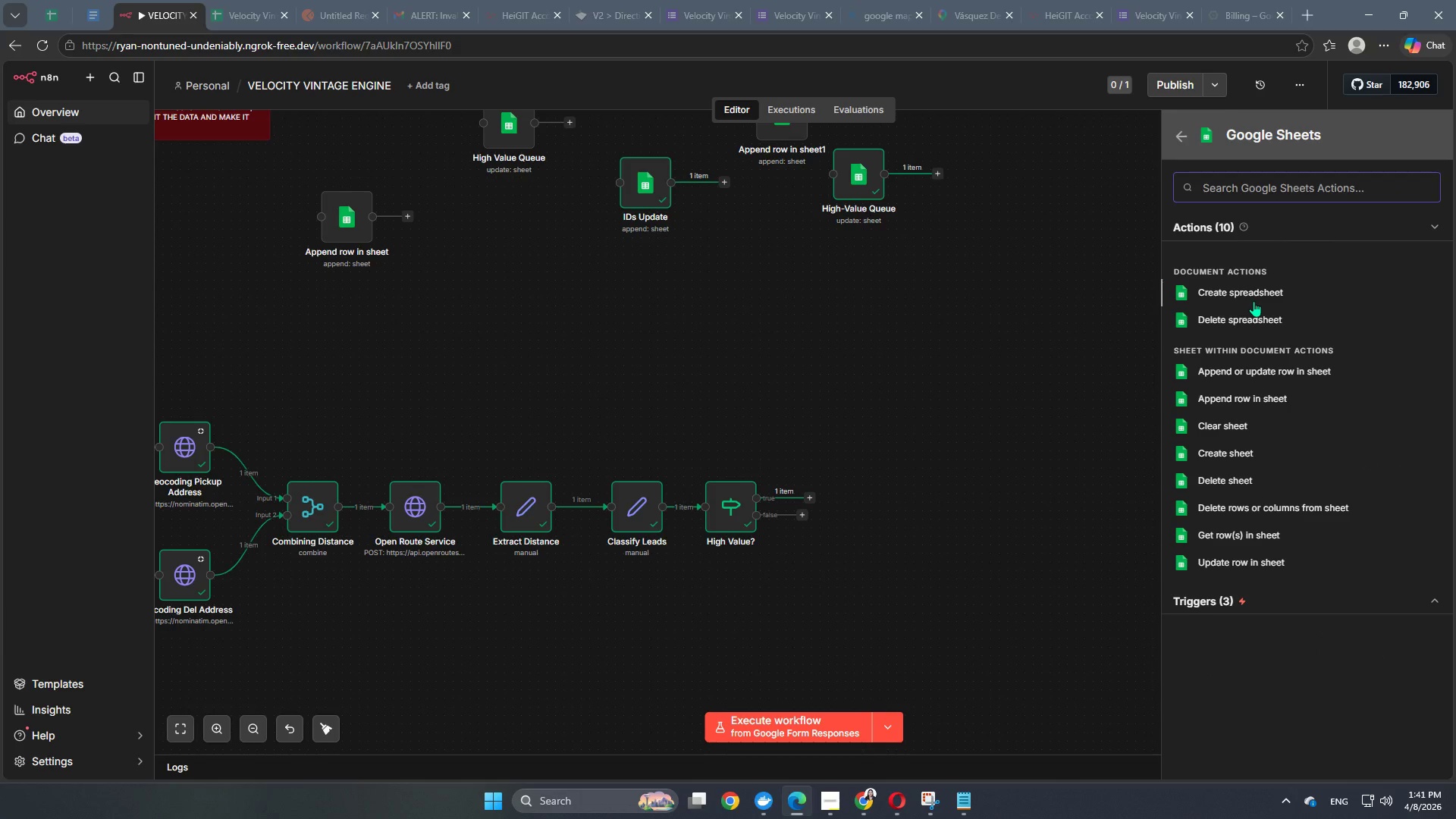 
wait(7.84)
 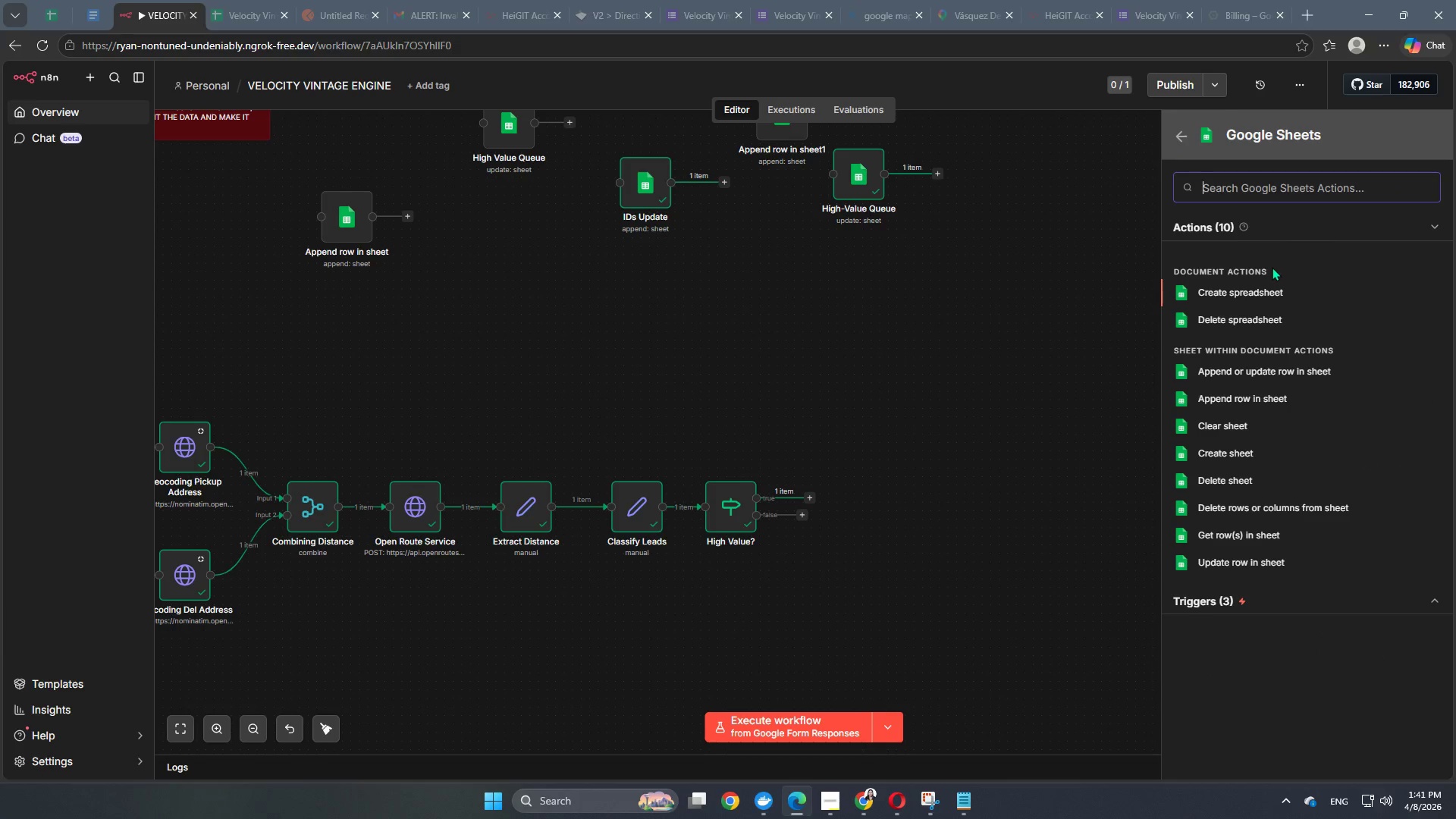 
left_click([1253, 397])
 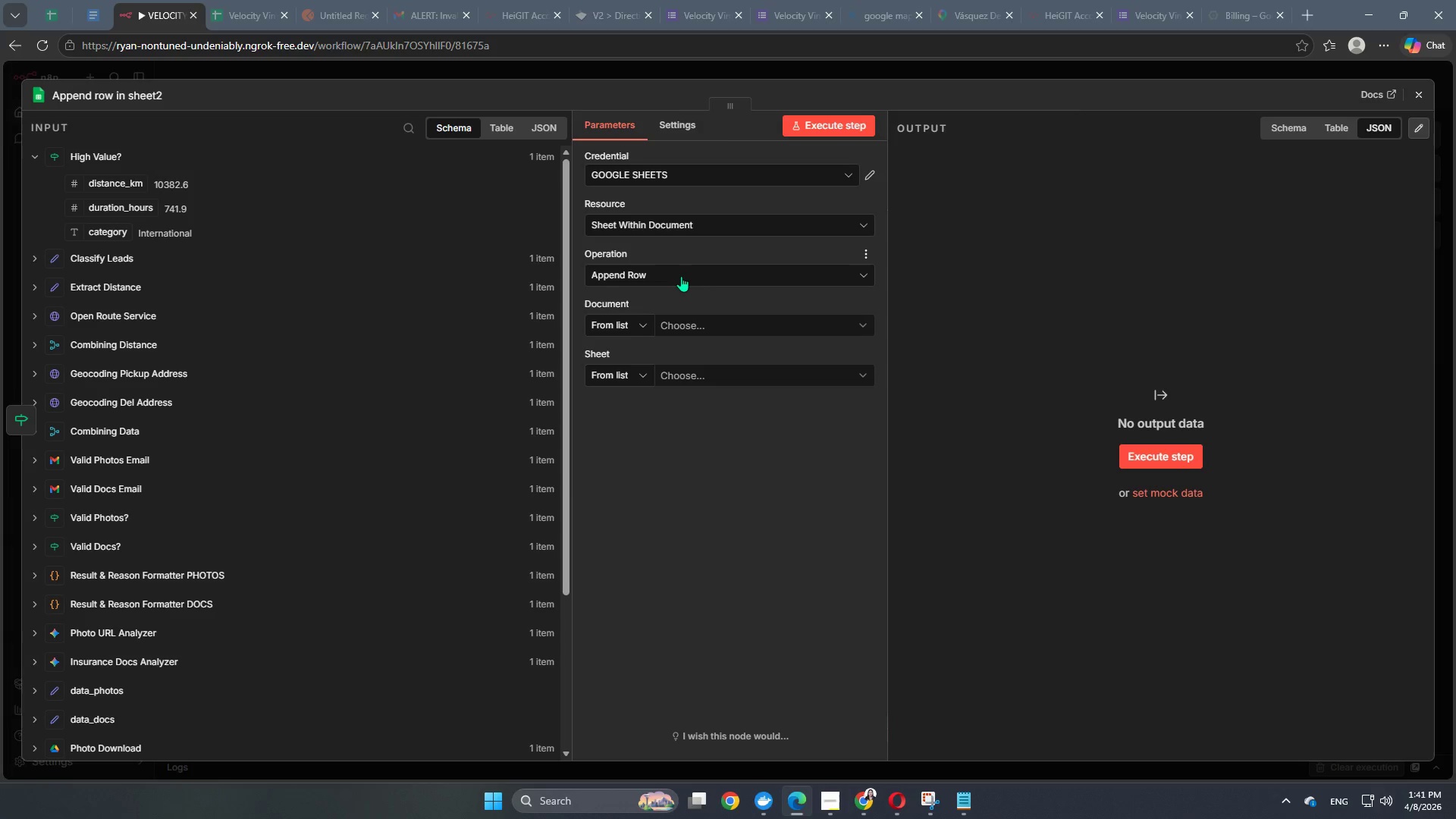 
double_click([682, 322])
 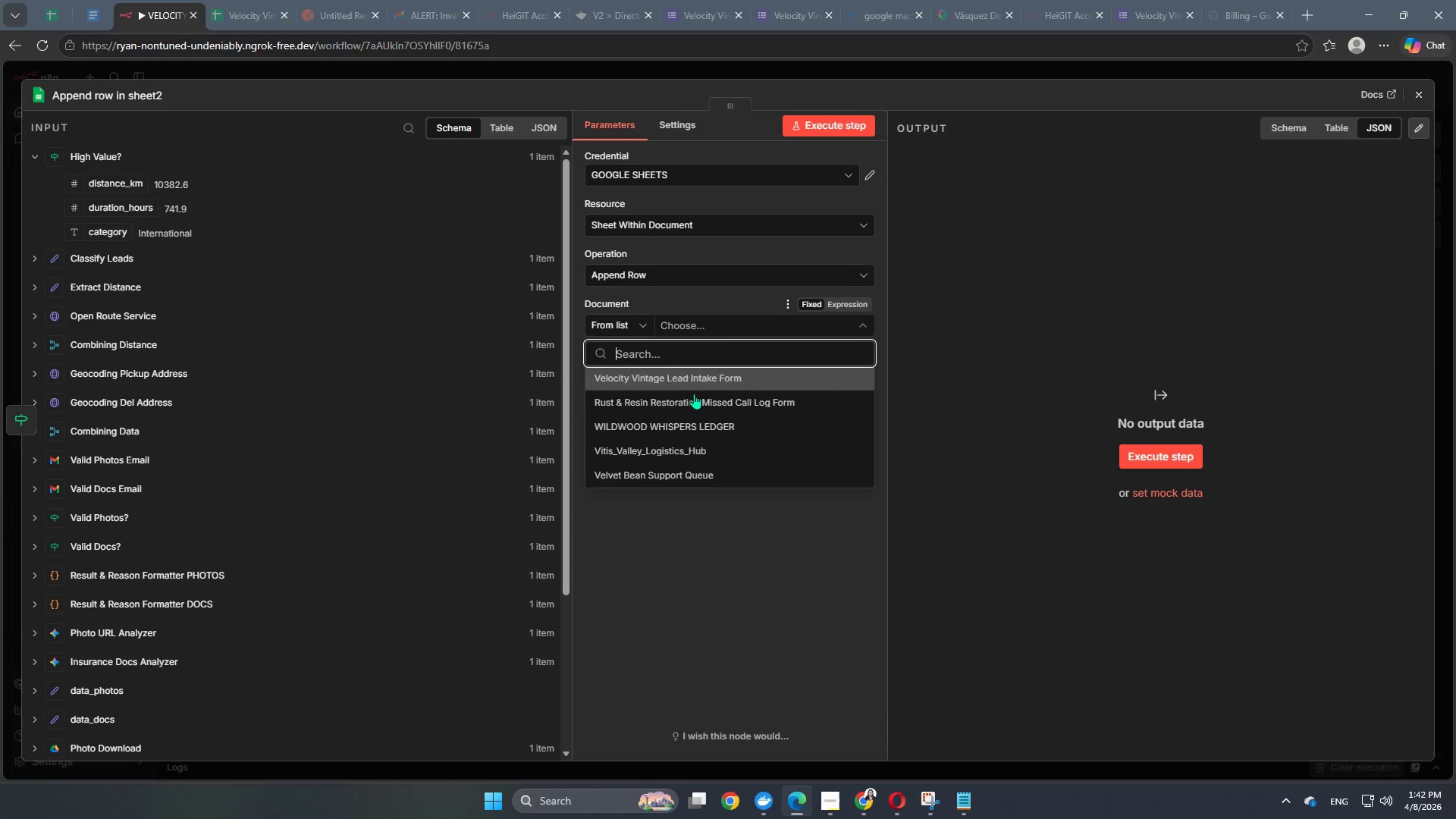 
left_click([701, 379])
 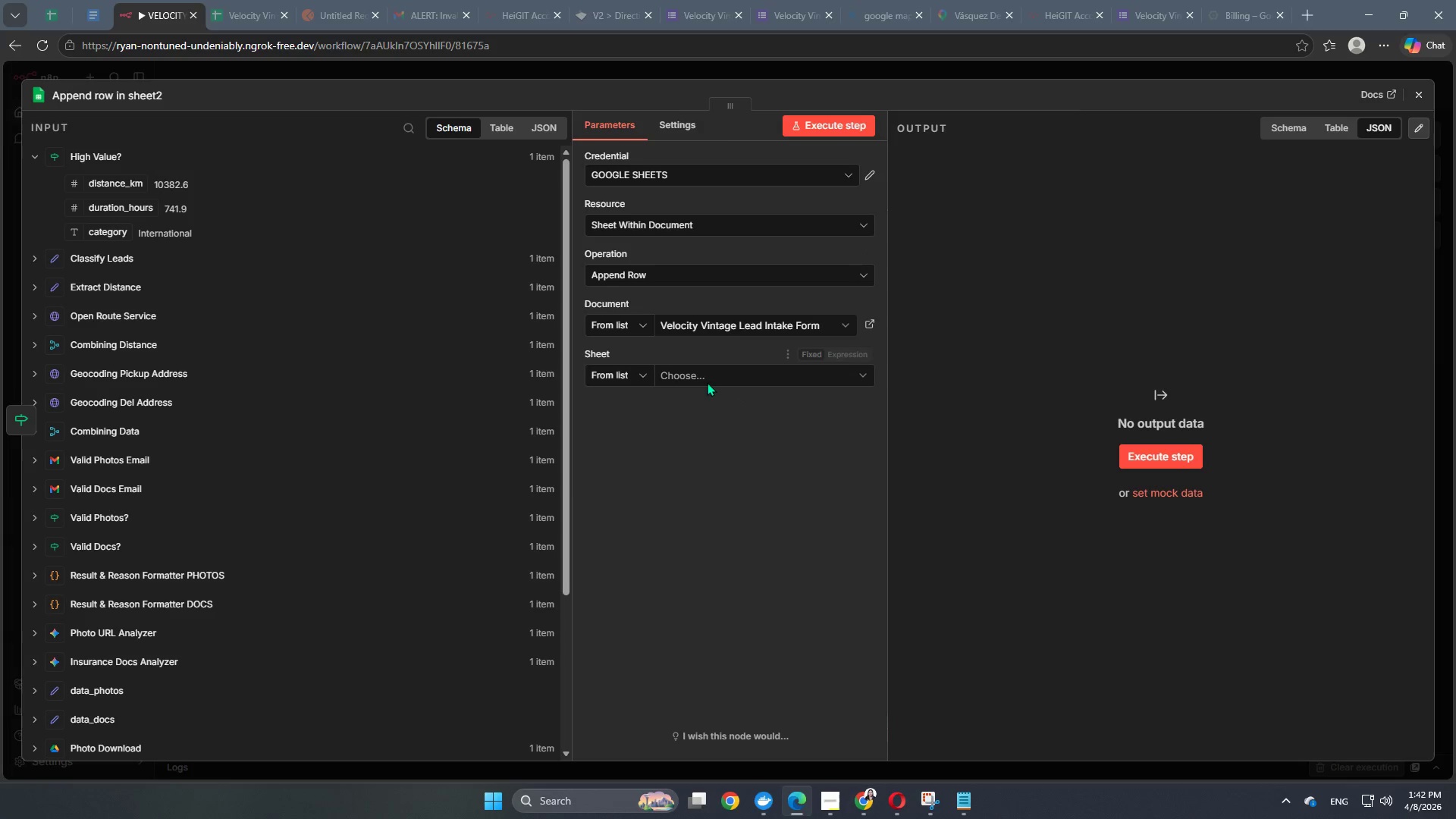 
left_click([712, 378])
 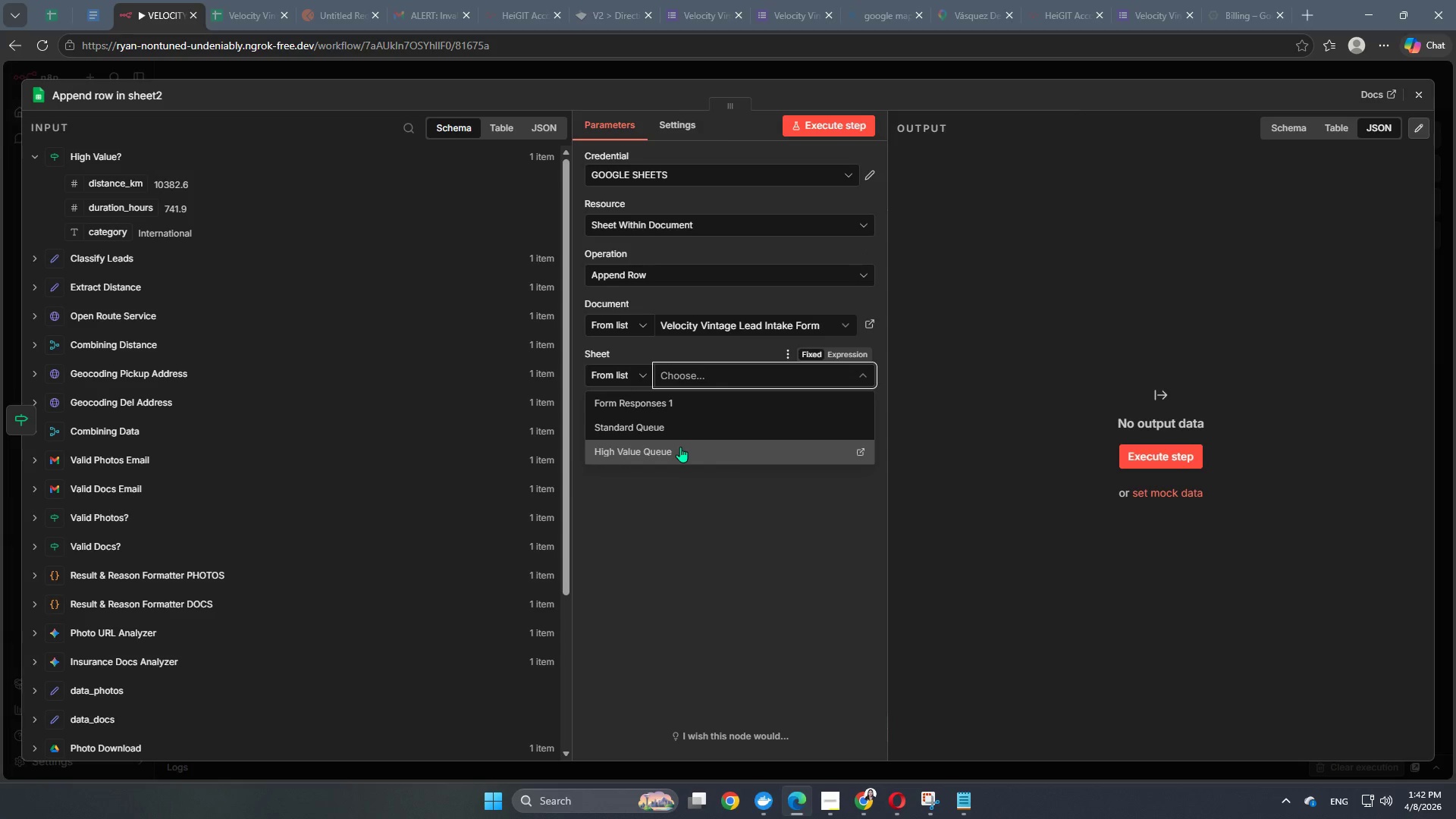 
left_click([680, 447])
 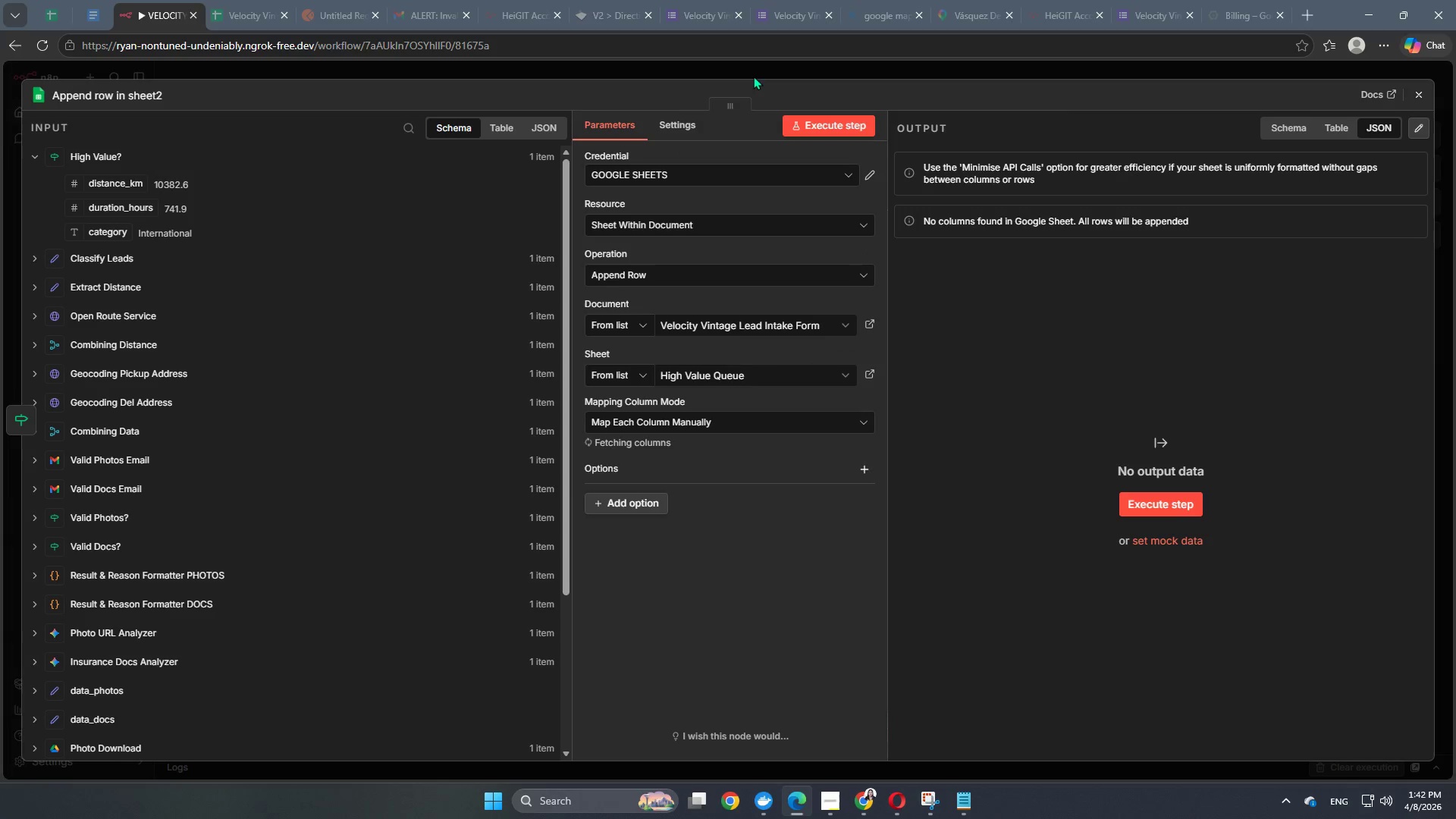 
scroll: coordinate [380, 490], scroll_direction: down, amount: 3.0
 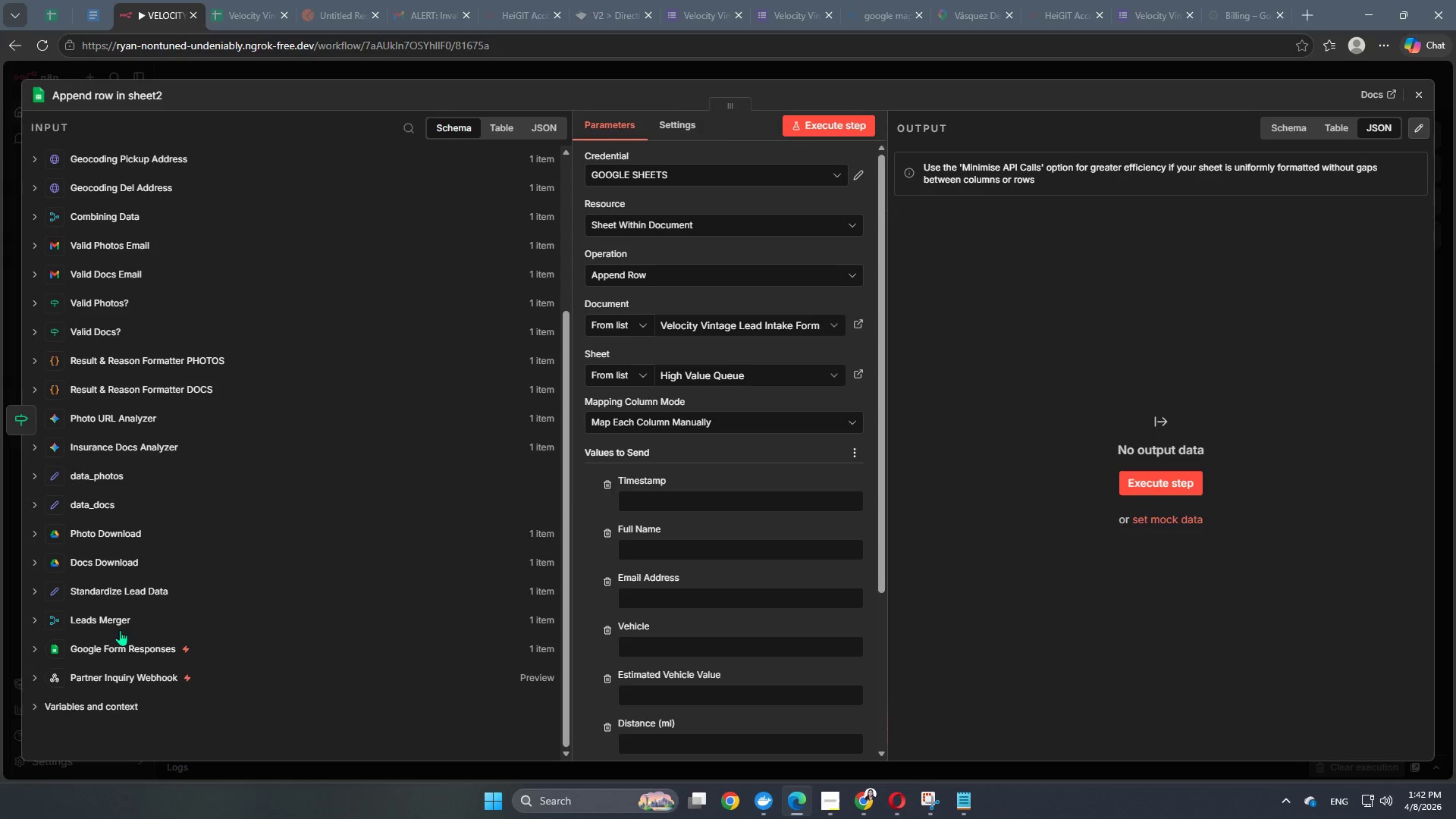 
left_click([108, 620])
 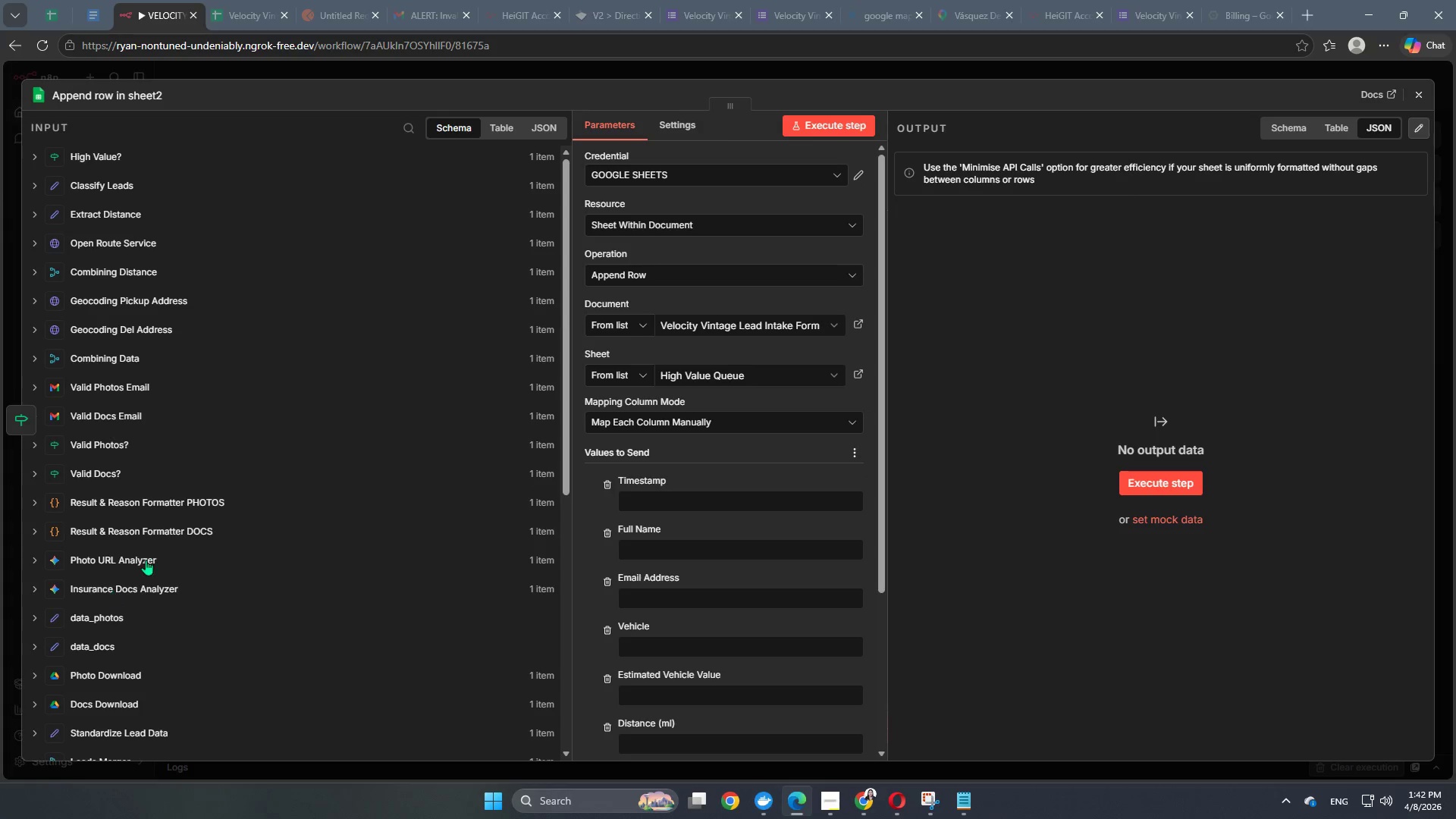 
scroll: coordinate [171, 572], scroll_direction: down, amount: 3.0
 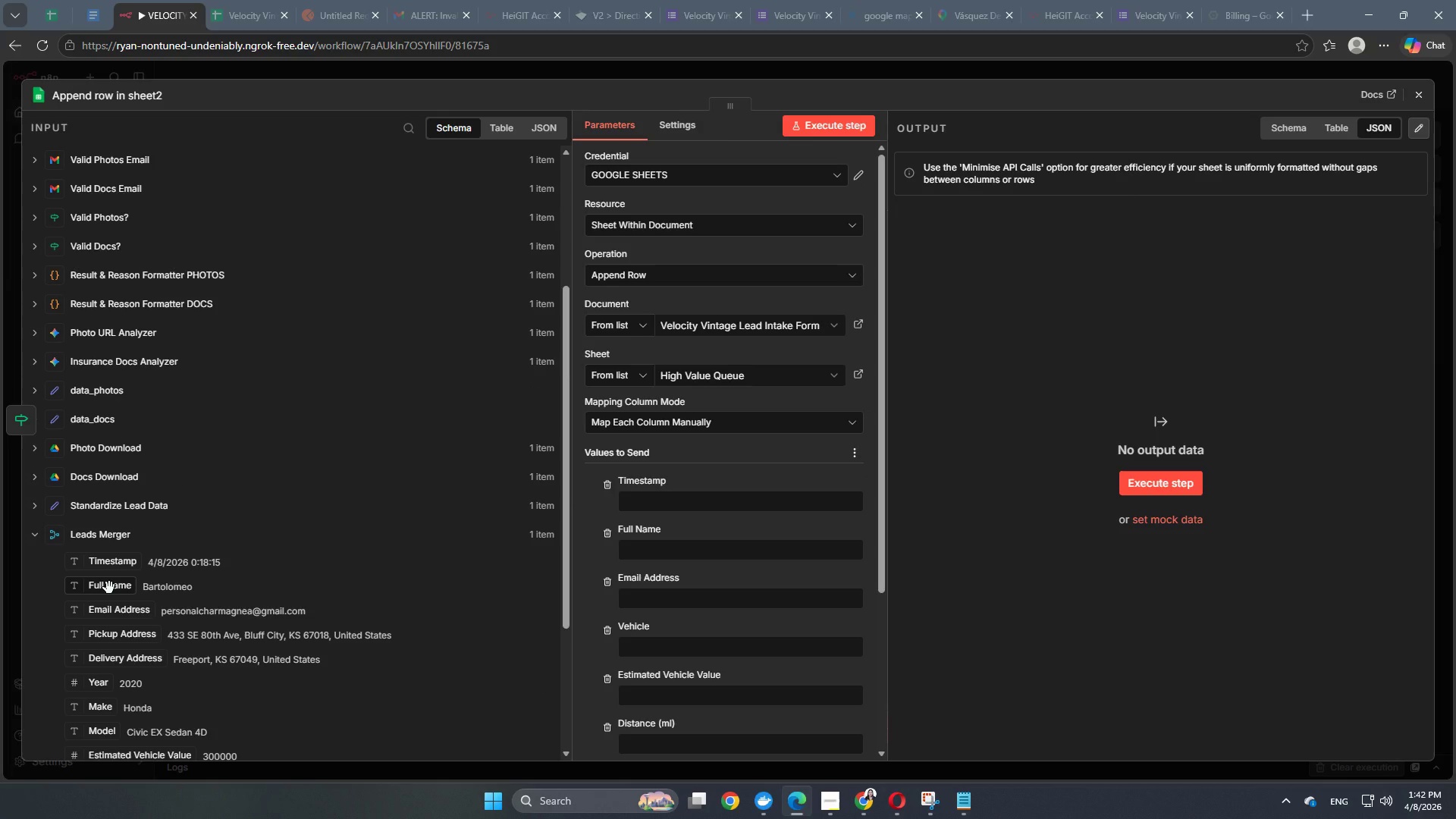 
left_click_drag(start_coordinate=[109, 588], to_coordinate=[670, 548])
 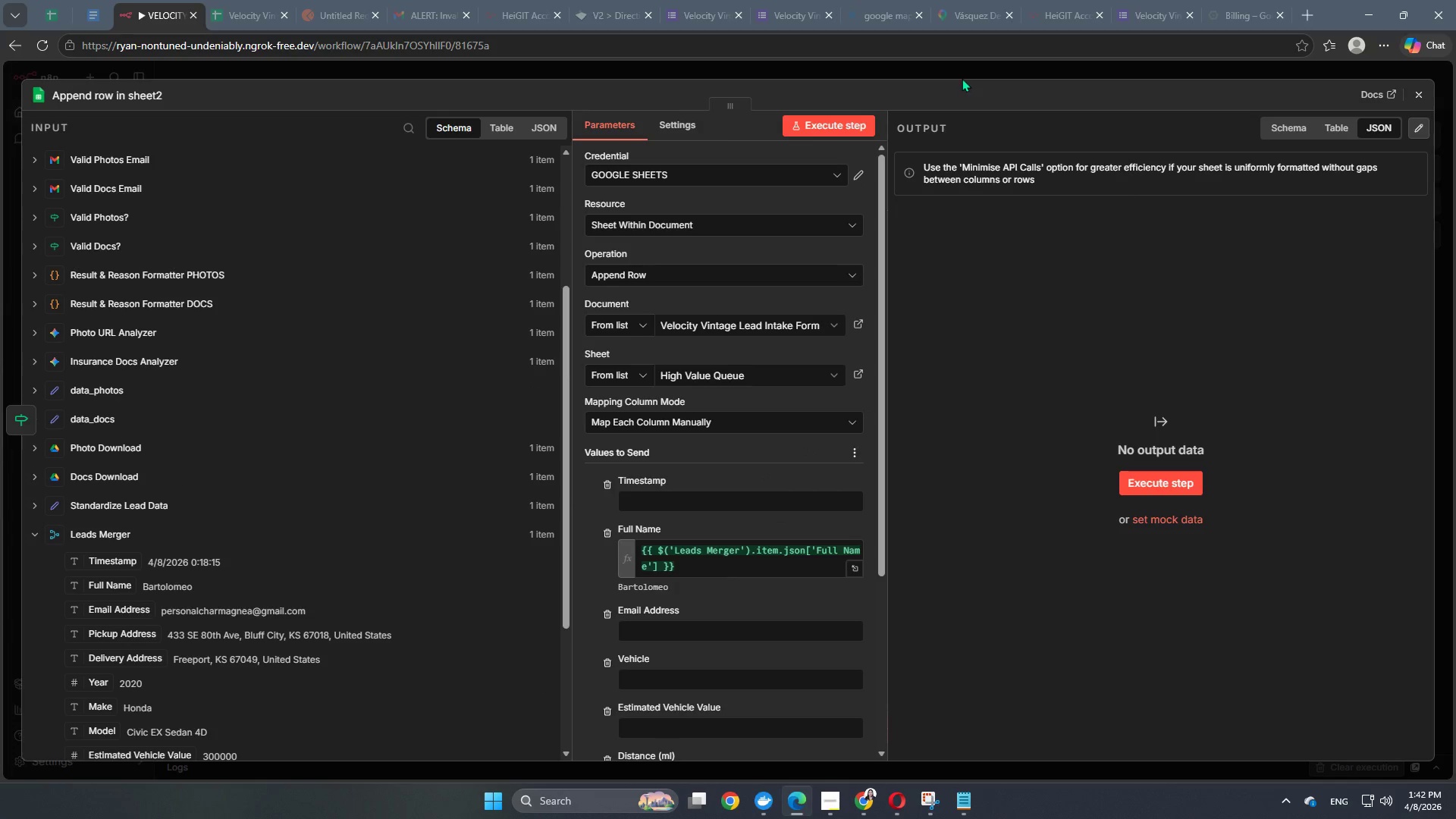 
left_click([962, 75])
 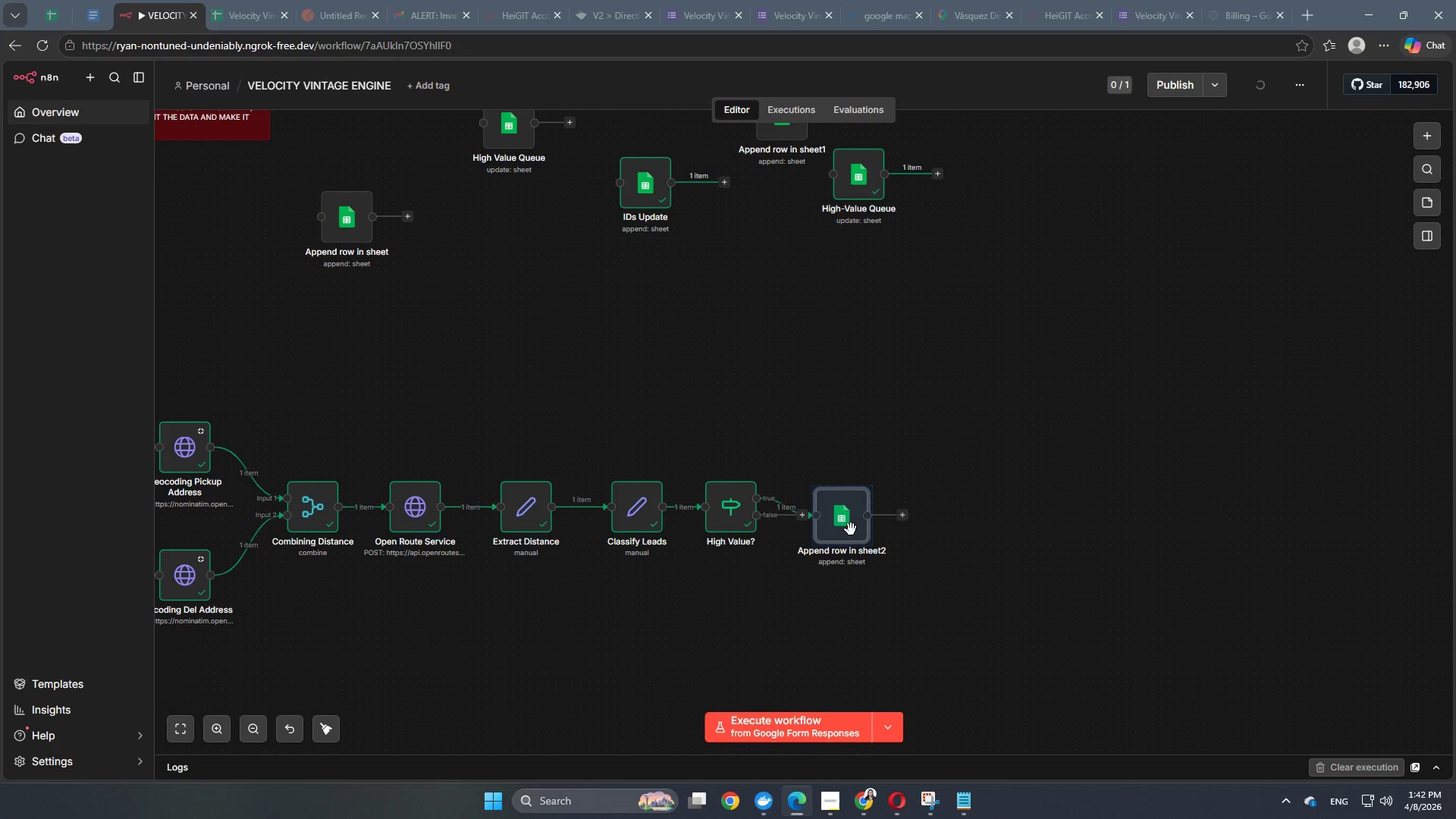 
left_click_drag(start_coordinate=[844, 527], to_coordinate=[830, 457])
 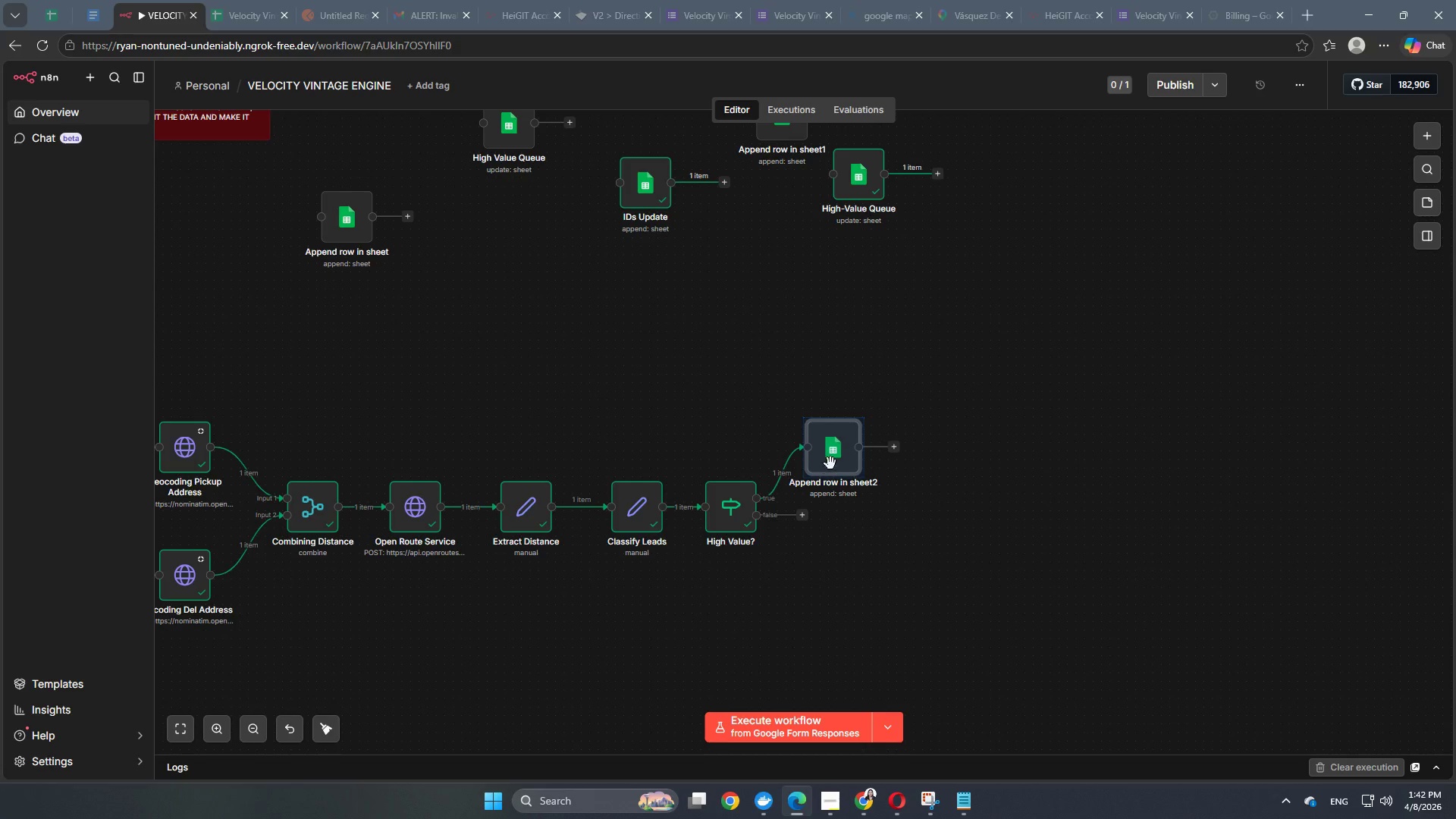 
double_click([830, 463])
 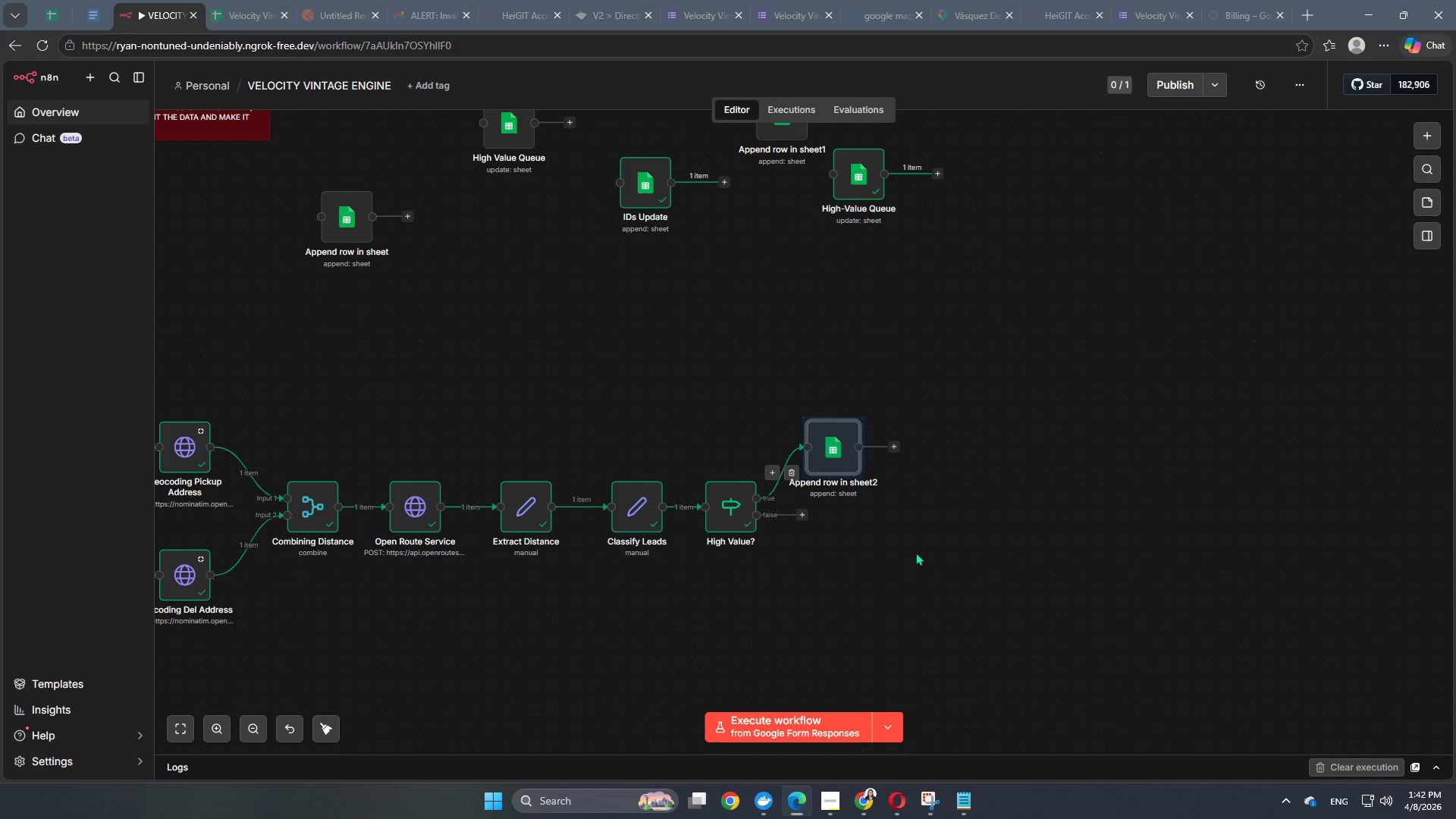 
double_click([819, 444])
 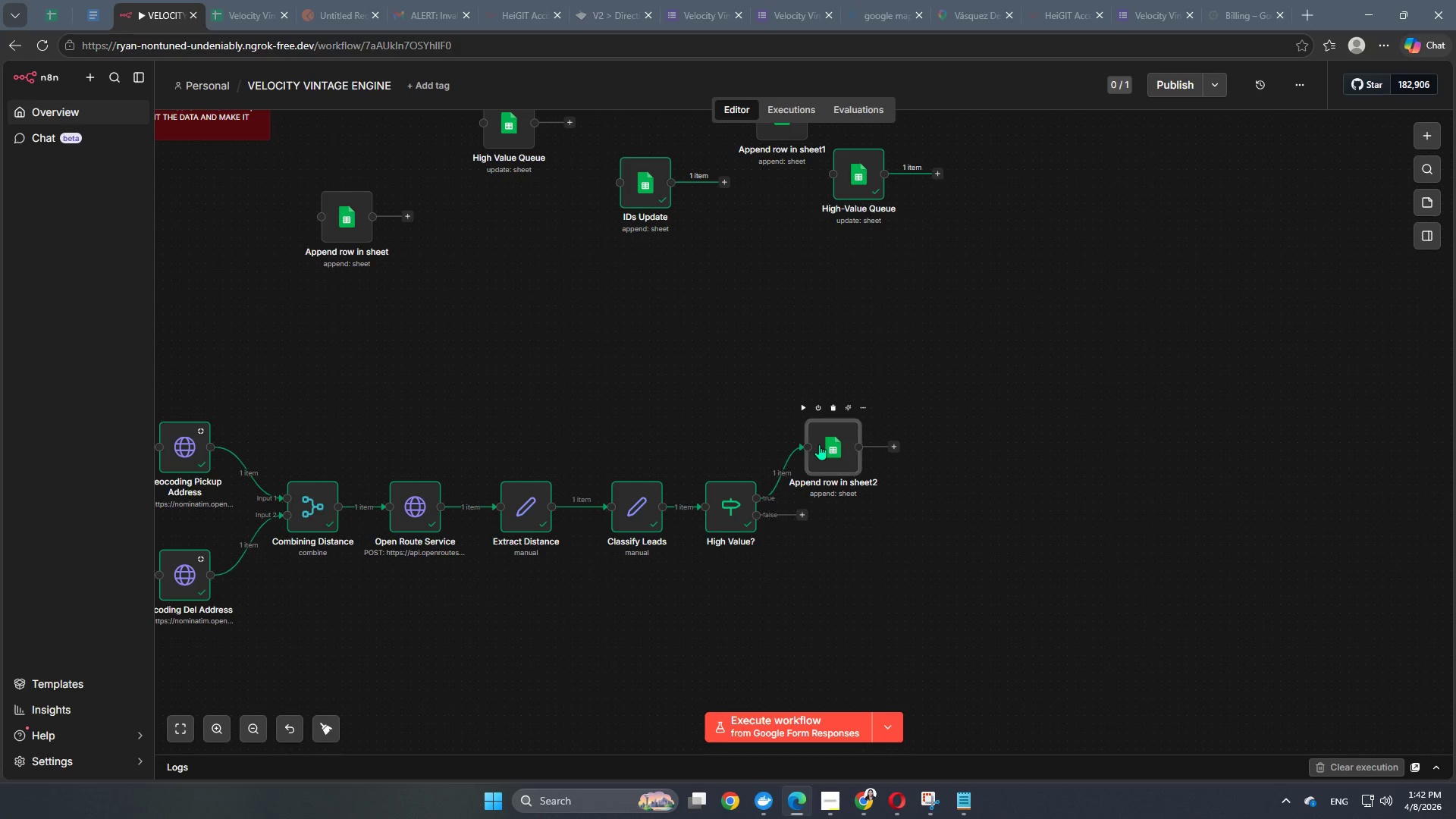 
triple_click([819, 444])
 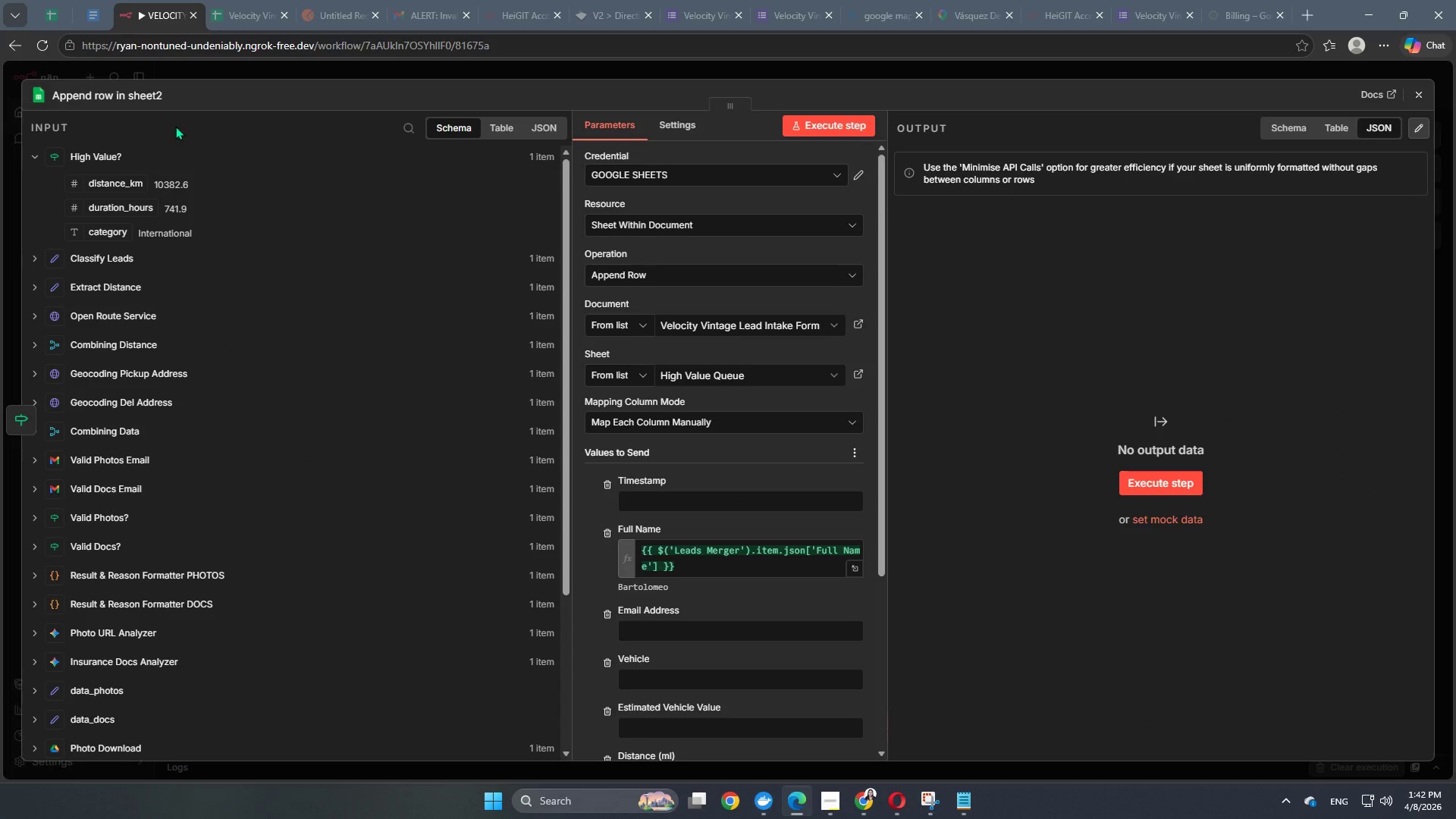 
left_click([149, 104])
 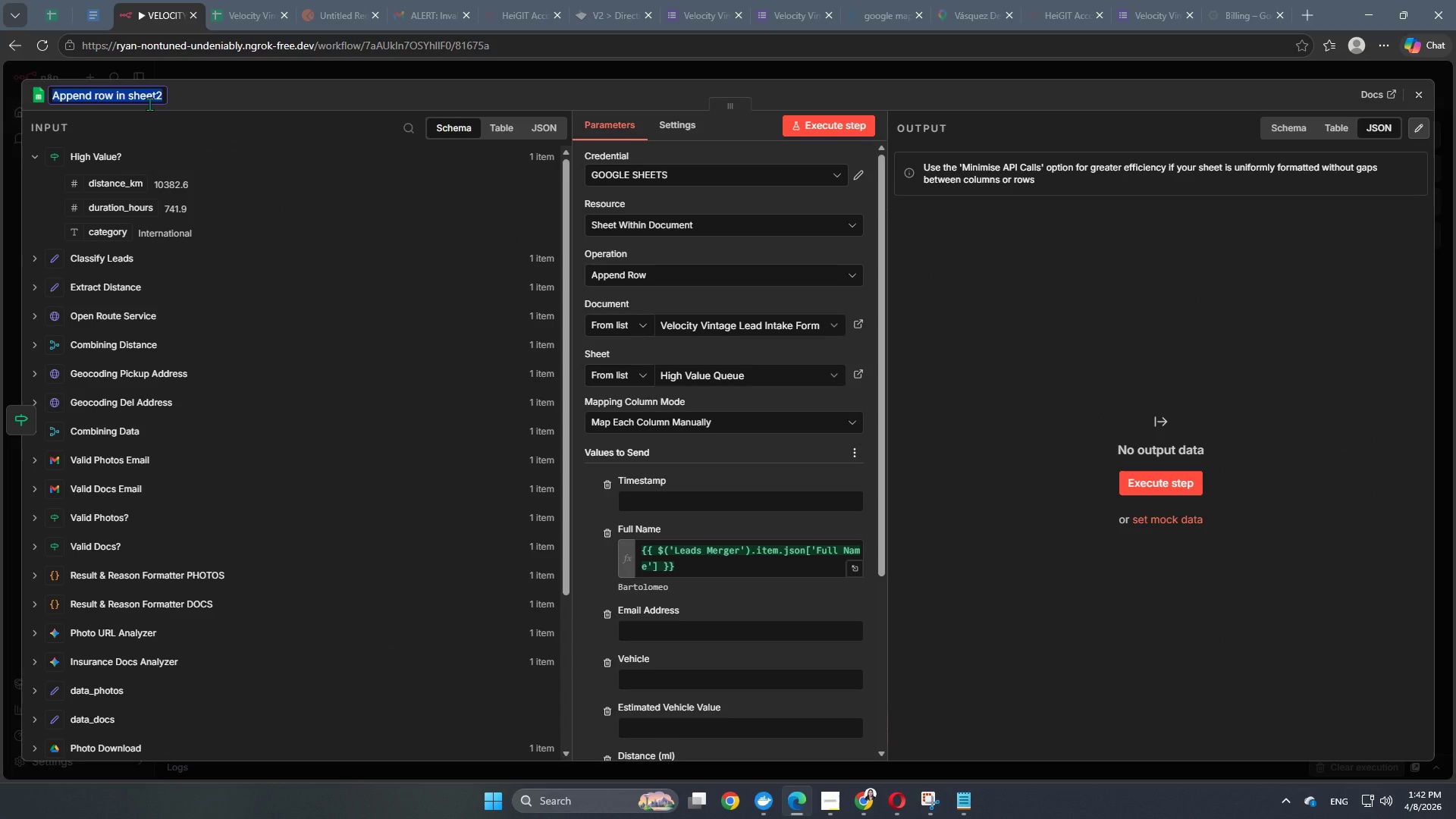 
type(HV Name Updat)
 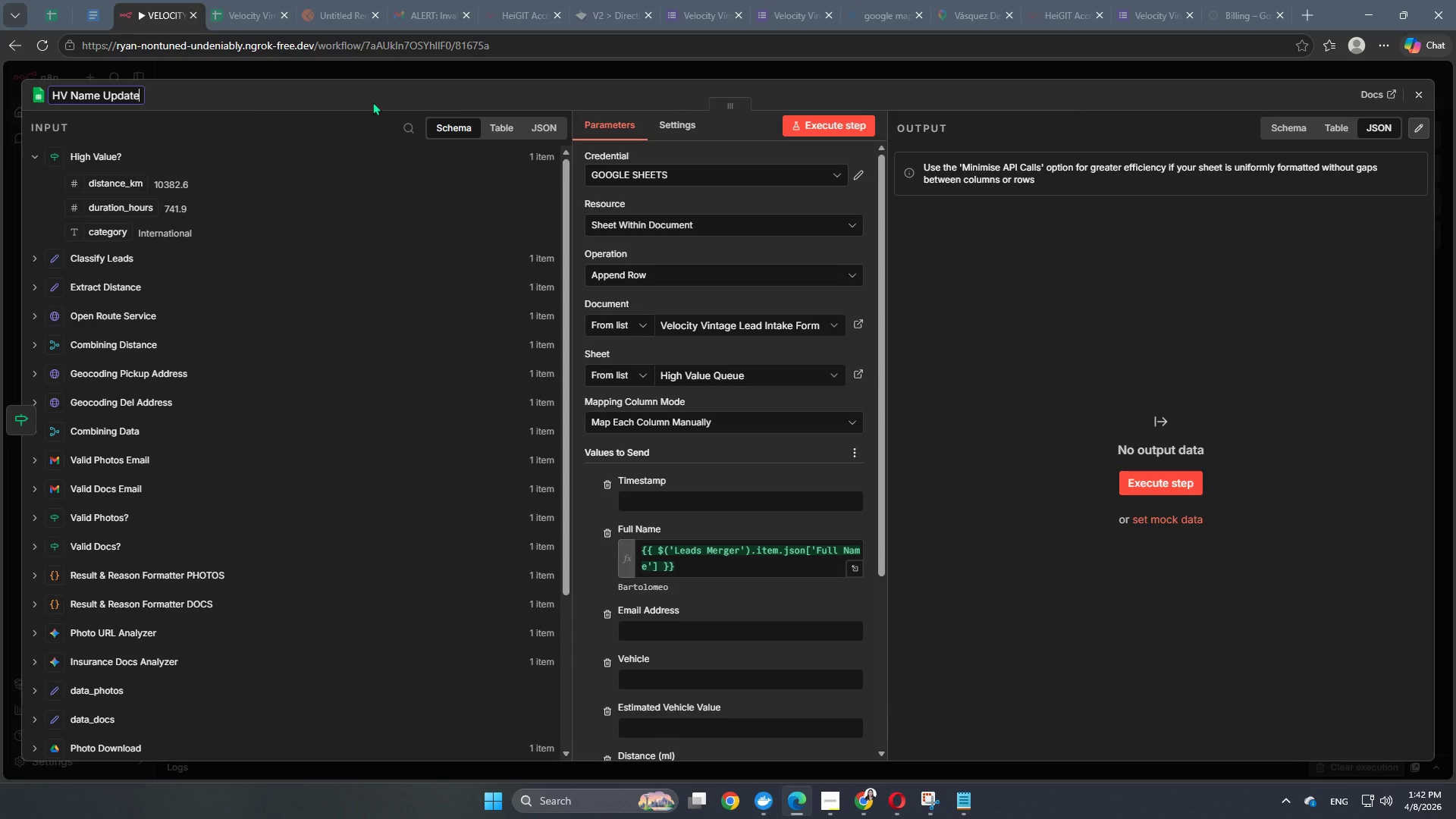 
 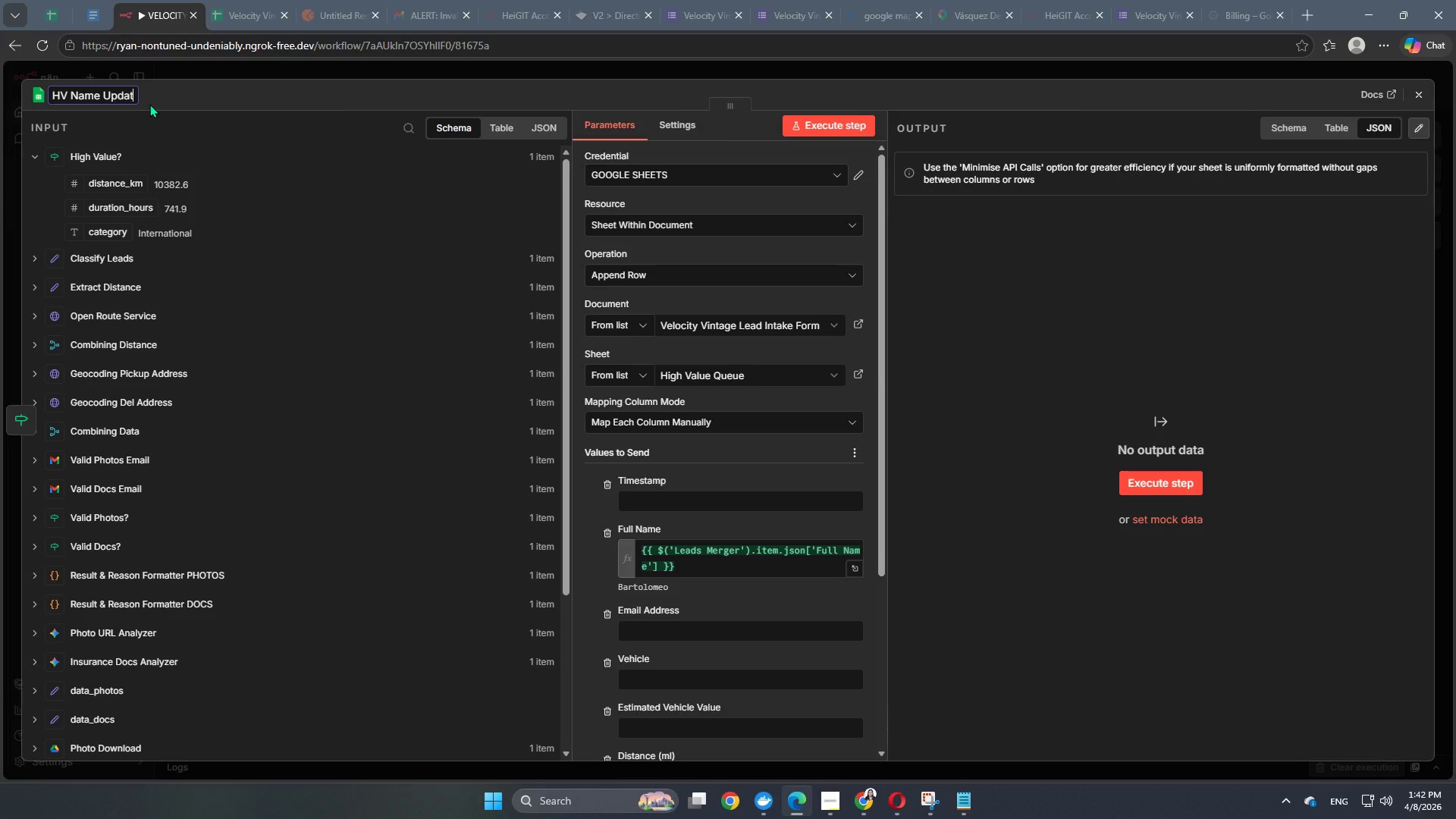 
key(E)
 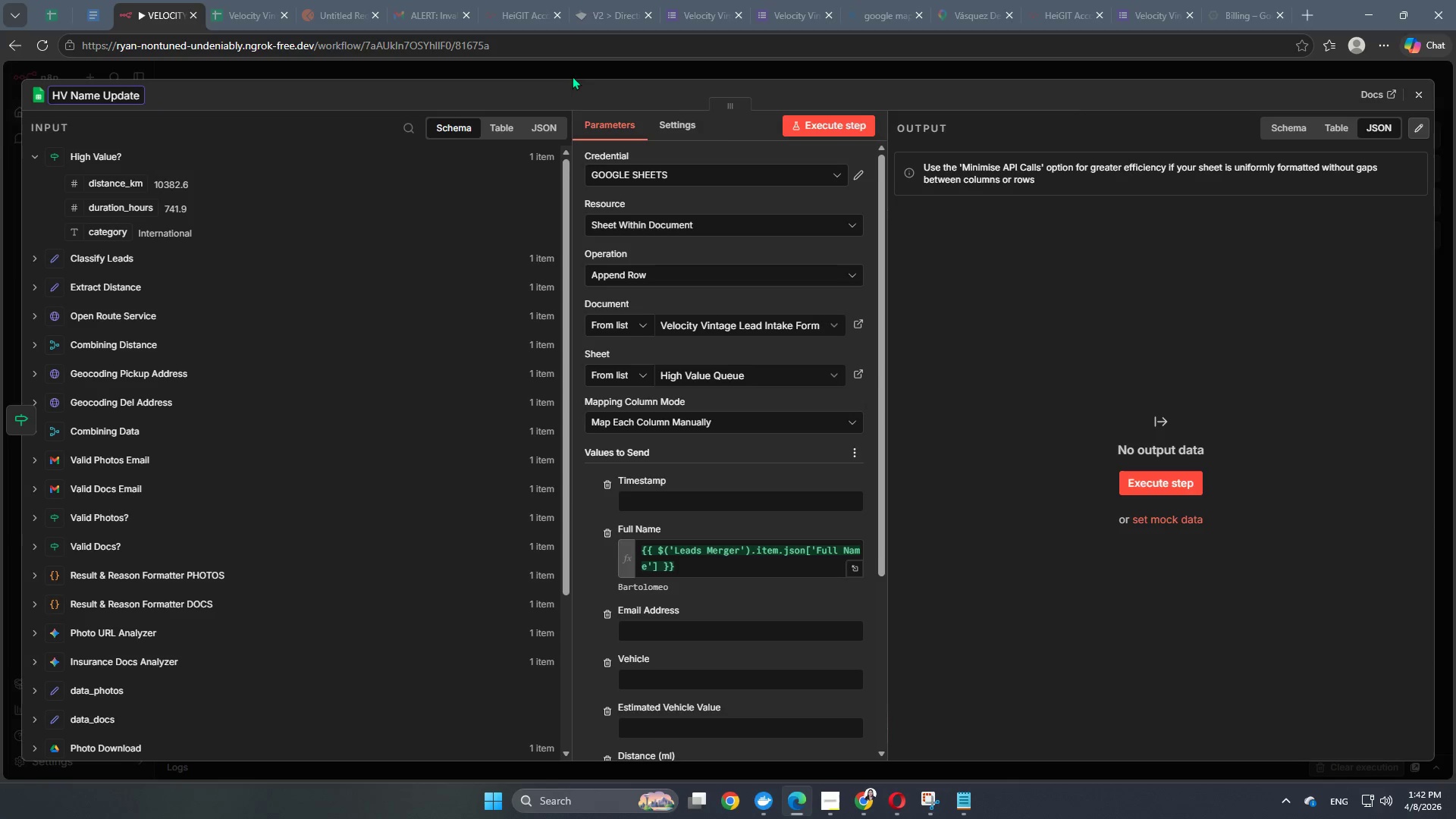 
left_click([580, 72])
 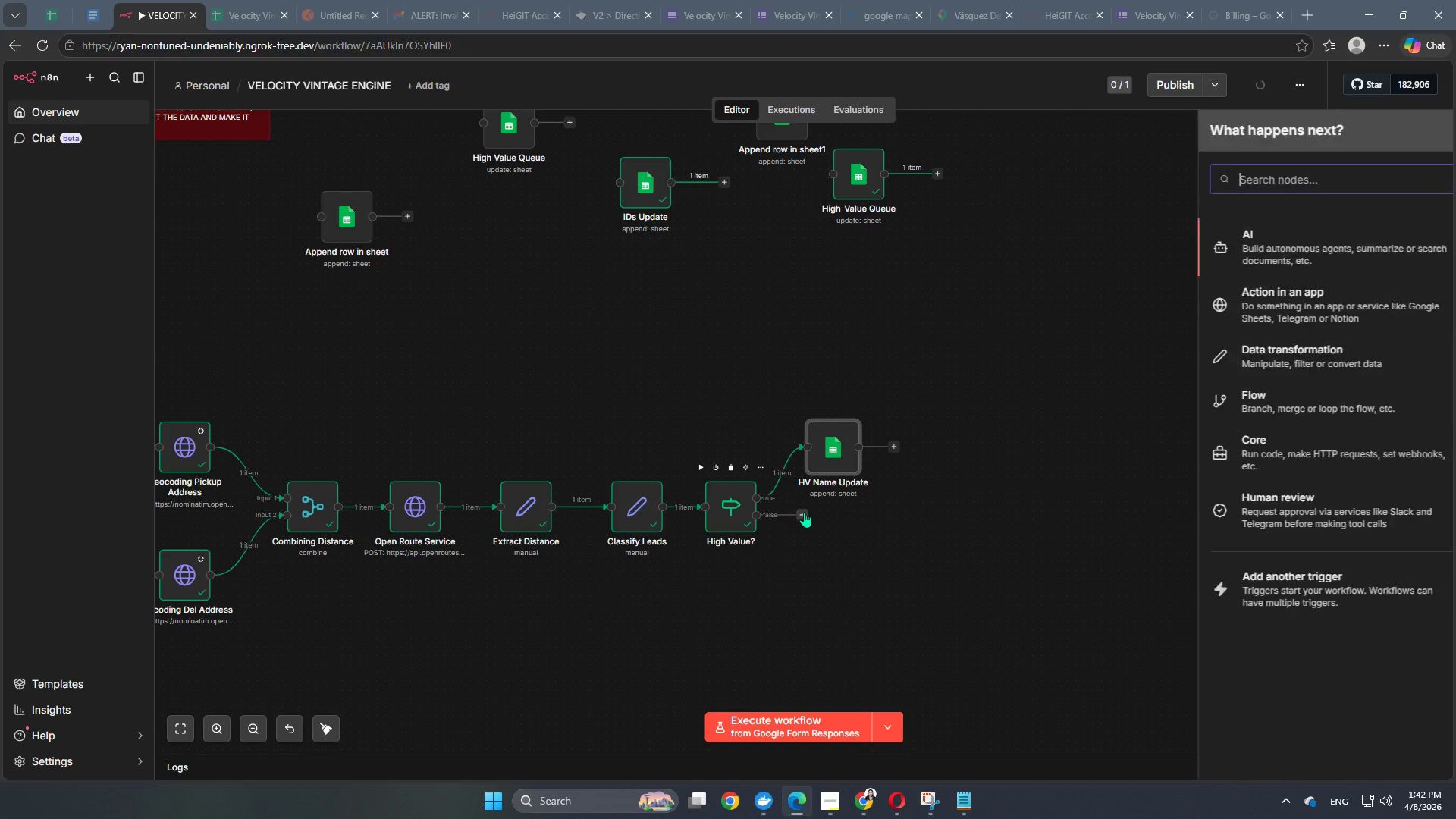 
type(shhe)
key(Backspace)
key(Backspace)
type(eet)
 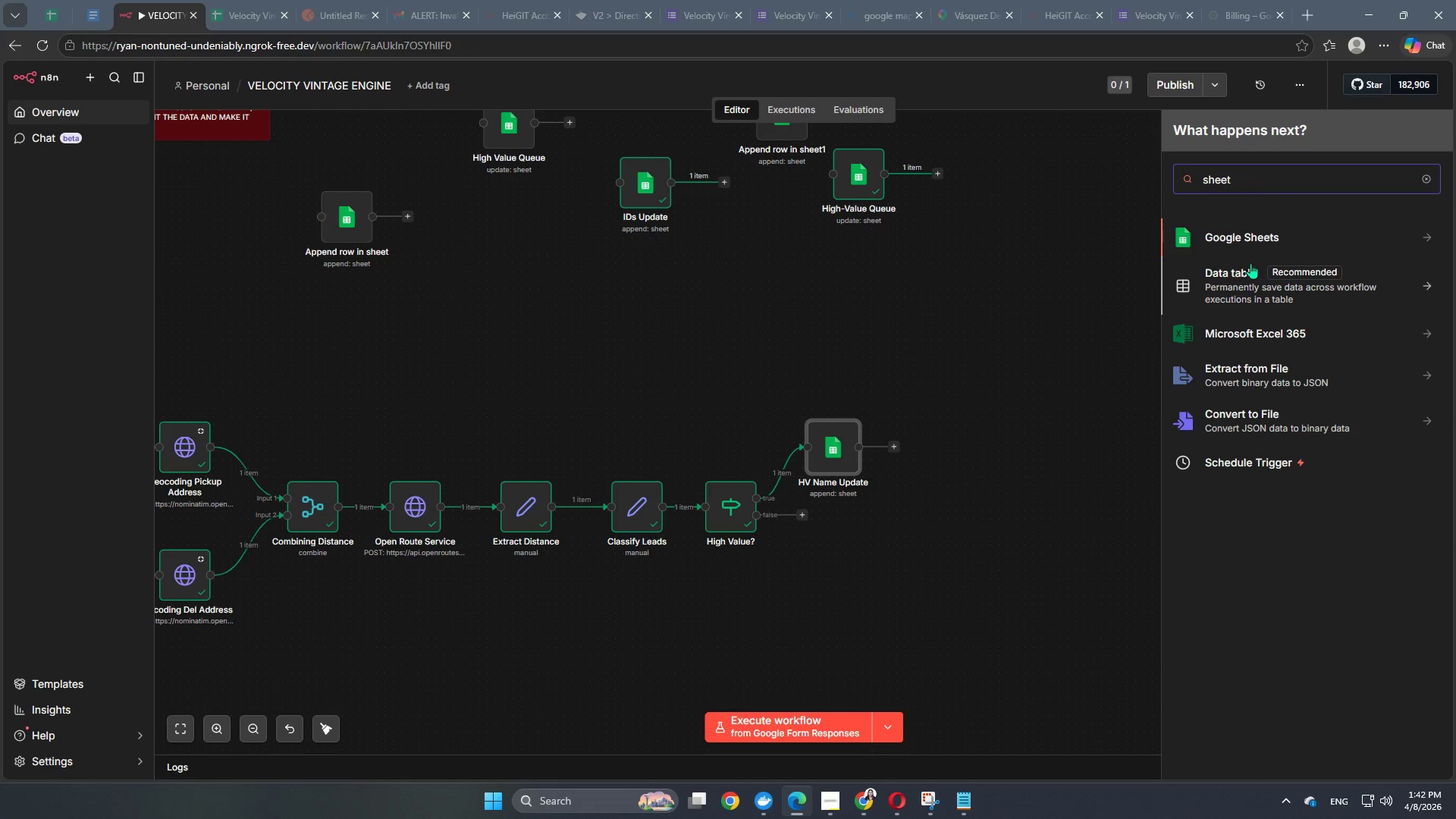 
left_click([1247, 226])
 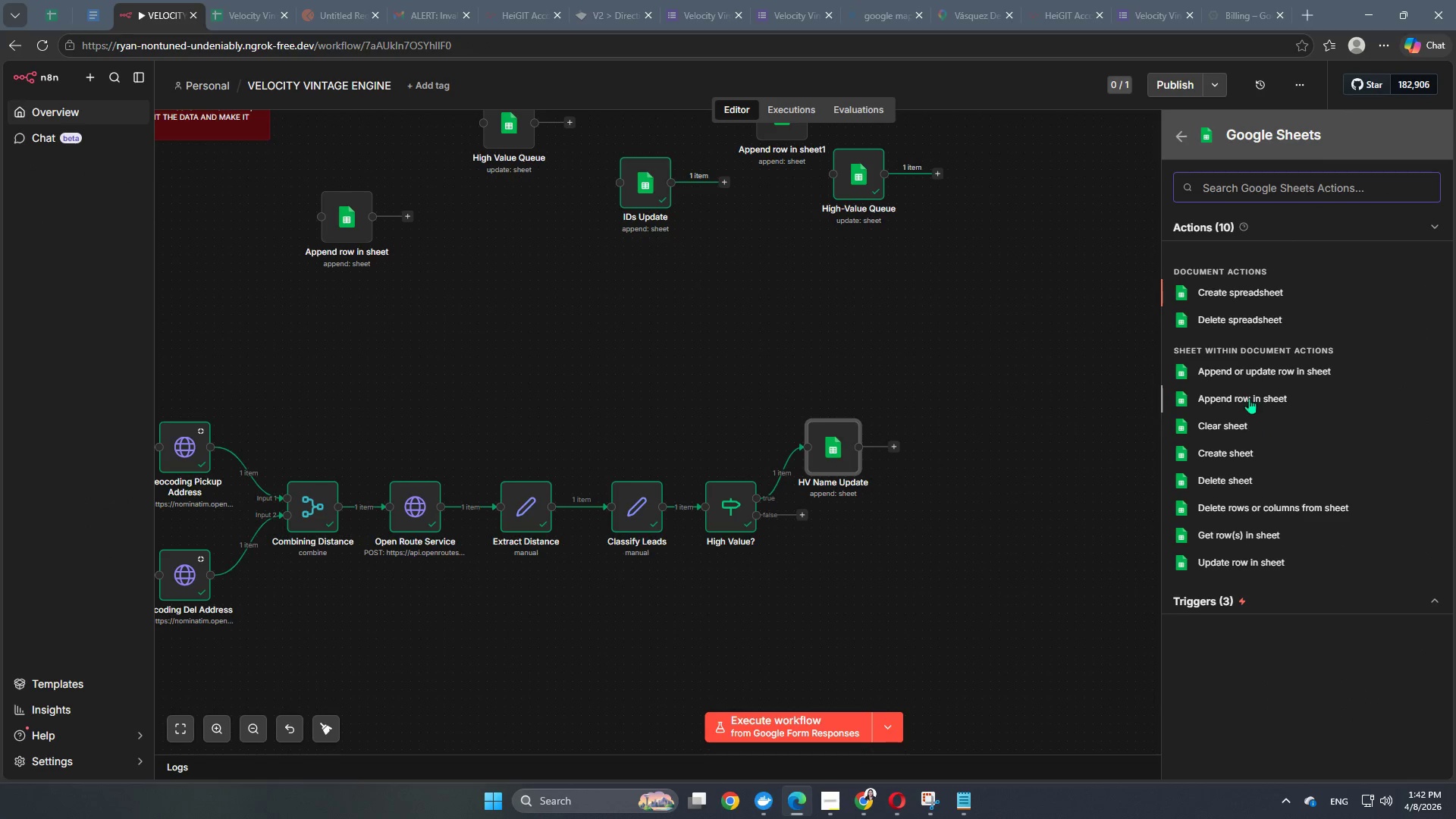 
left_click([1250, 394])
 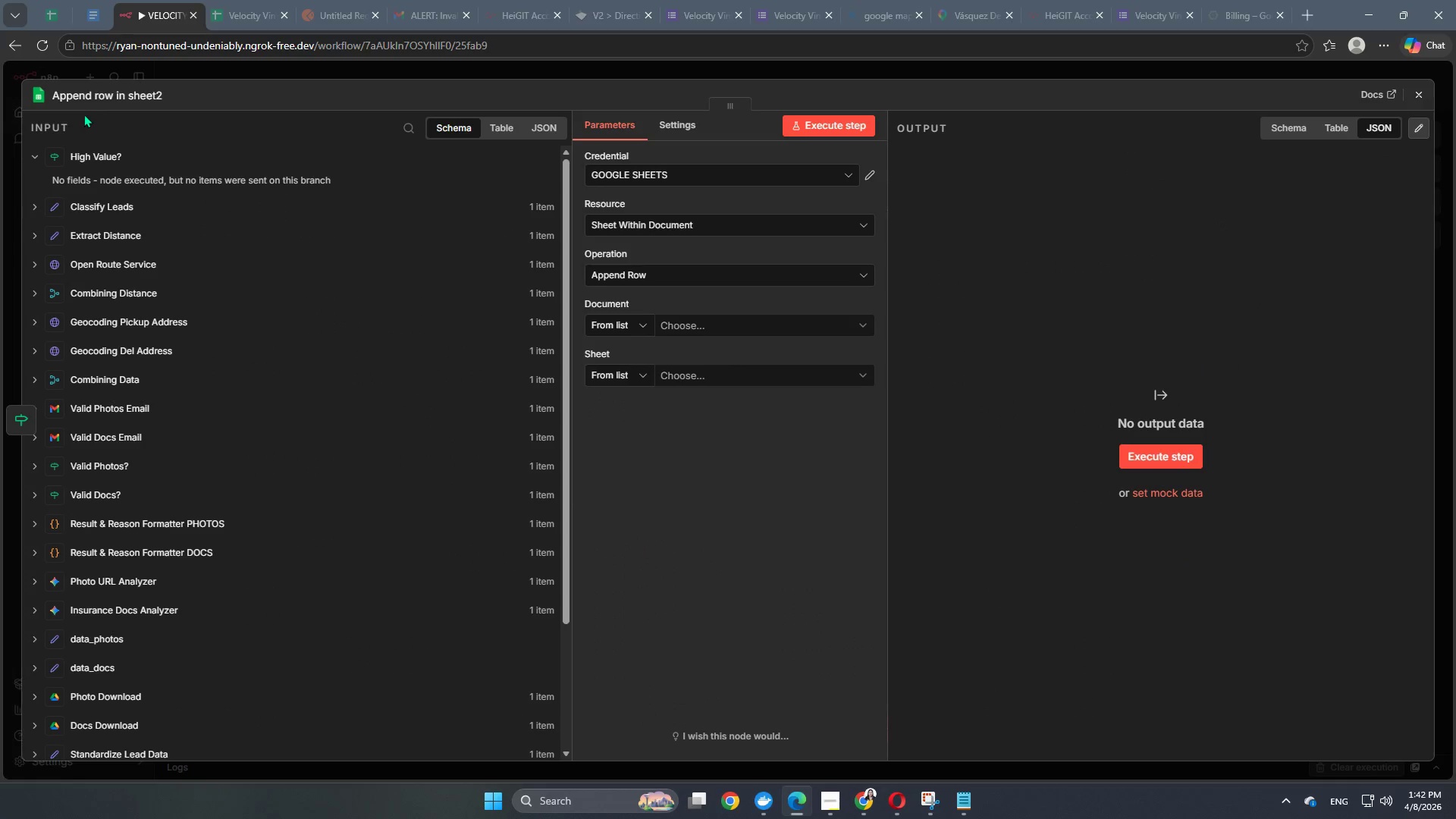 
left_click([104, 97])
 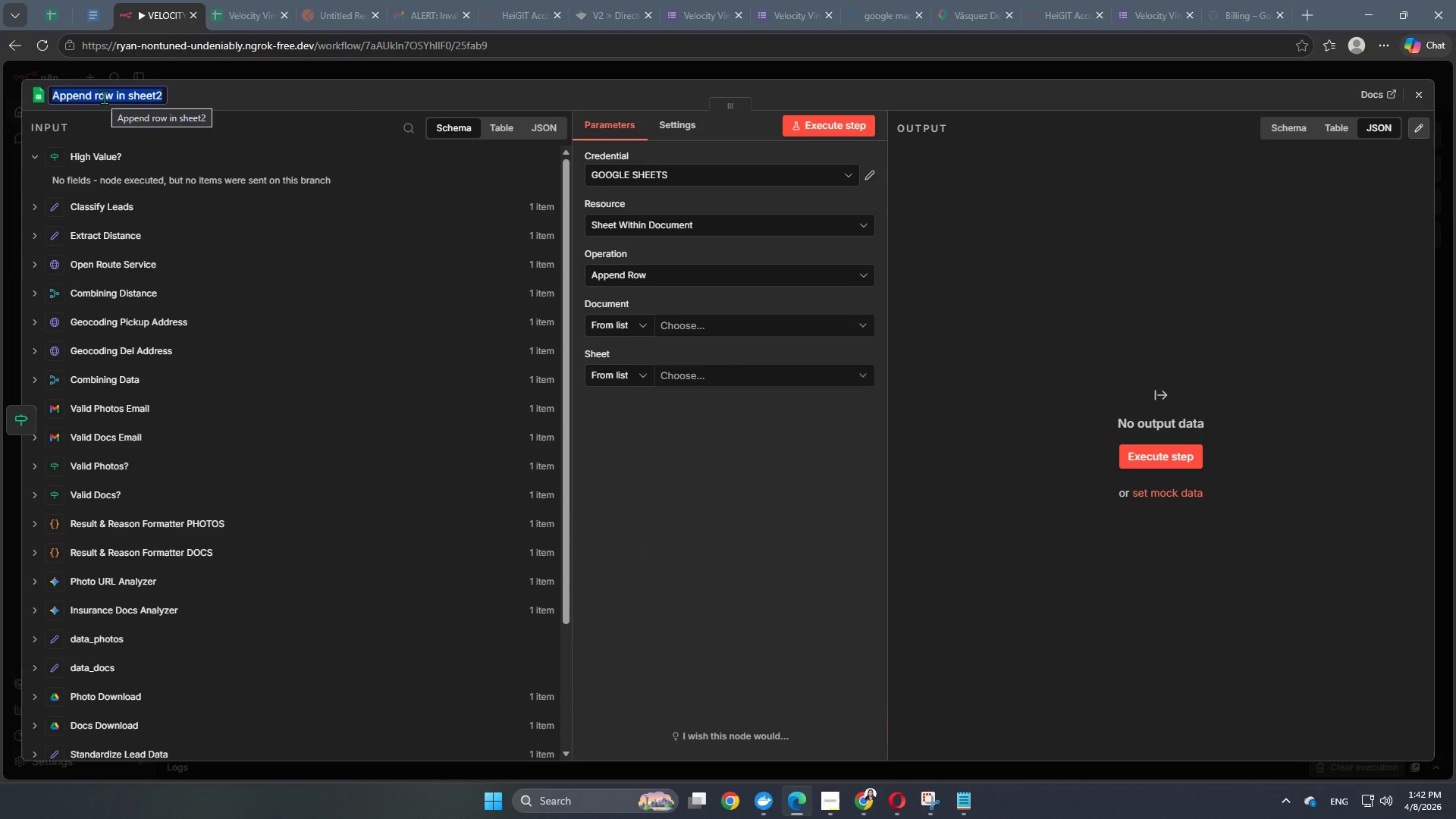 
type(ST Name Update)
 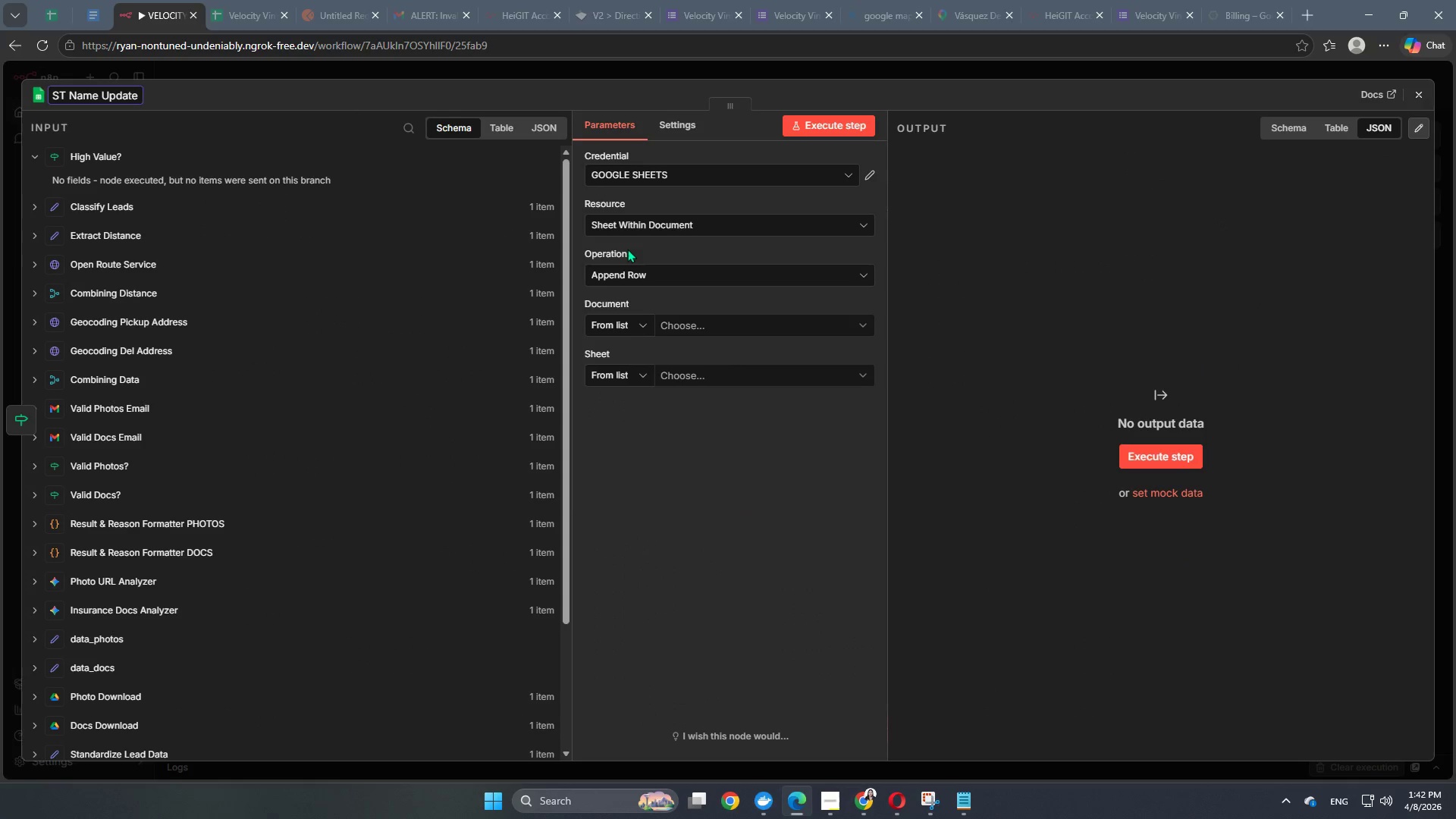 
key(S)
 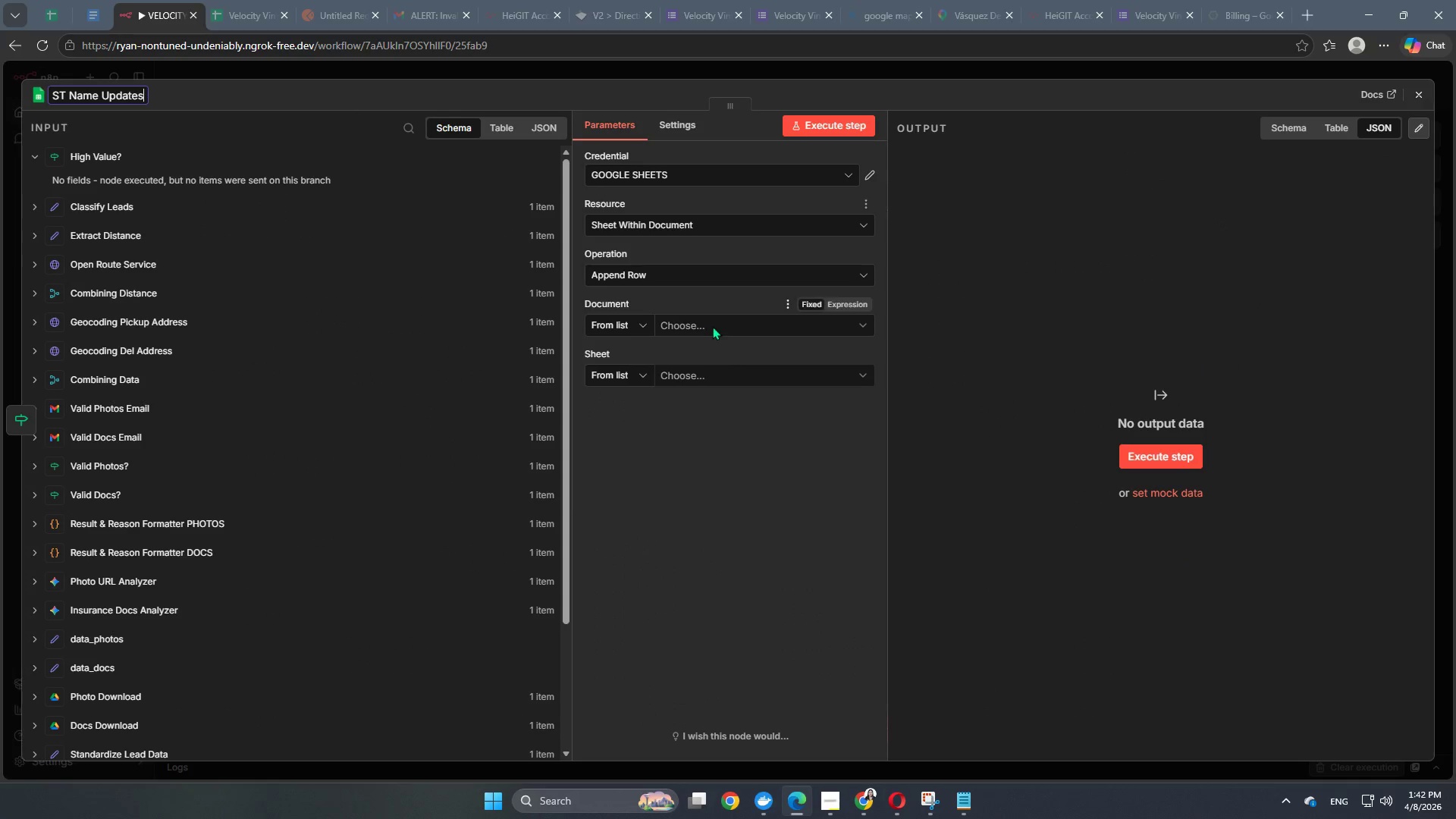 
left_click([712, 326])
 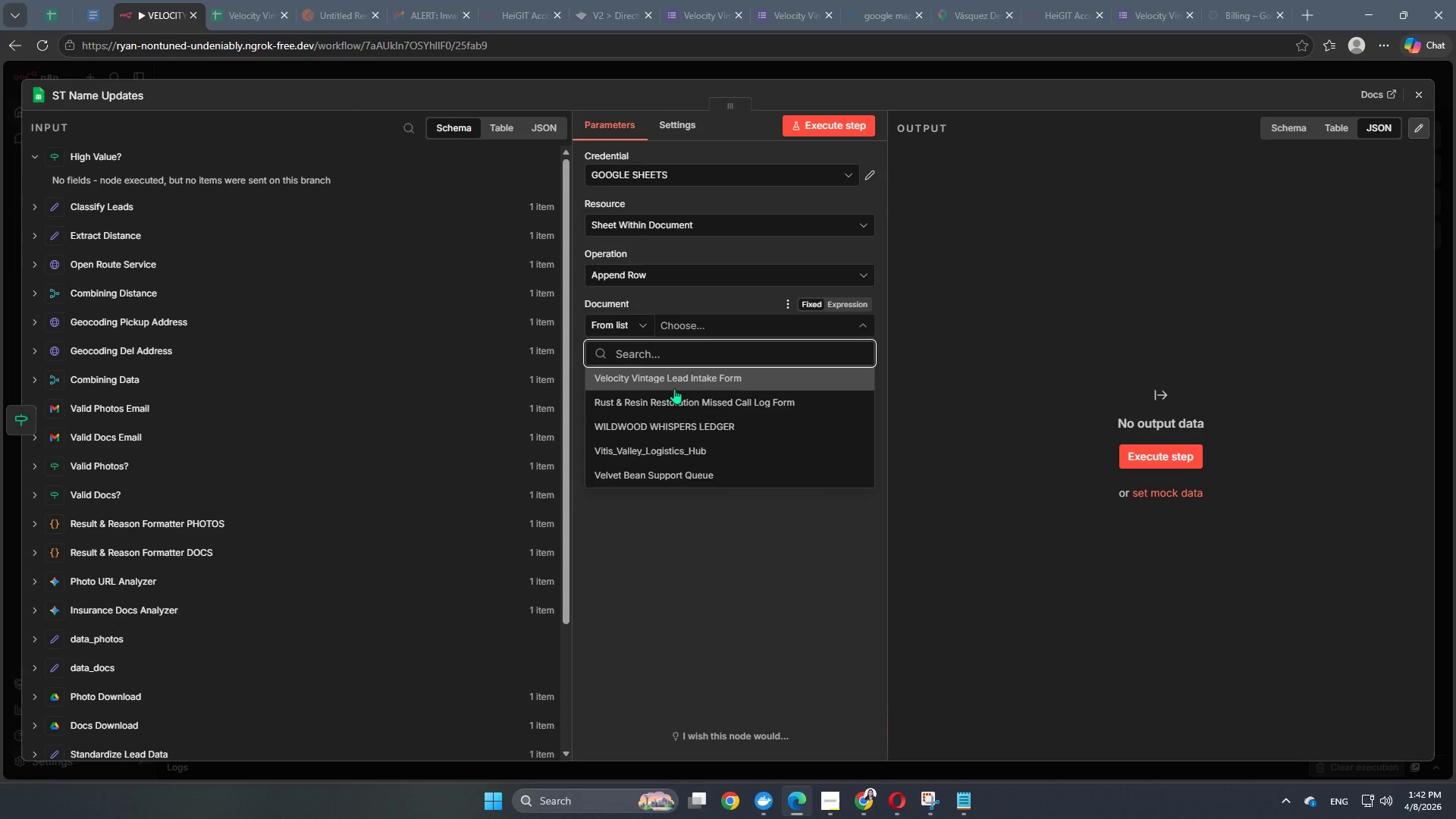 
left_click([677, 378])
 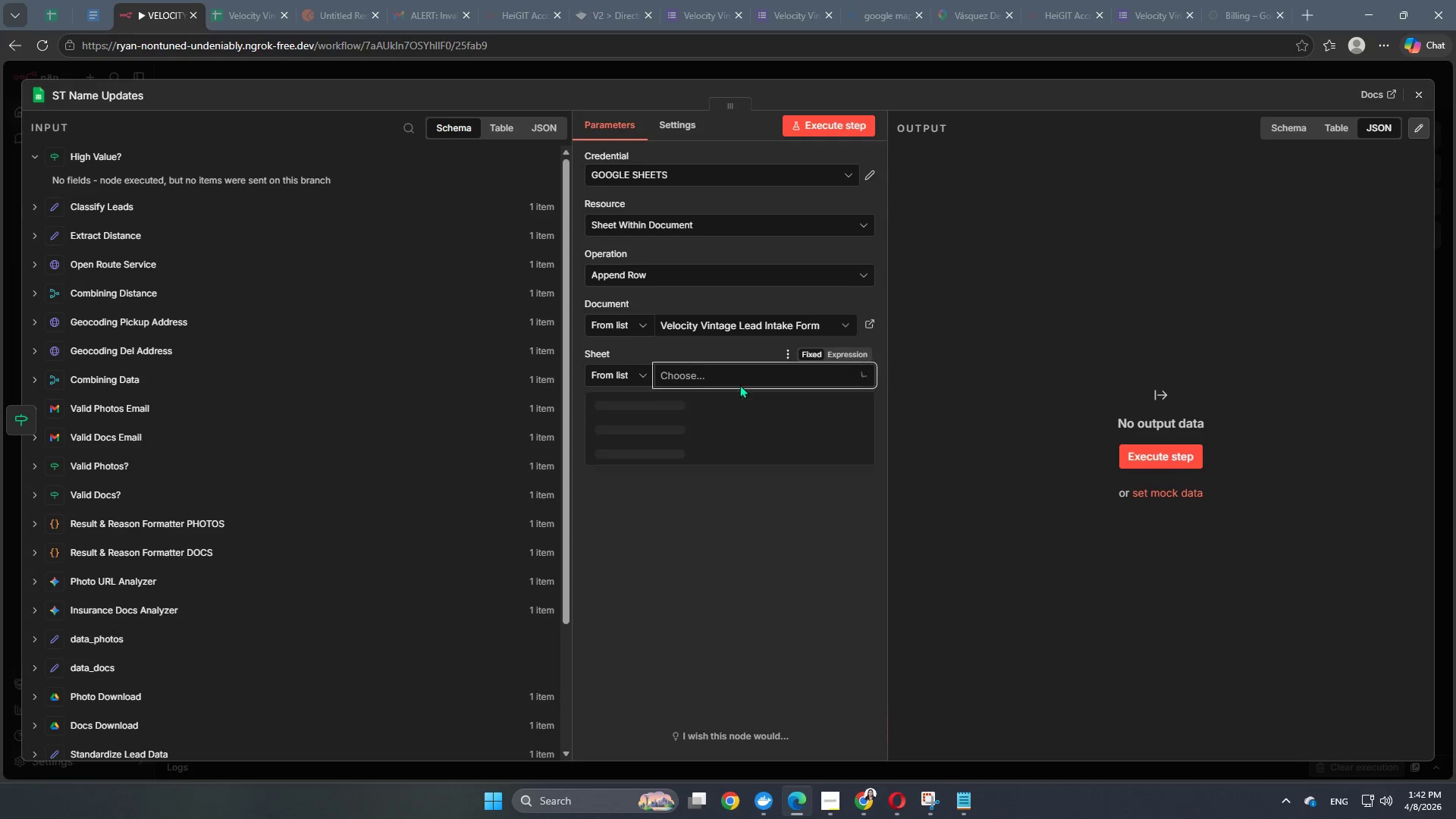 
double_click([748, 375])
 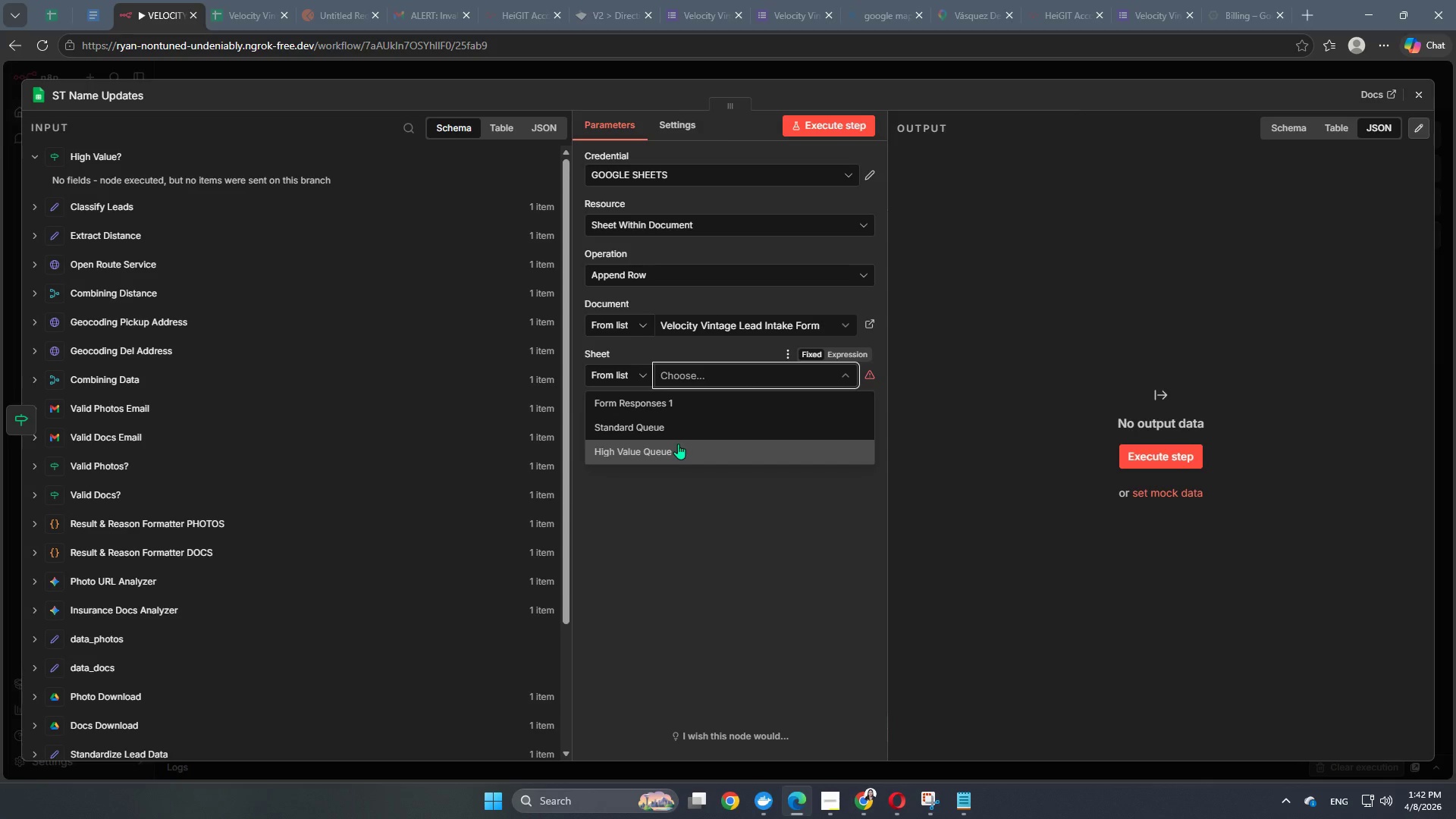 
left_click([678, 444])
 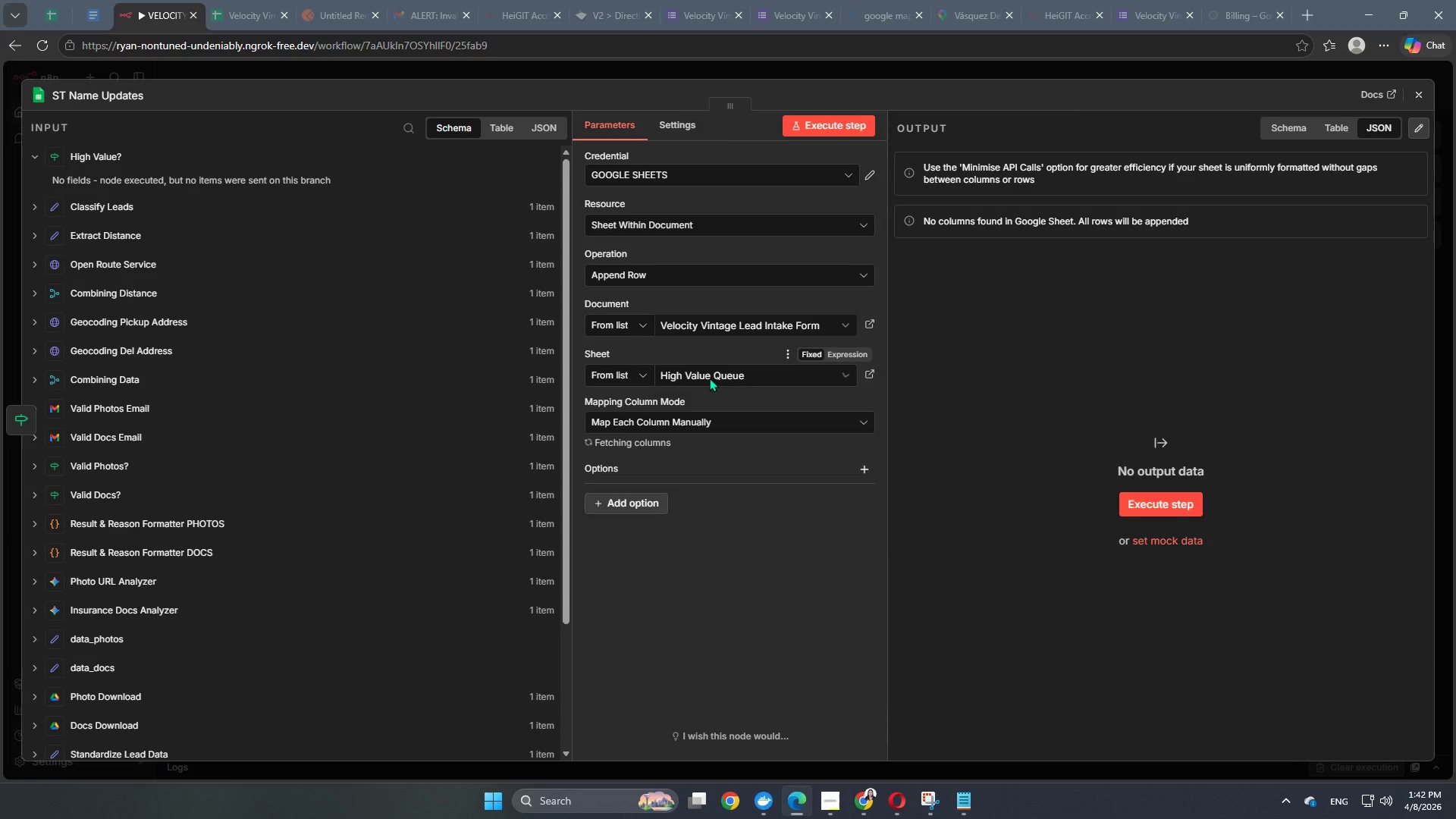 
left_click([710, 376])
 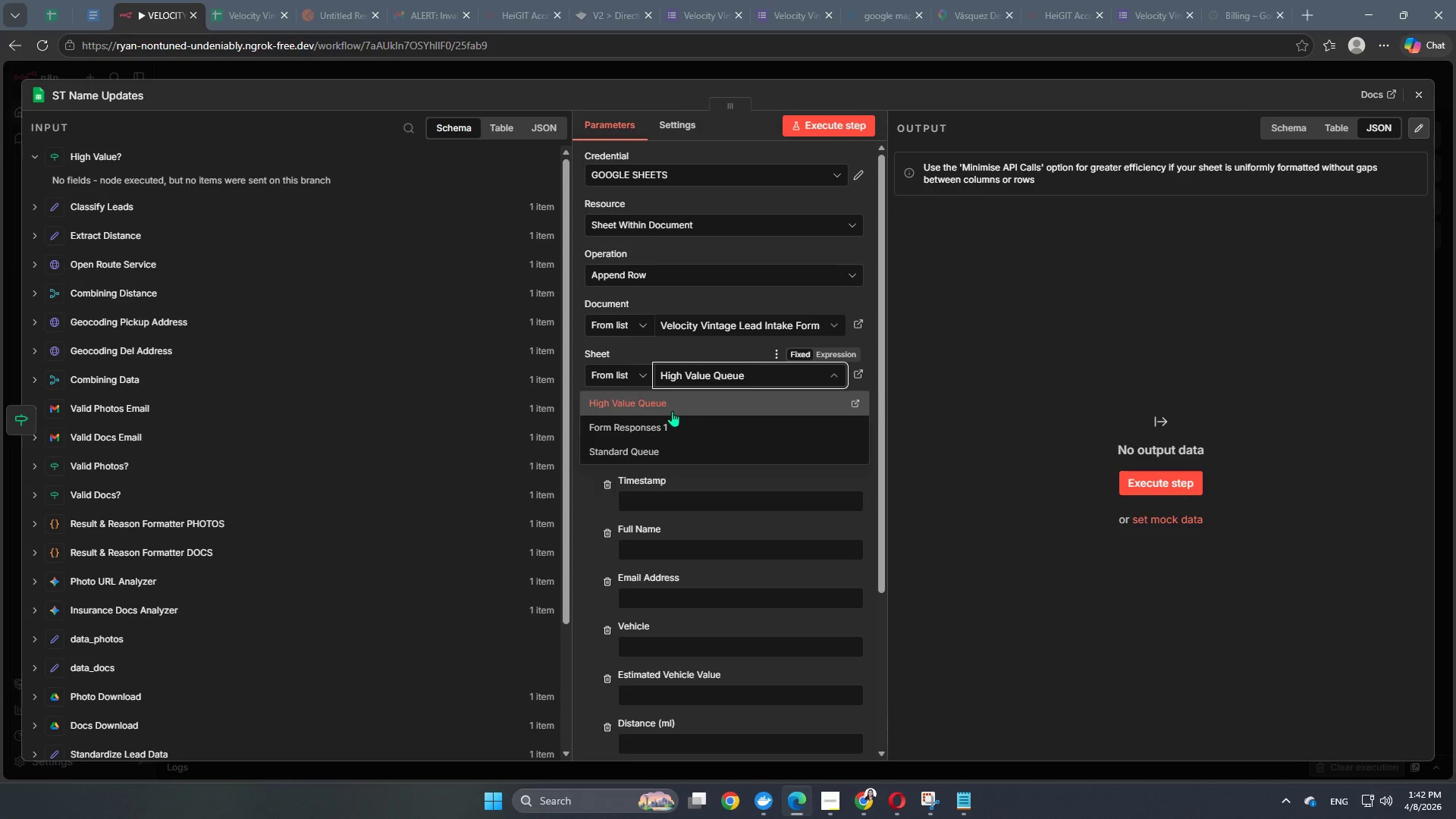 
left_click([654, 444])
 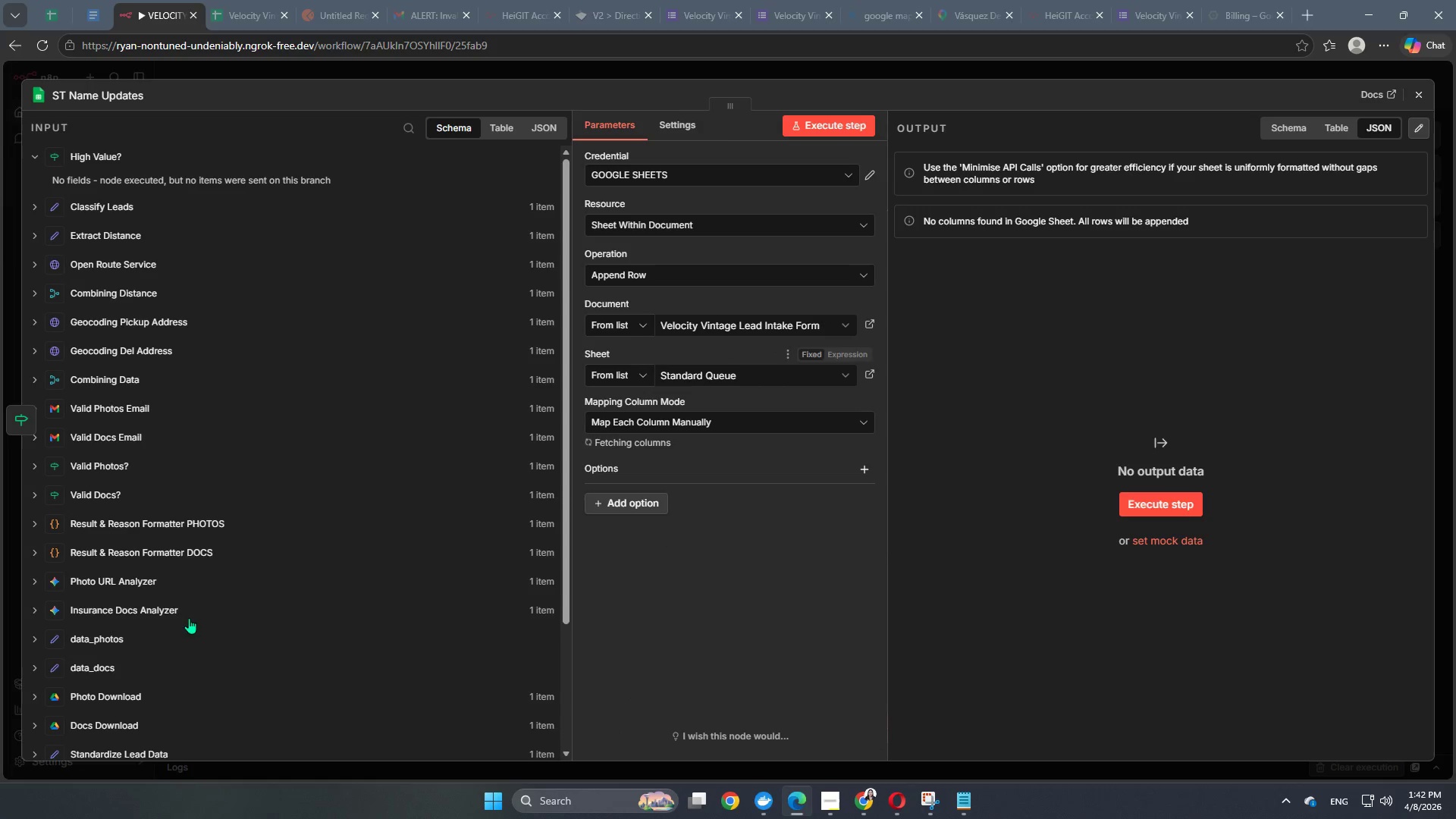 
scroll: coordinate [197, 622], scroll_direction: down, amount: 3.0
 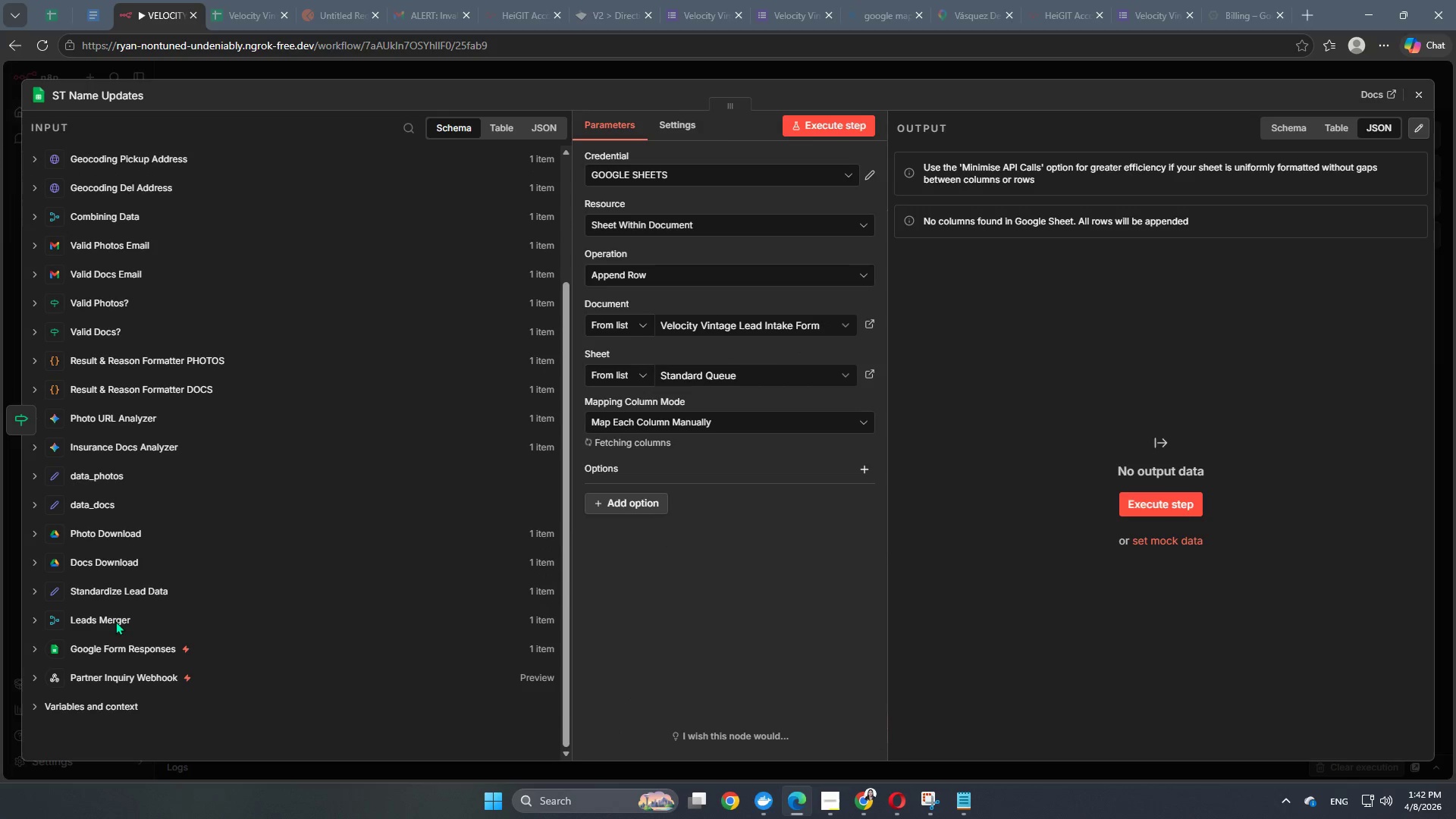 
left_click([115, 621])
 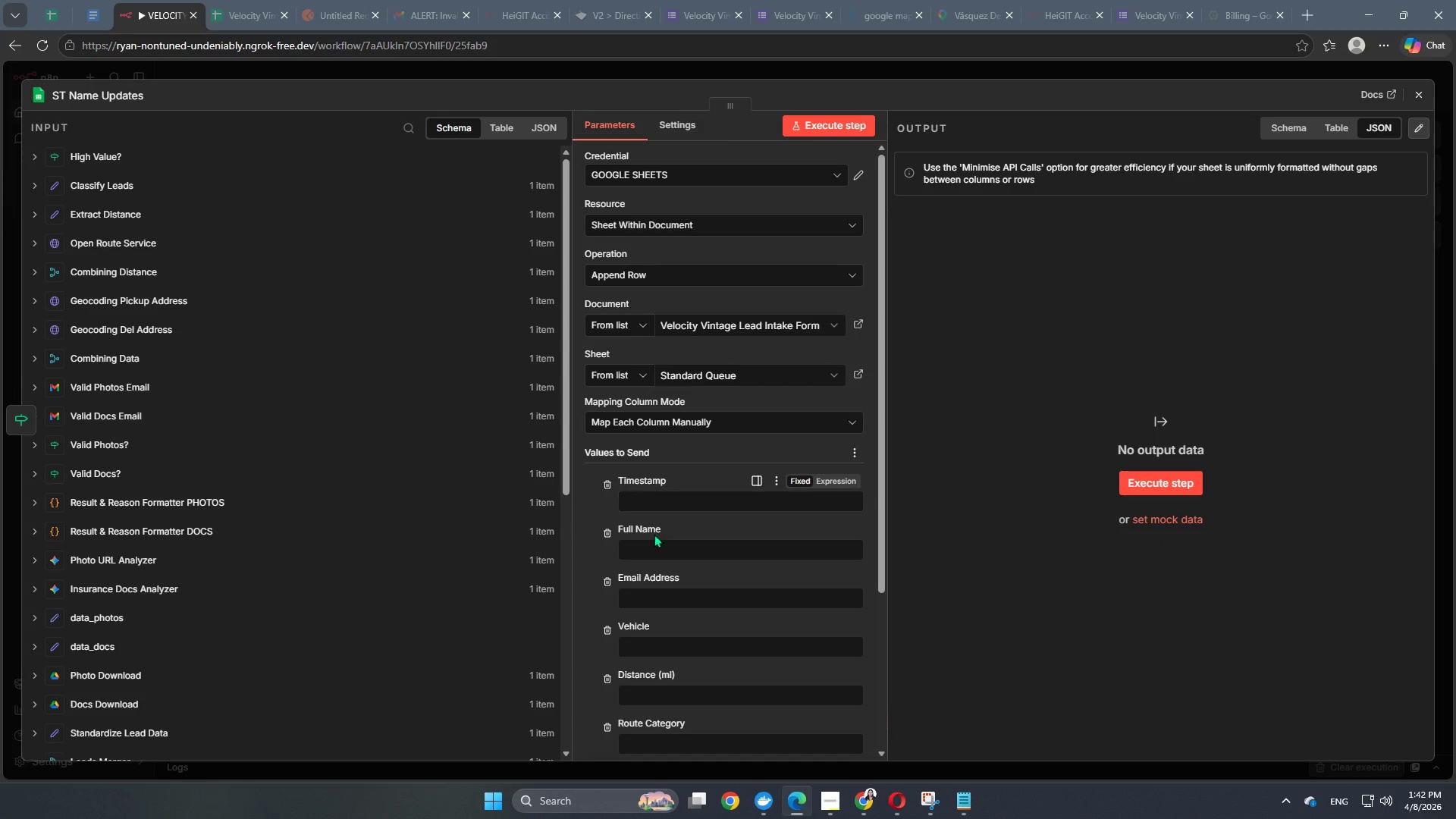 
left_click([651, 546])
 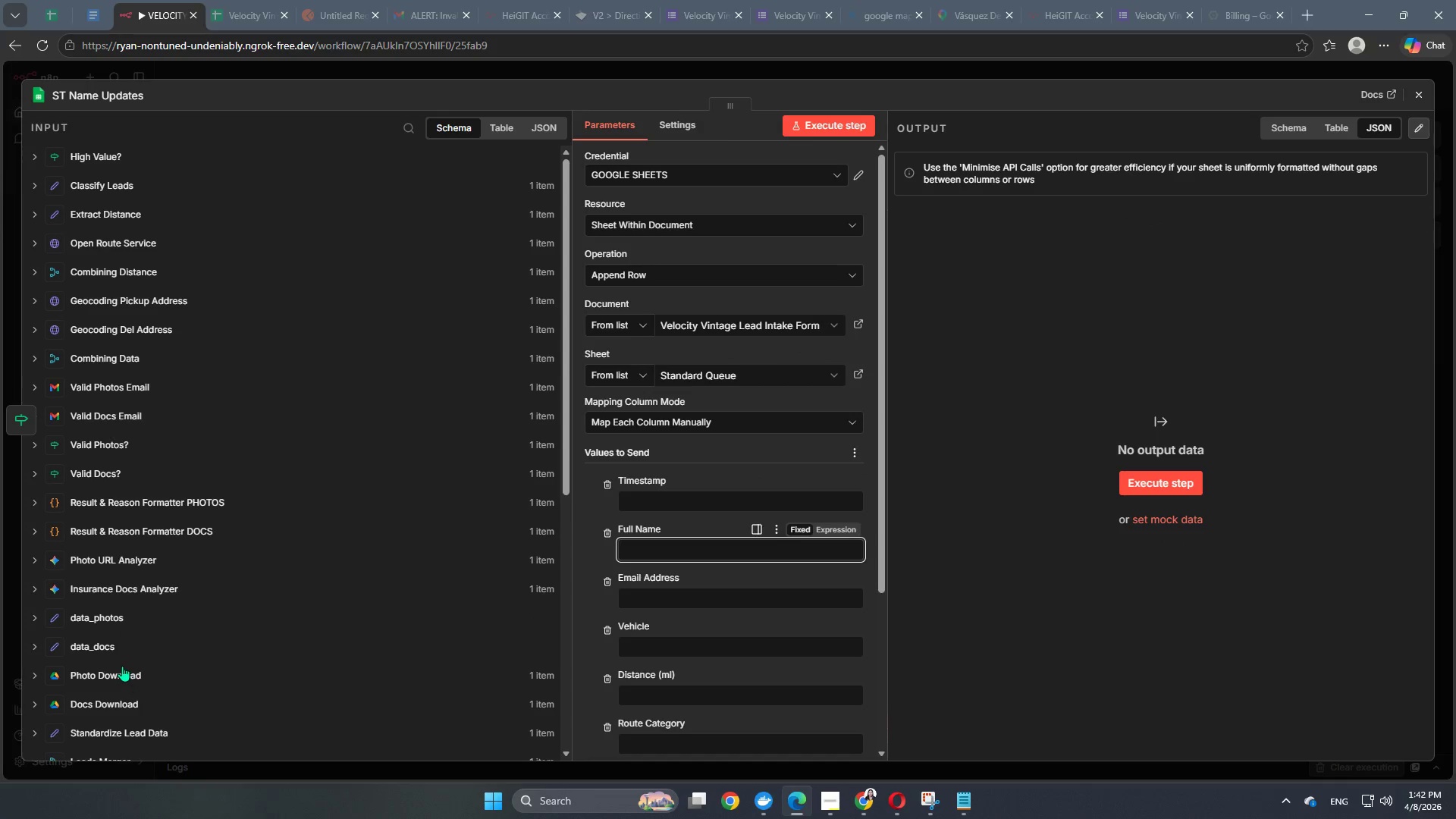 
scroll: coordinate [134, 667], scroll_direction: down, amount: 2.0
 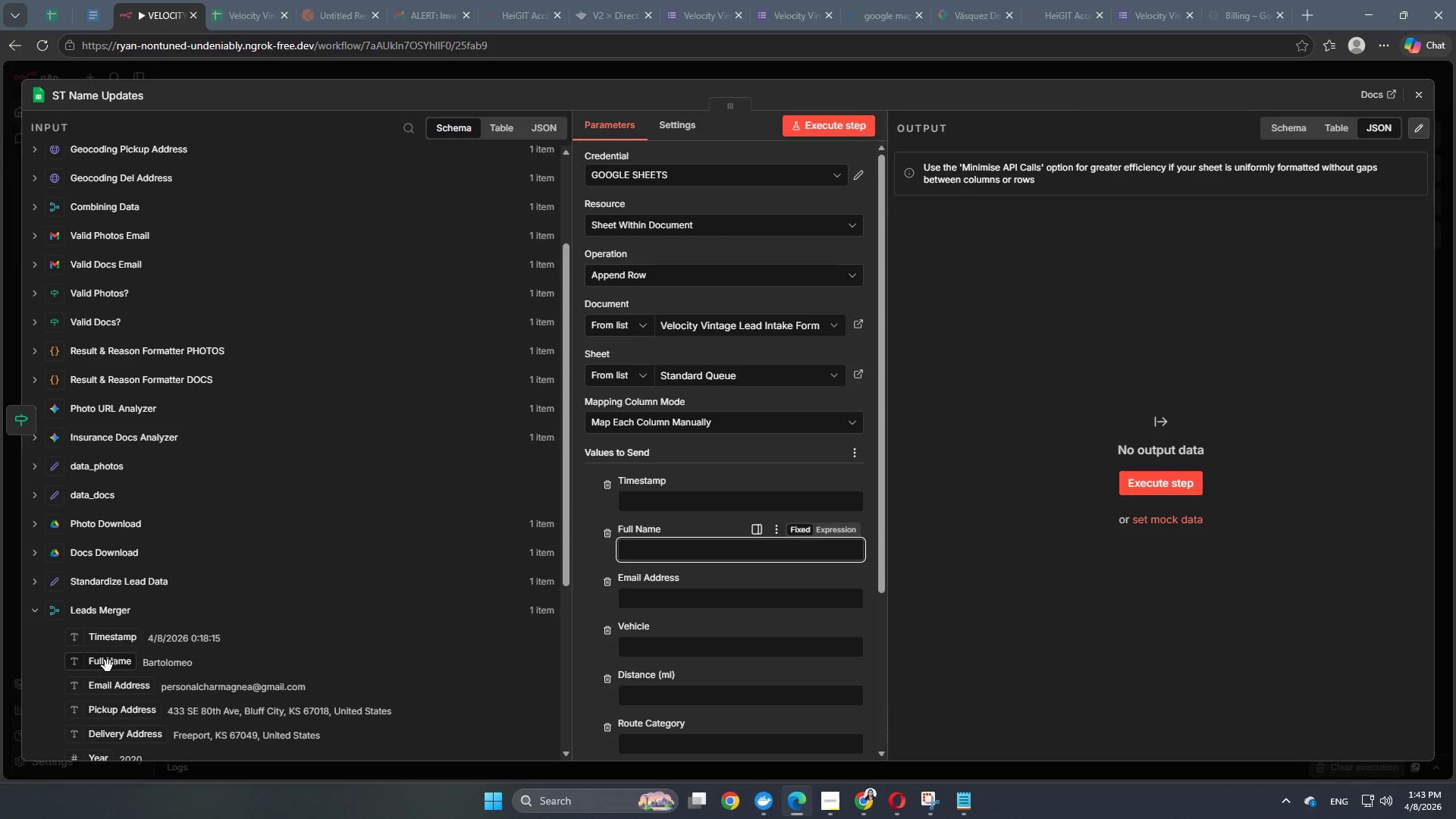 
left_click_drag(start_coordinate=[105, 670], to_coordinate=[650, 558])
 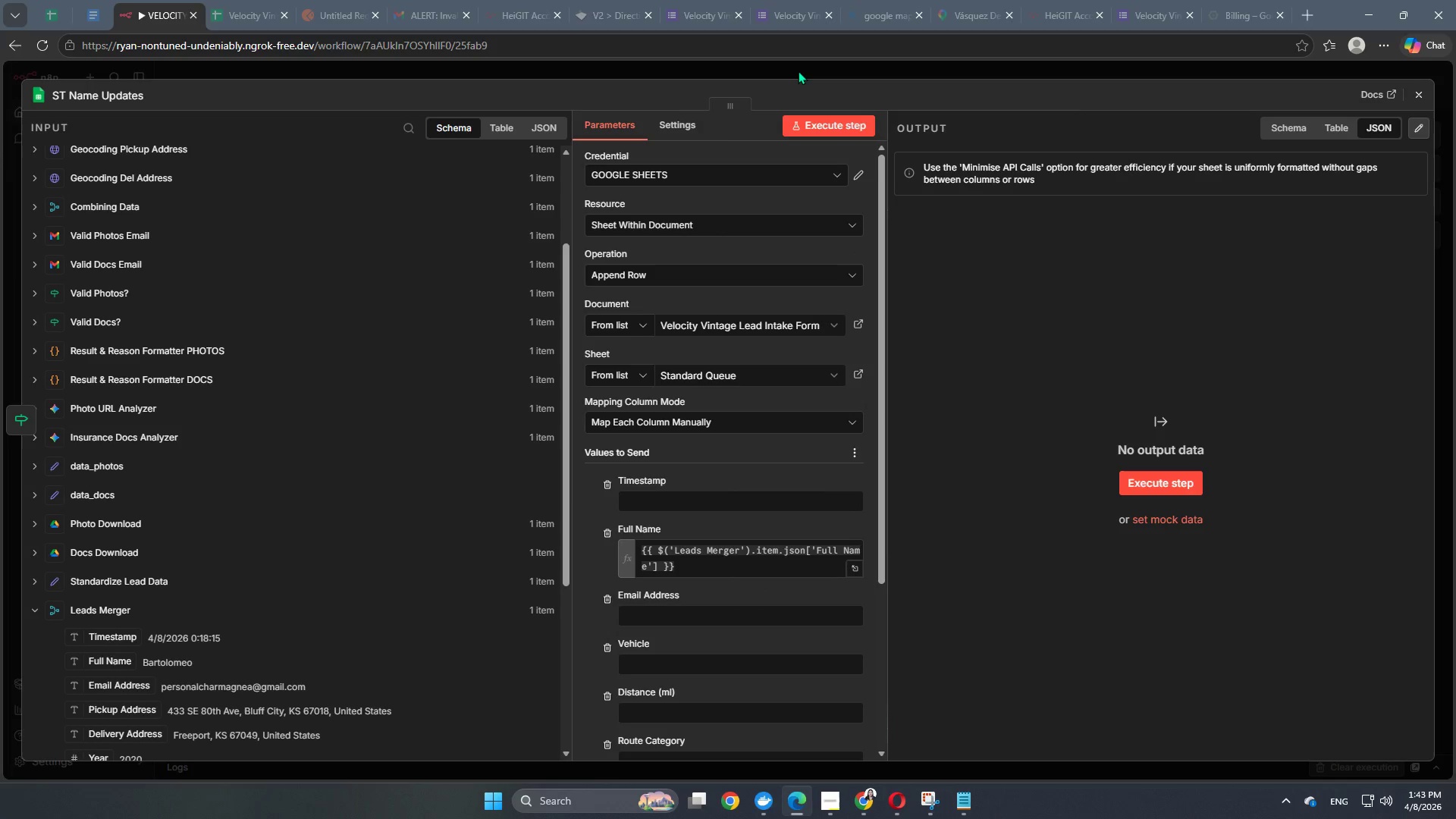 
left_click([806, 68])
 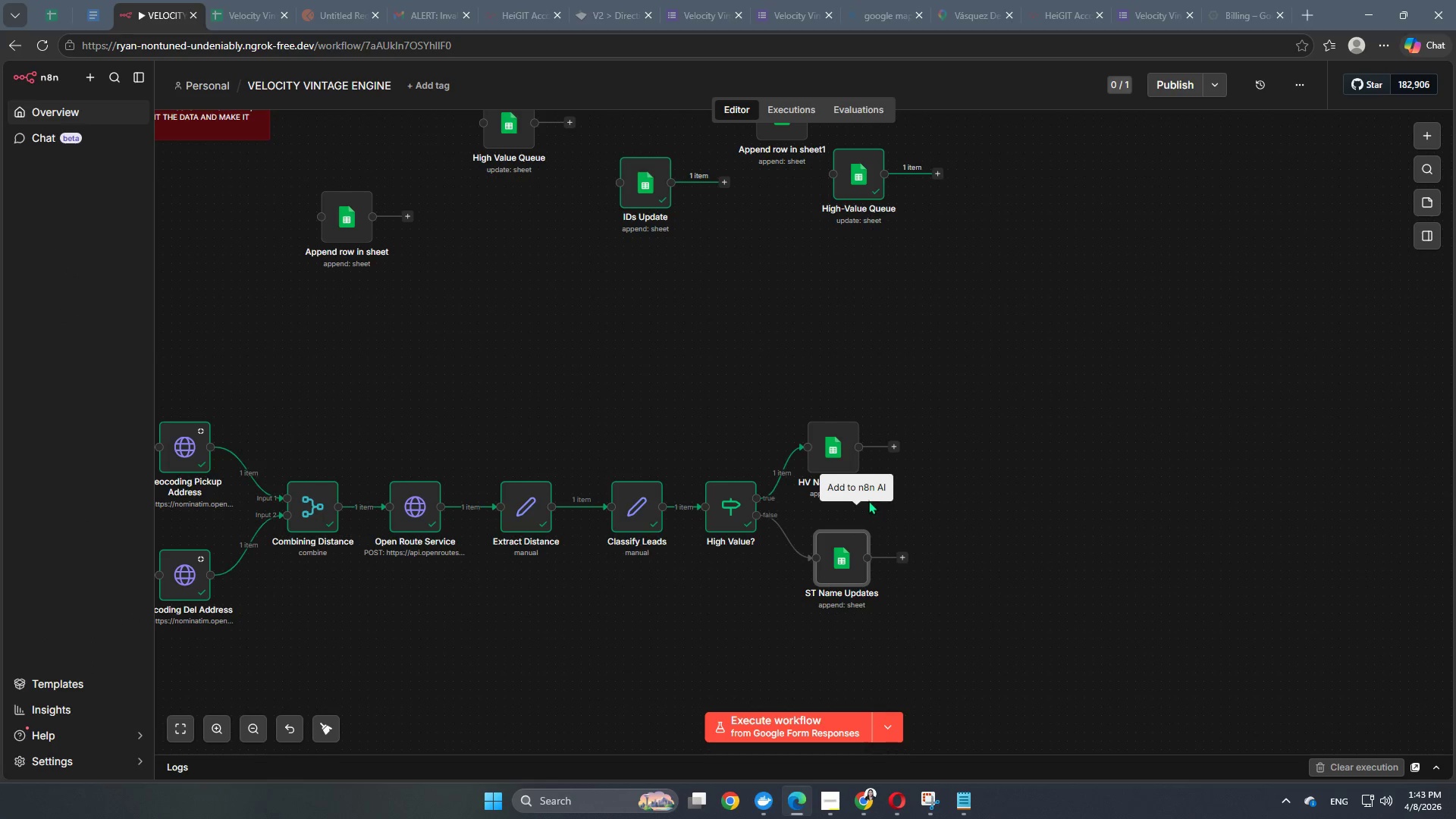 
left_click_drag(start_coordinate=[839, 555], to_coordinate=[833, 551])
 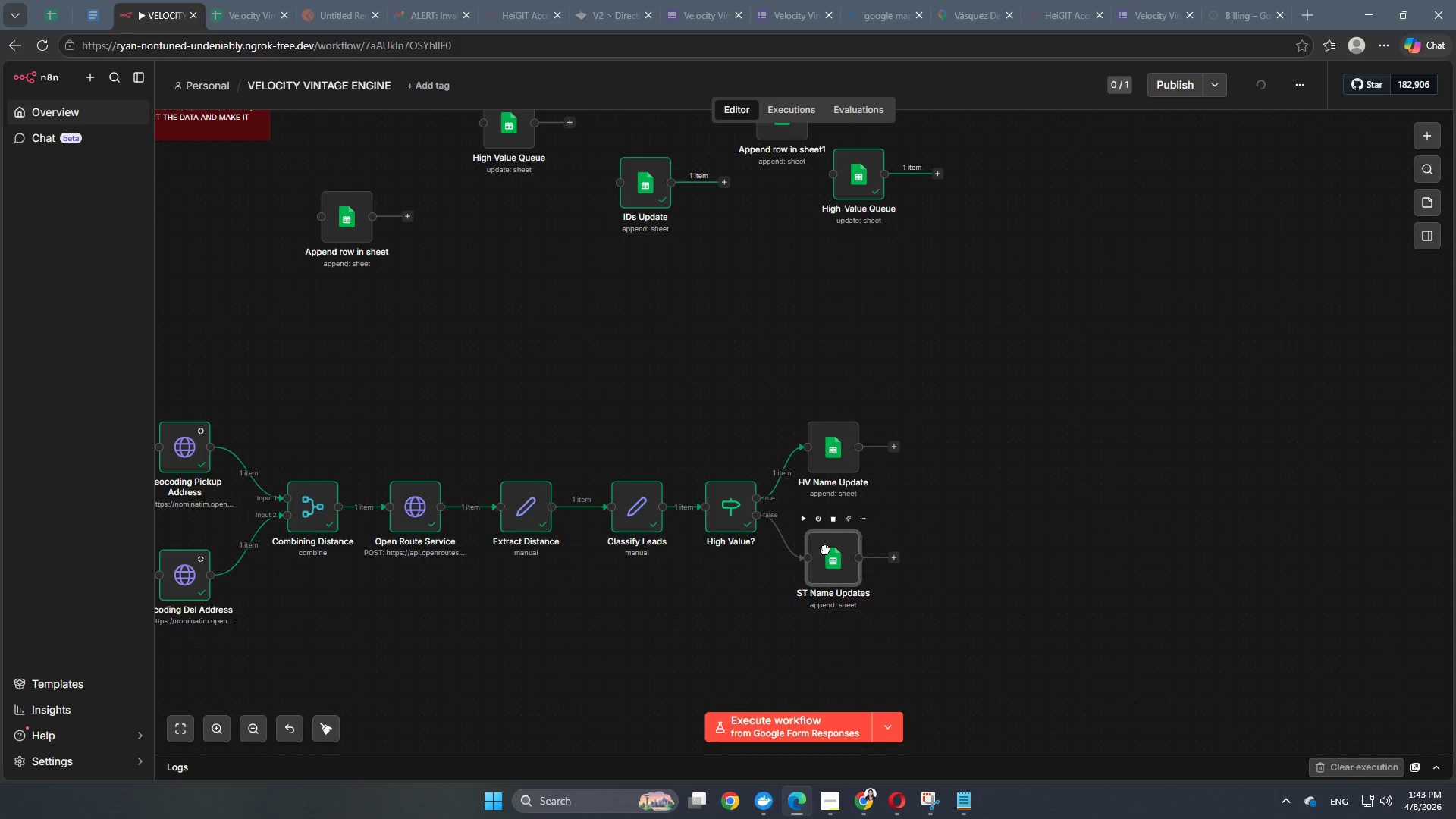 
scroll: coordinate [960, 504], scroll_direction: up, amount: 1.0
 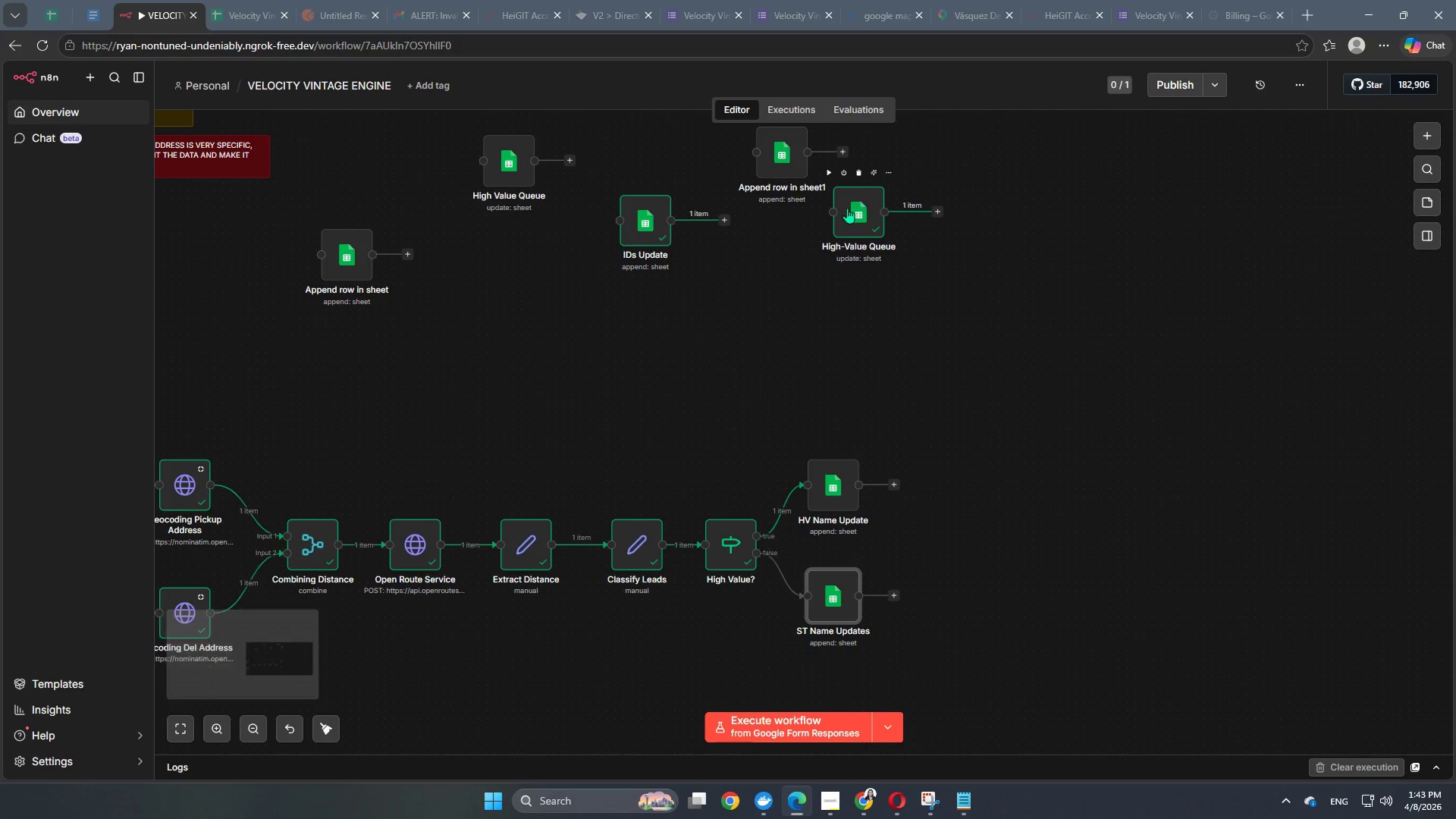 
left_click_drag(start_coordinate=[846, 211], to_coordinate=[964, 394])
 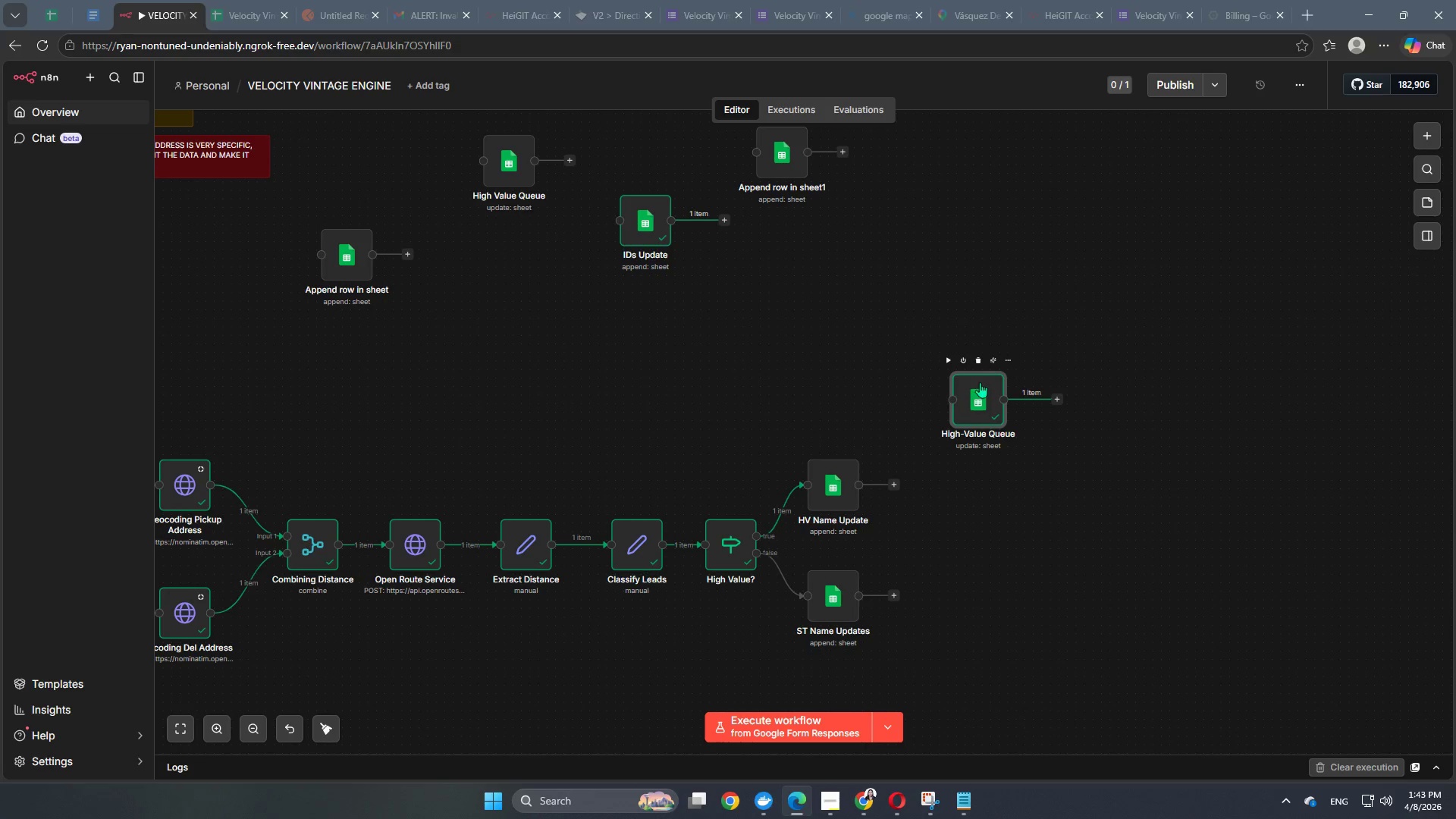 
left_click_drag(start_coordinate=[980, 382], to_coordinate=[790, 242])
 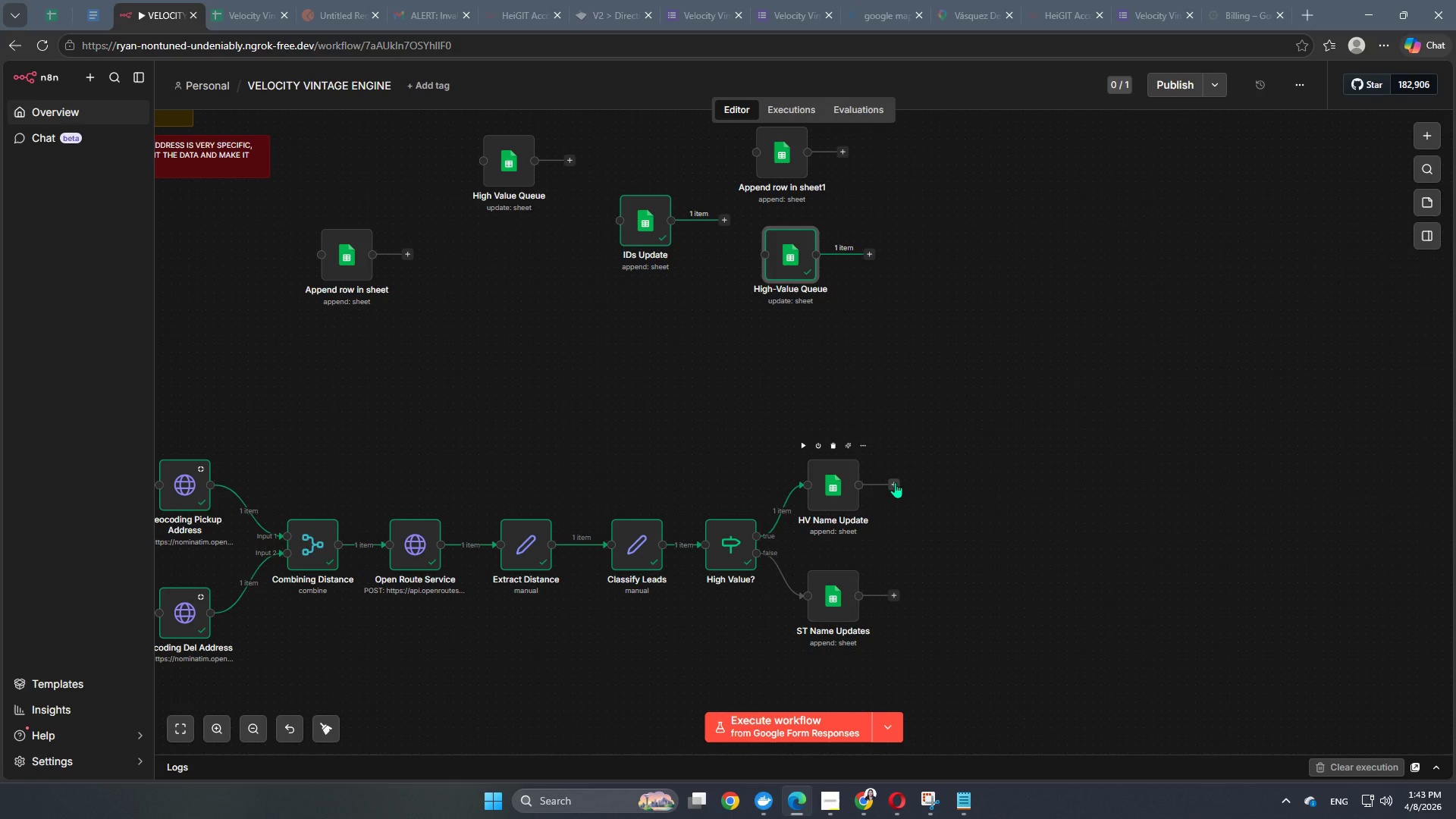 
left_click([895, 482])
 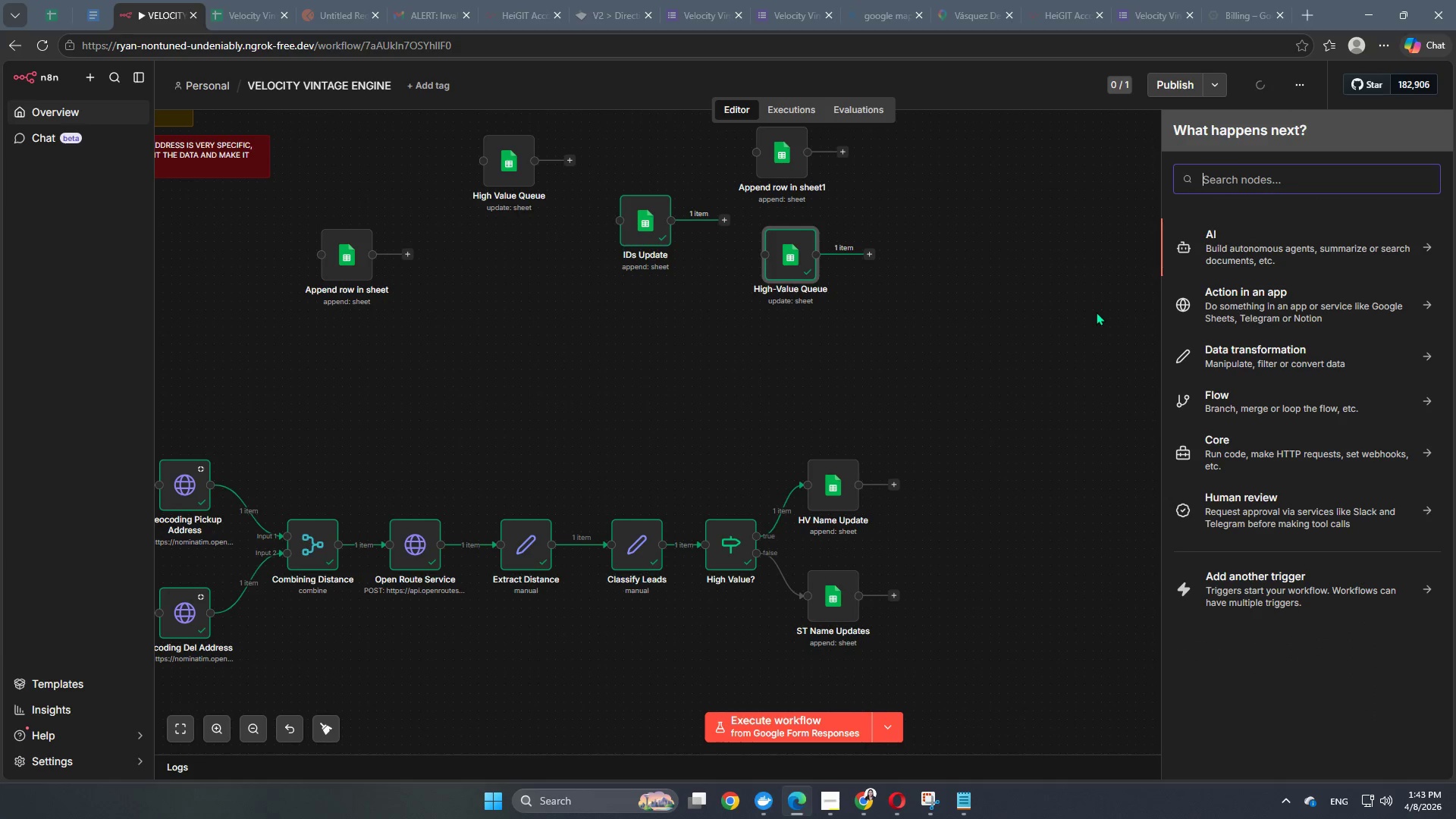 
type(shee)
 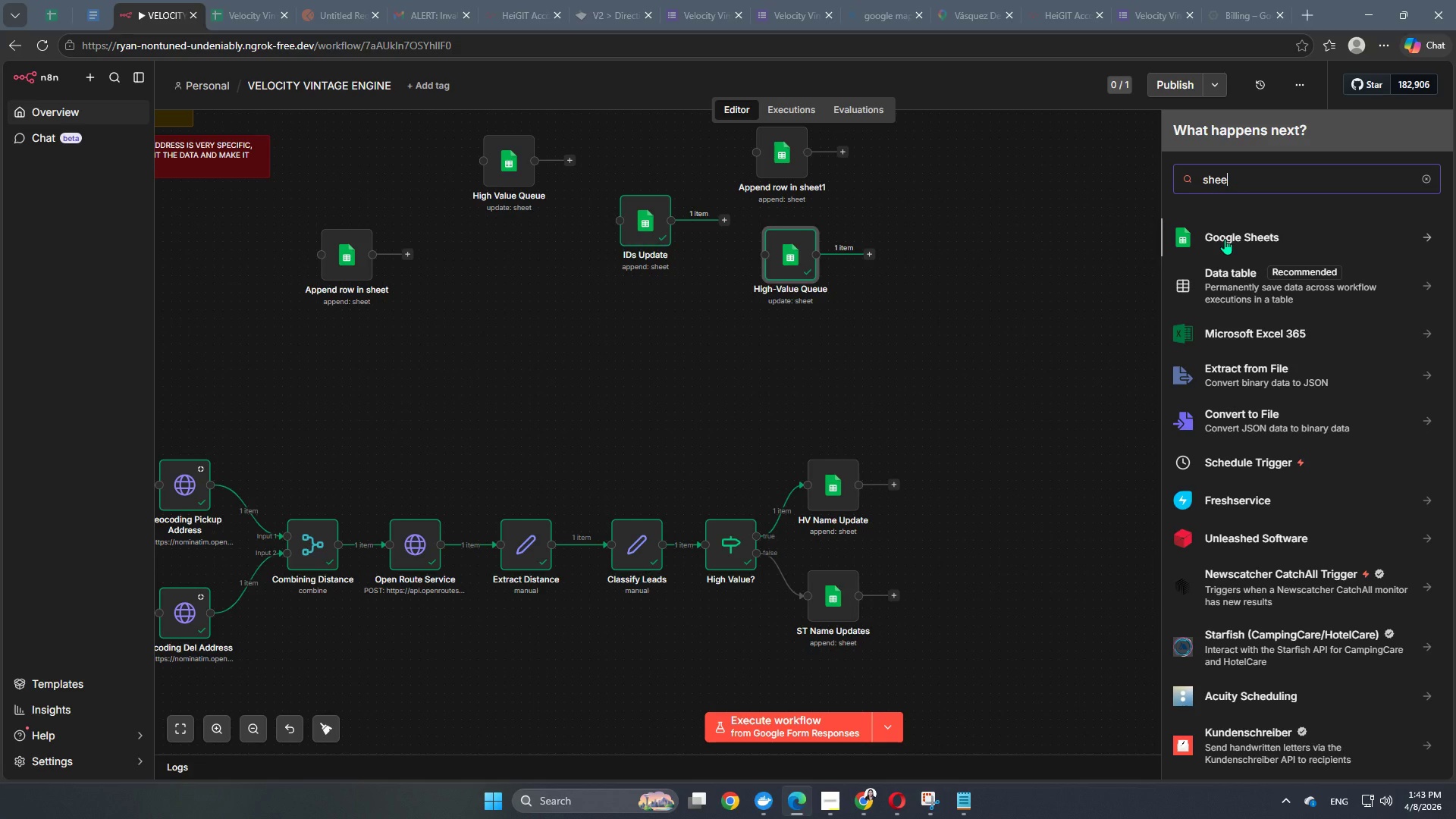 
left_click([1225, 239])
 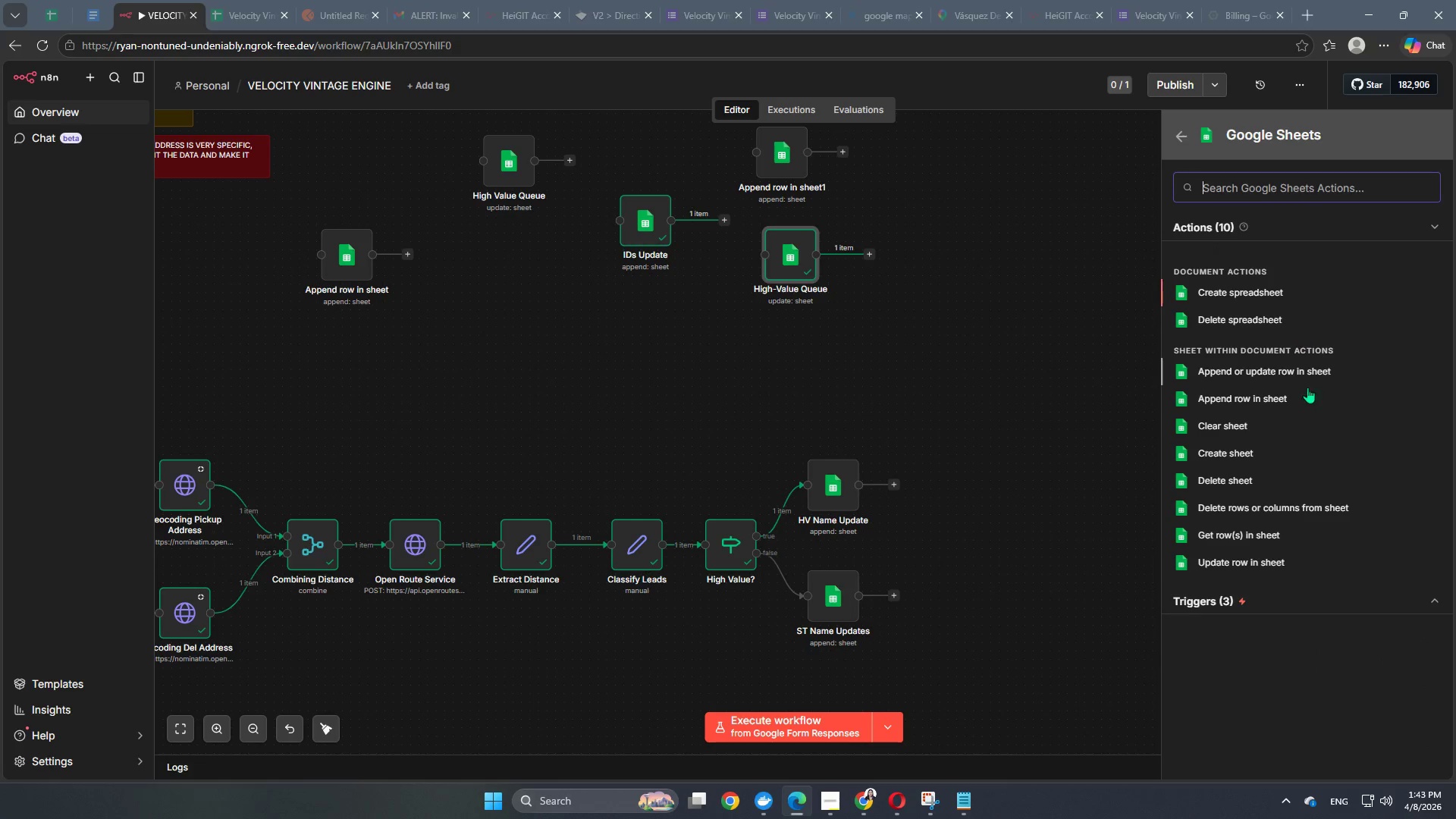 
wait(7.25)
 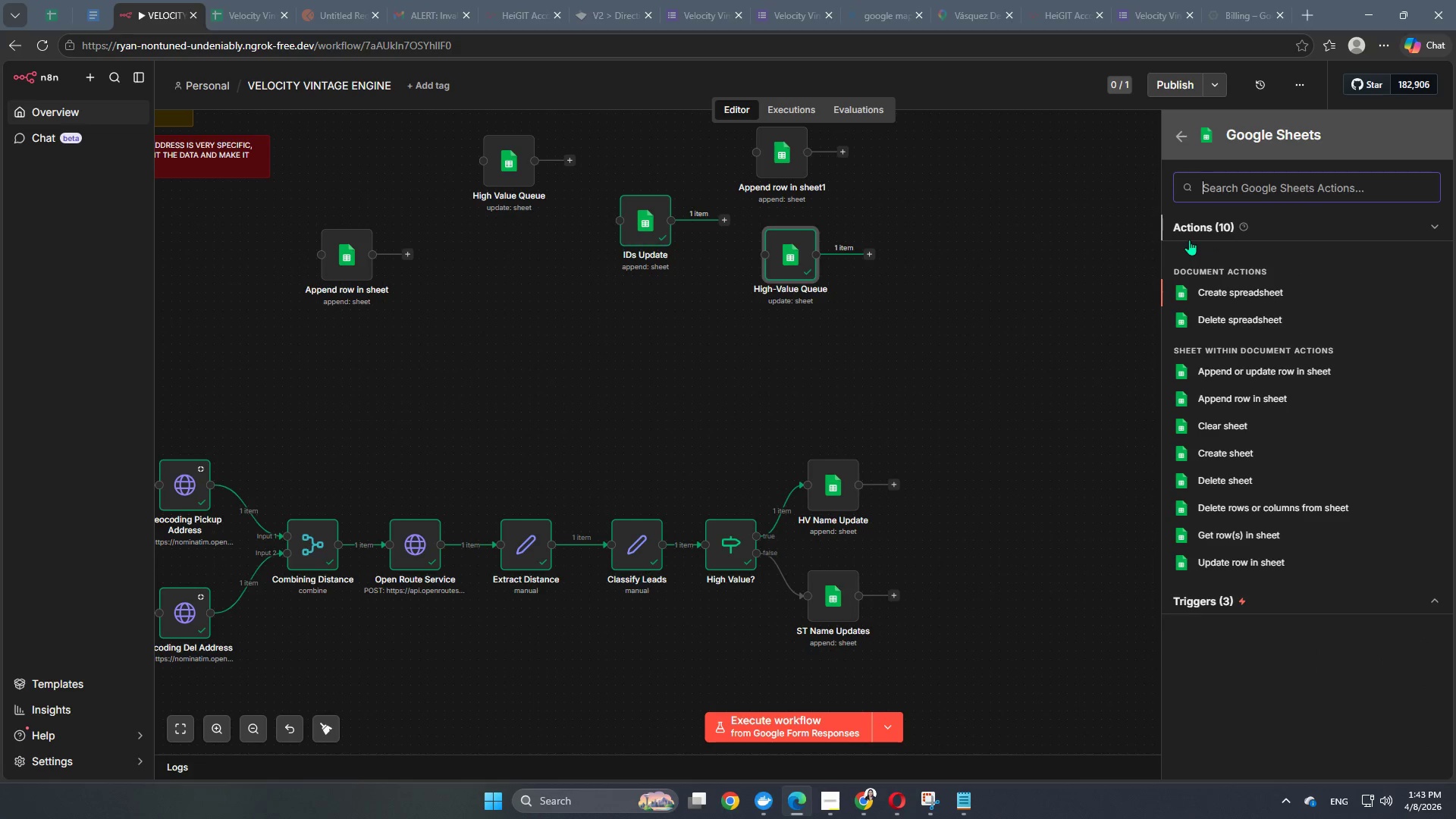 
left_click([1257, 558])
 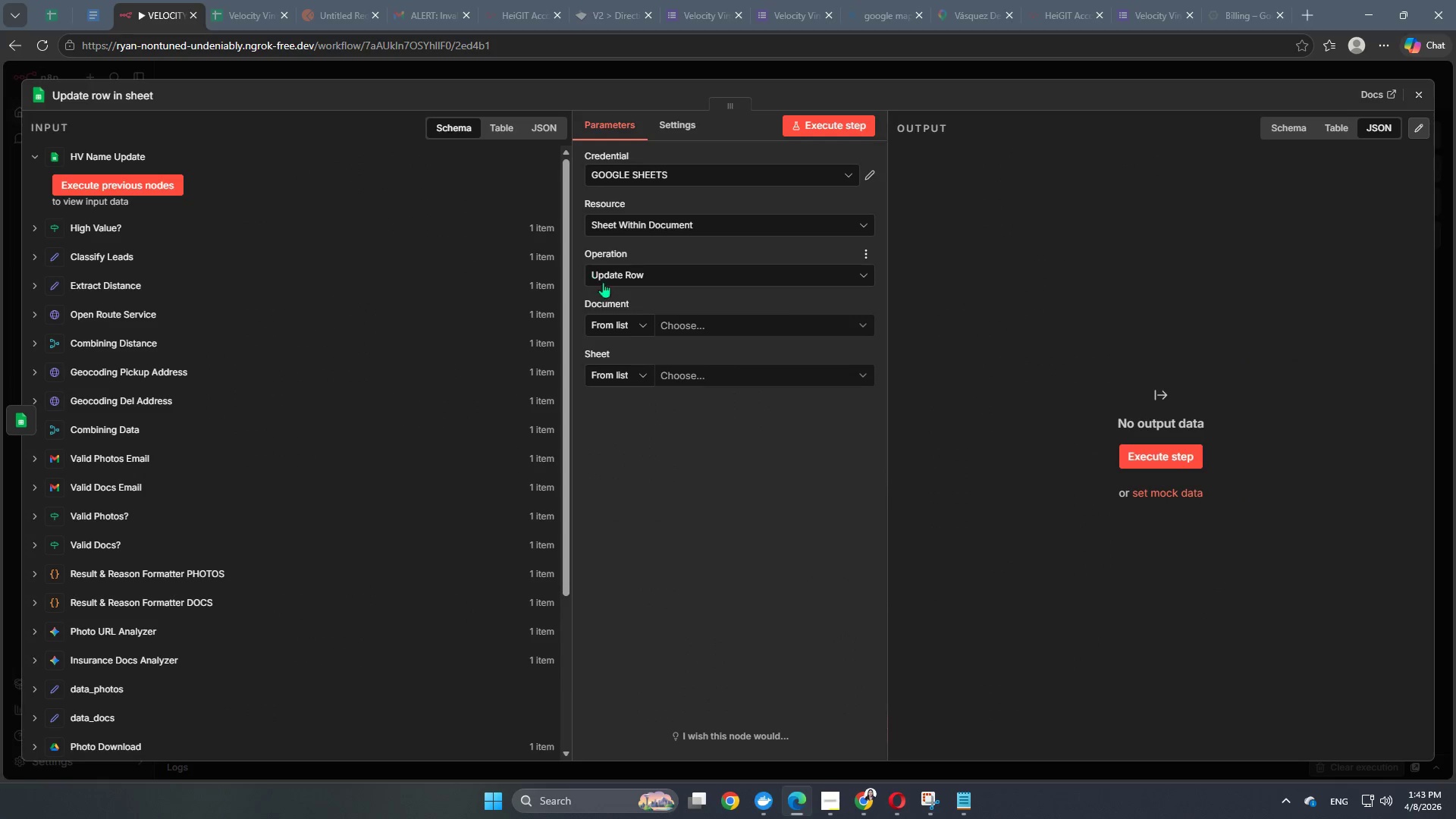 
left_click([673, 327])
 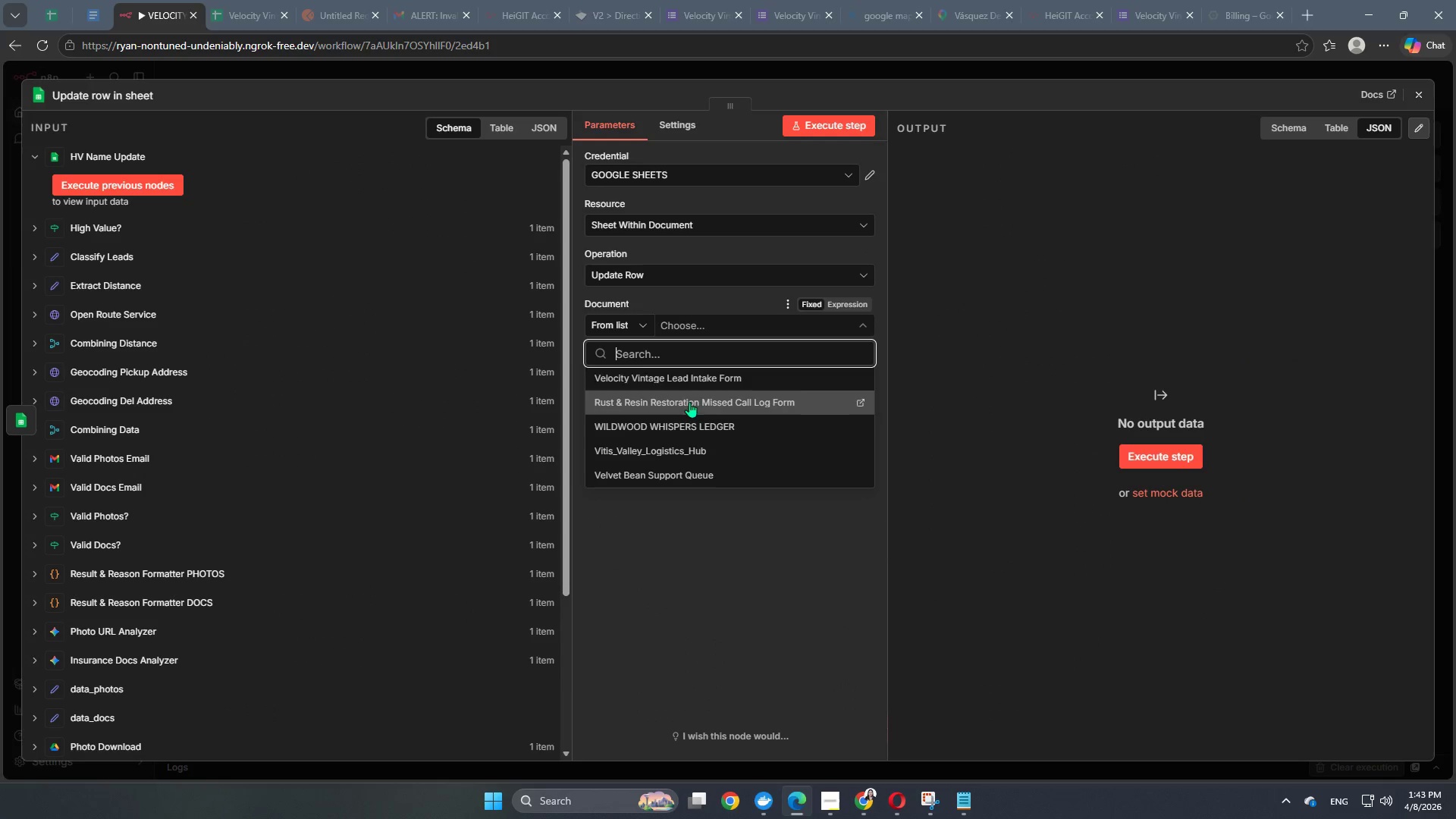 
left_click([700, 384])
 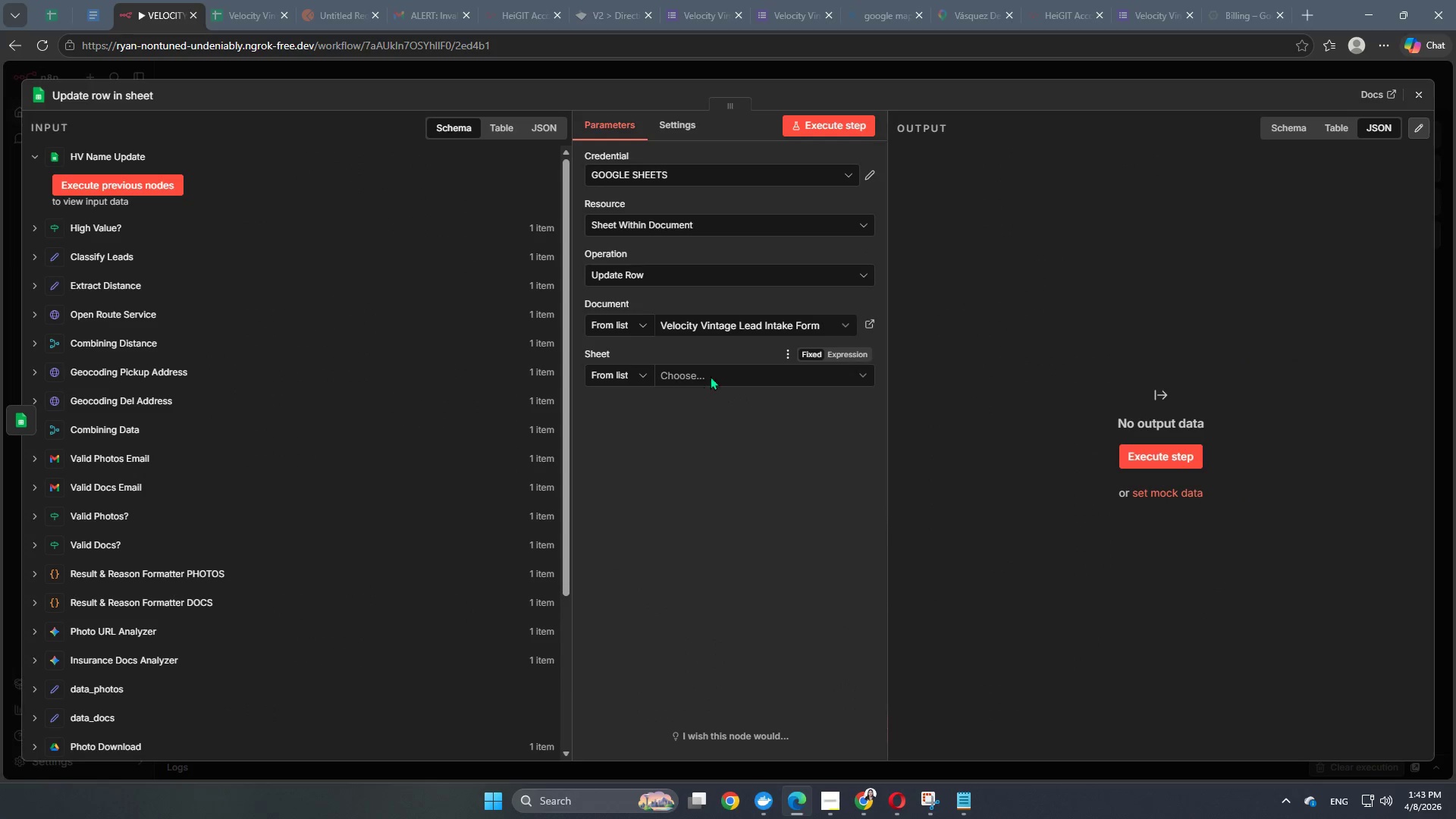 
left_click([717, 368])
 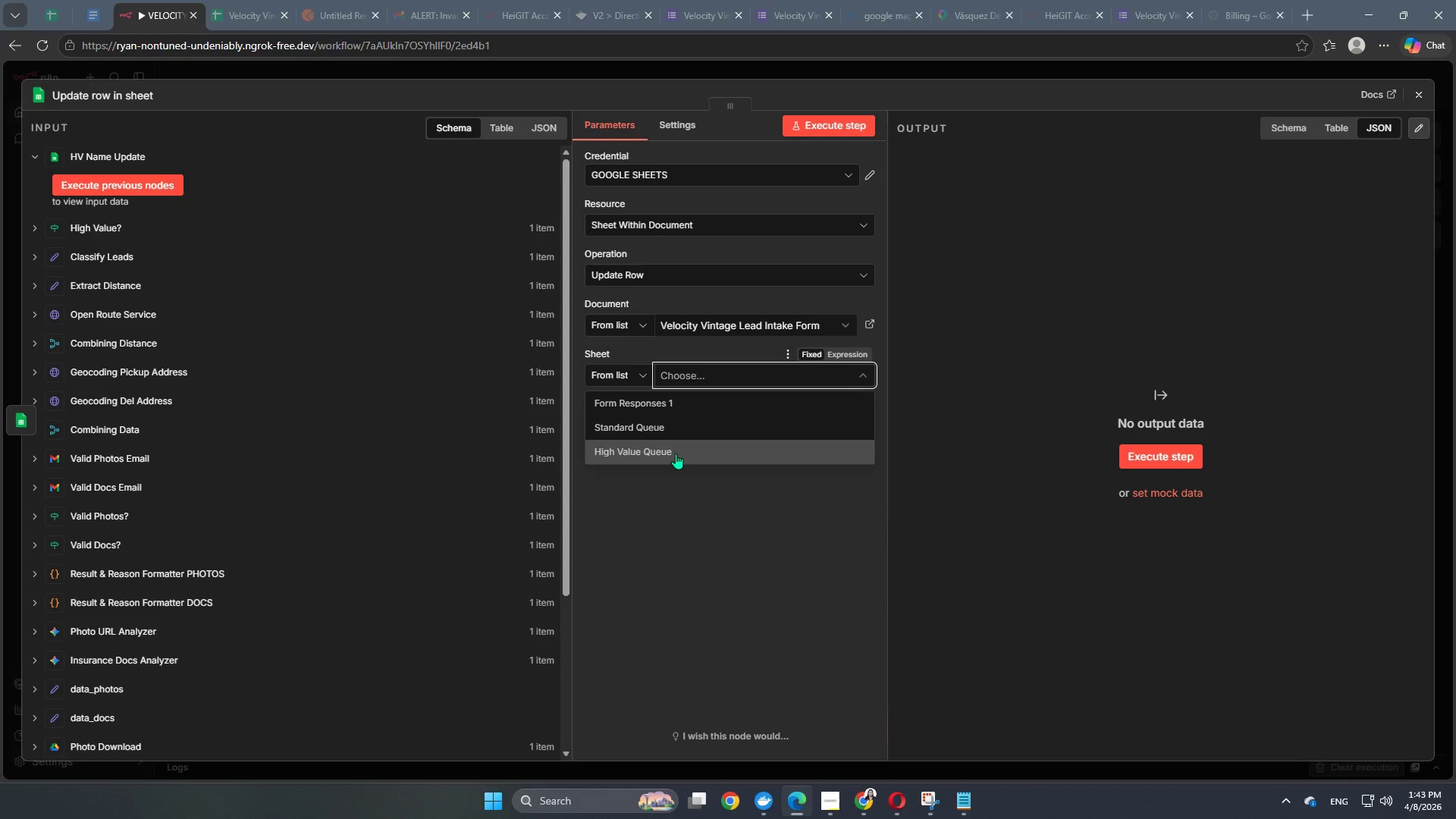 
left_click([675, 453])
 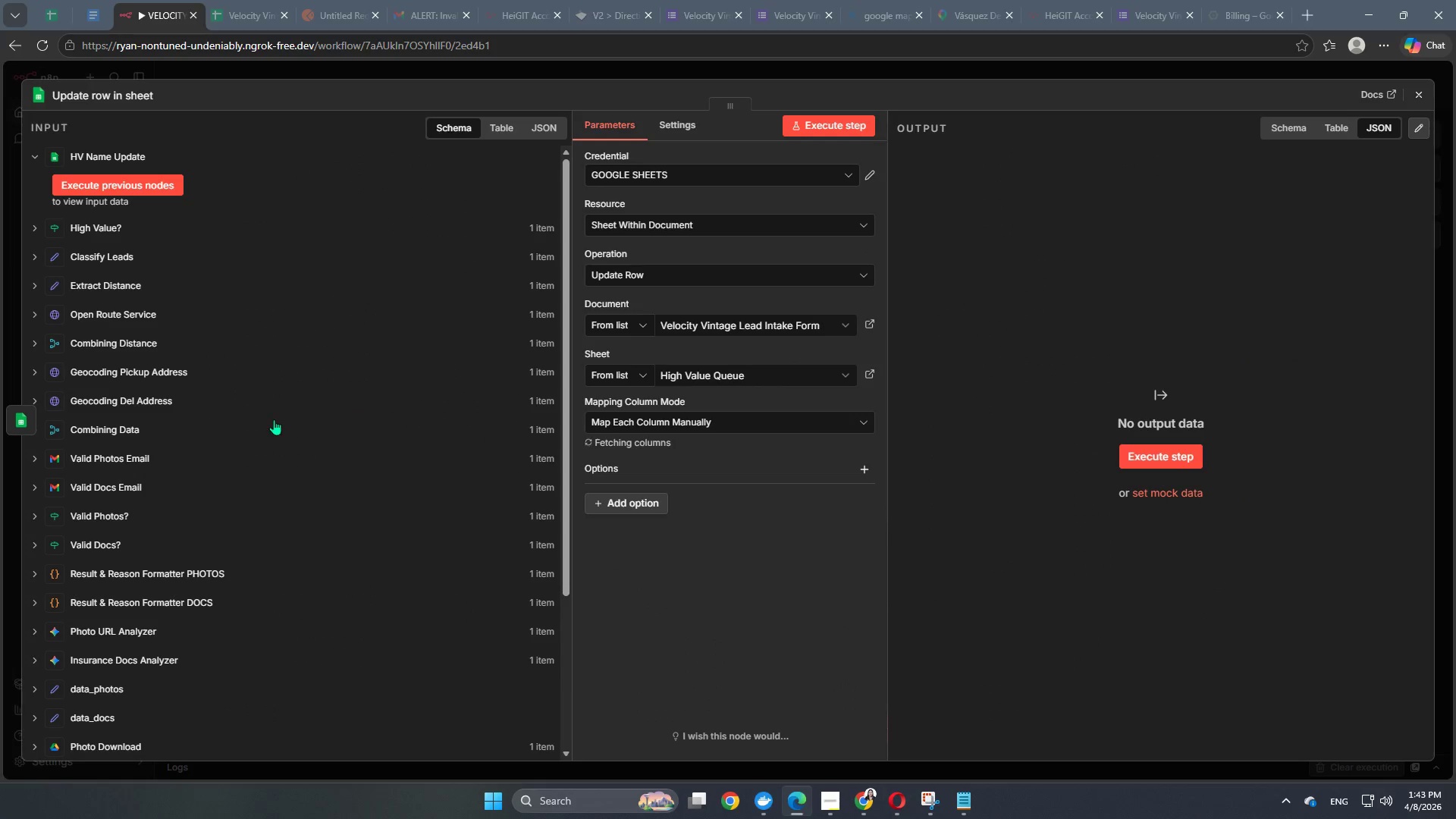 
scroll: coordinate [273, 420], scroll_direction: up, amount: 2.0
 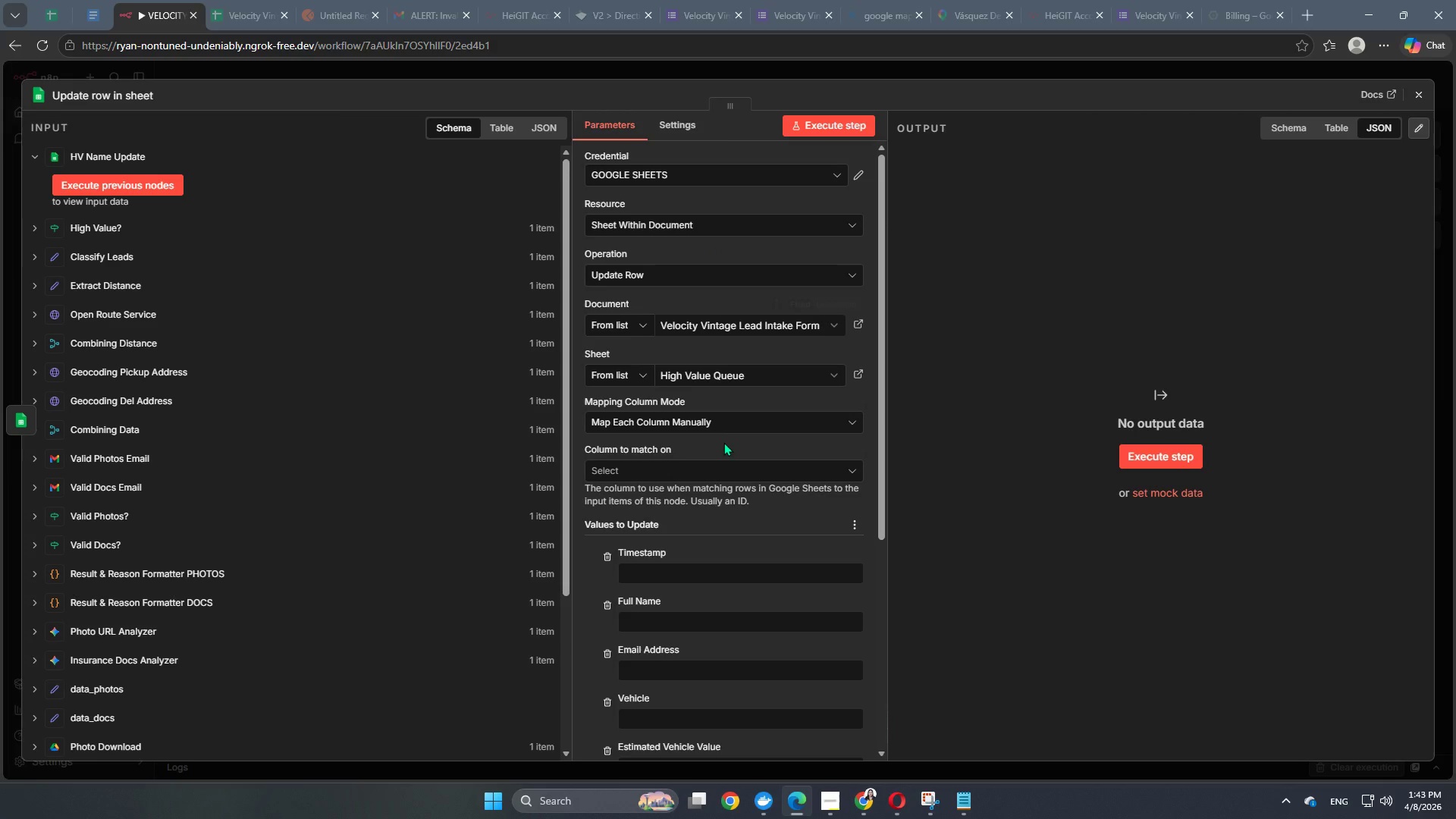 
left_click([692, 459])
 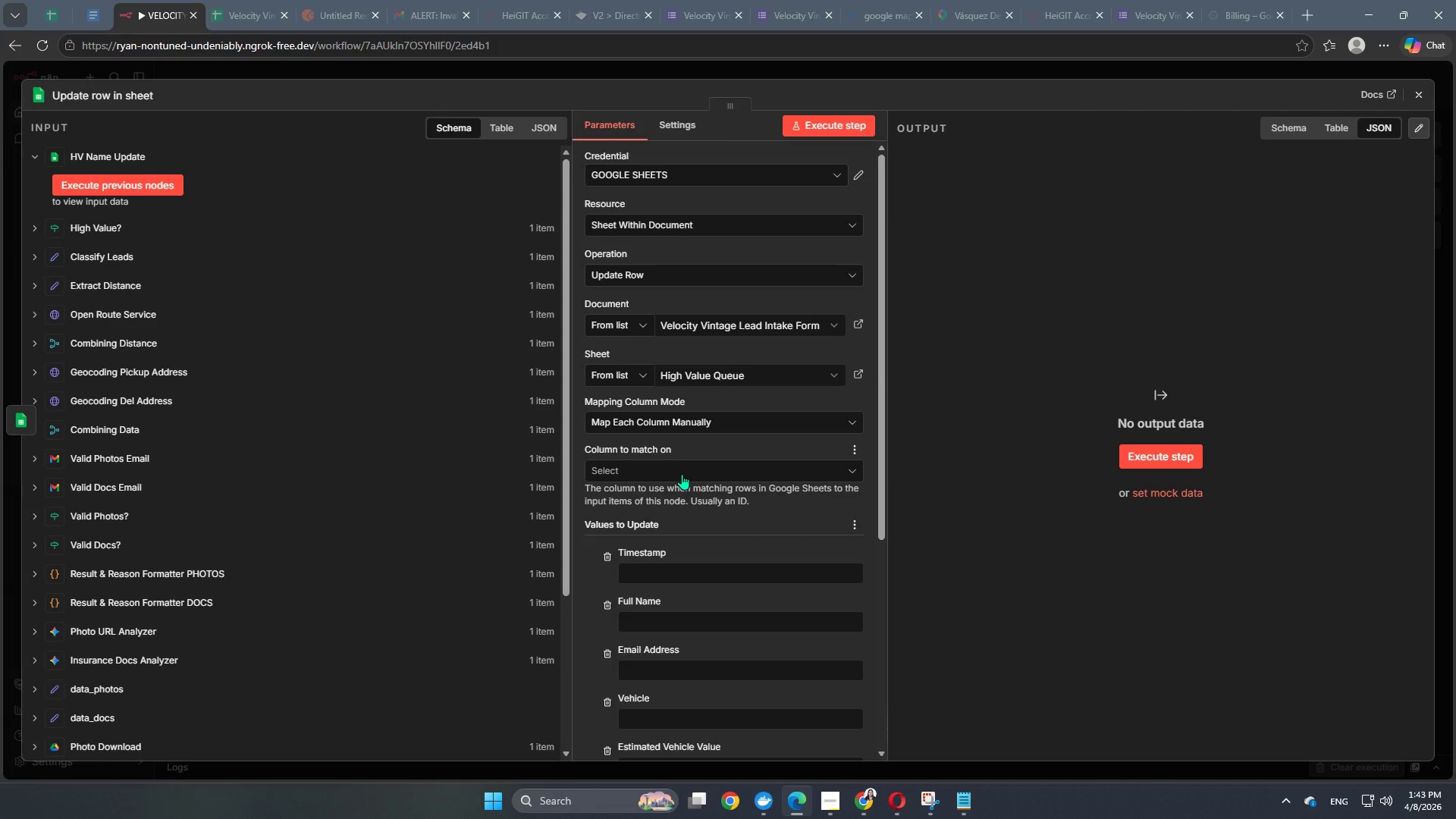 
left_click([682, 474])
 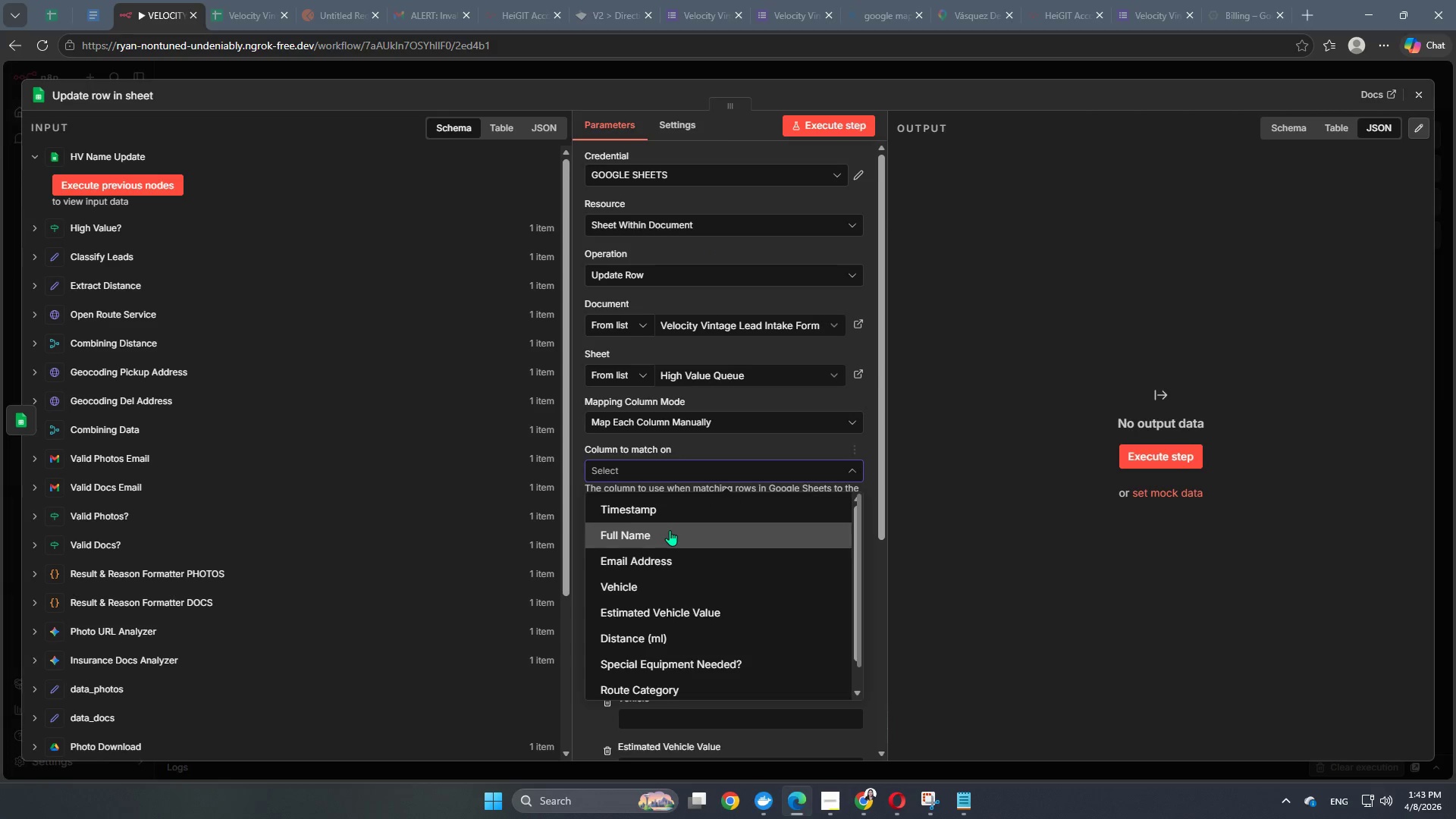 
left_click([670, 530])
 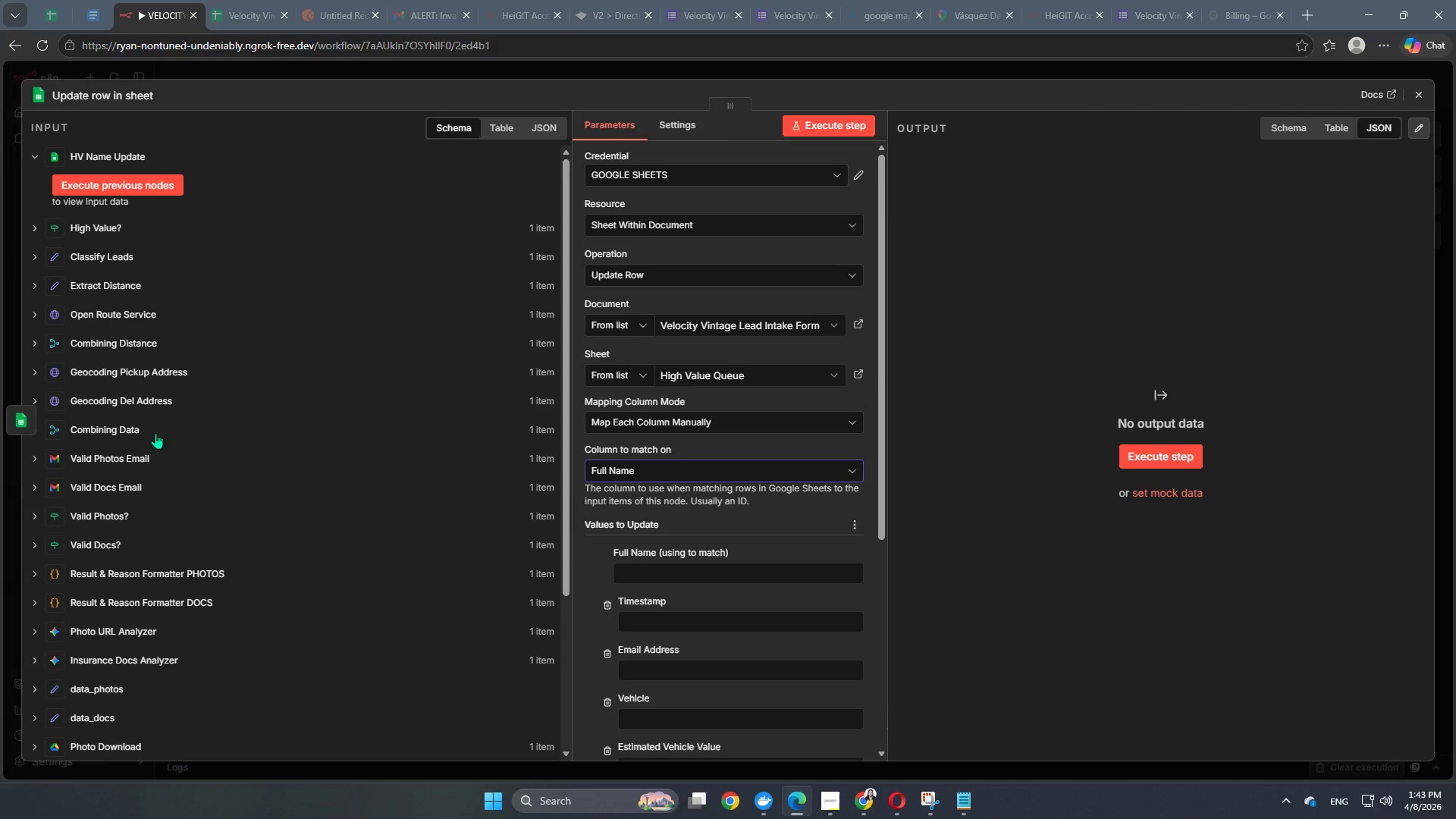 
scroll: coordinate [187, 526], scroll_direction: down, amount: 1.0
 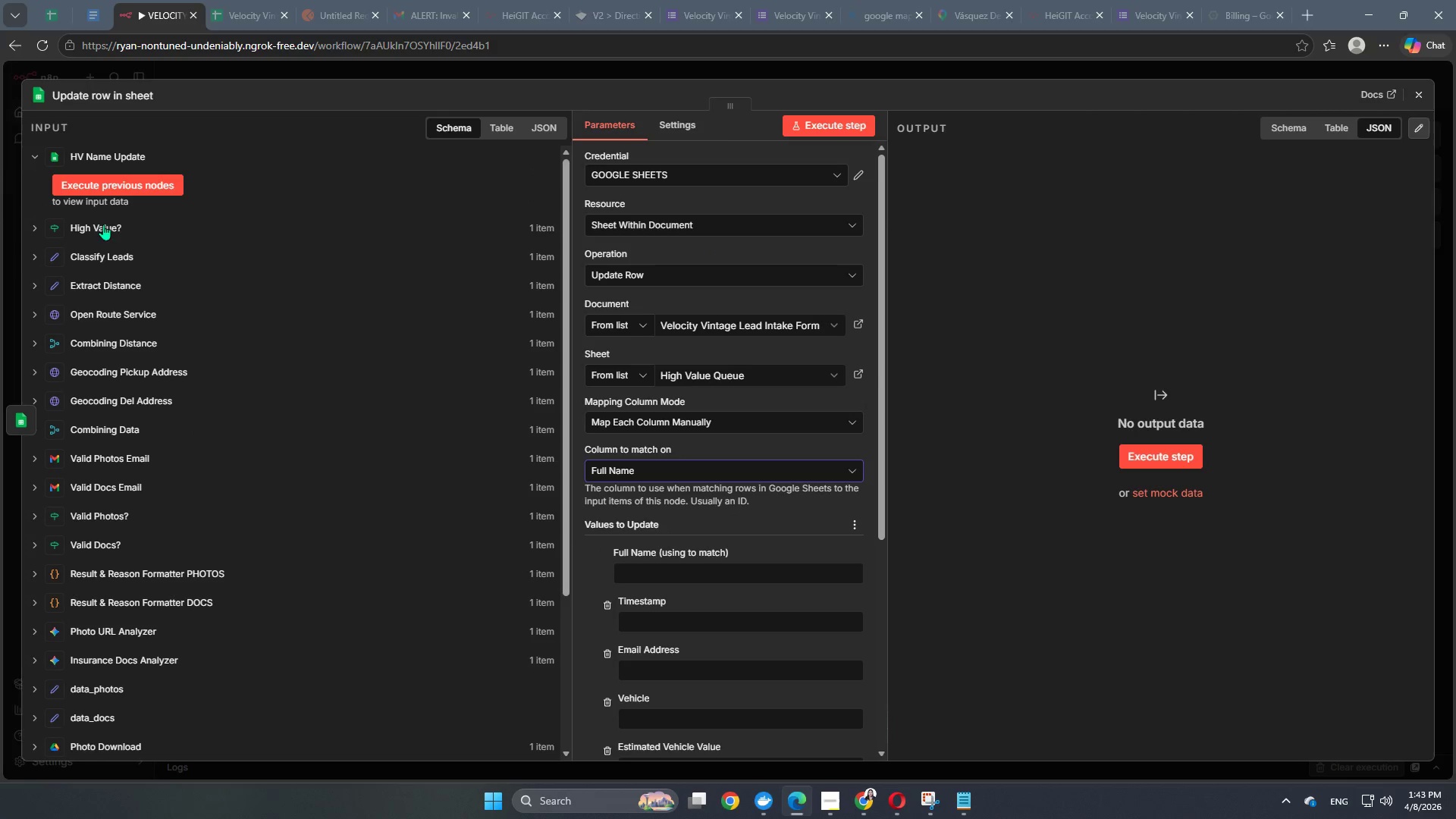 
left_click([372, 70])
 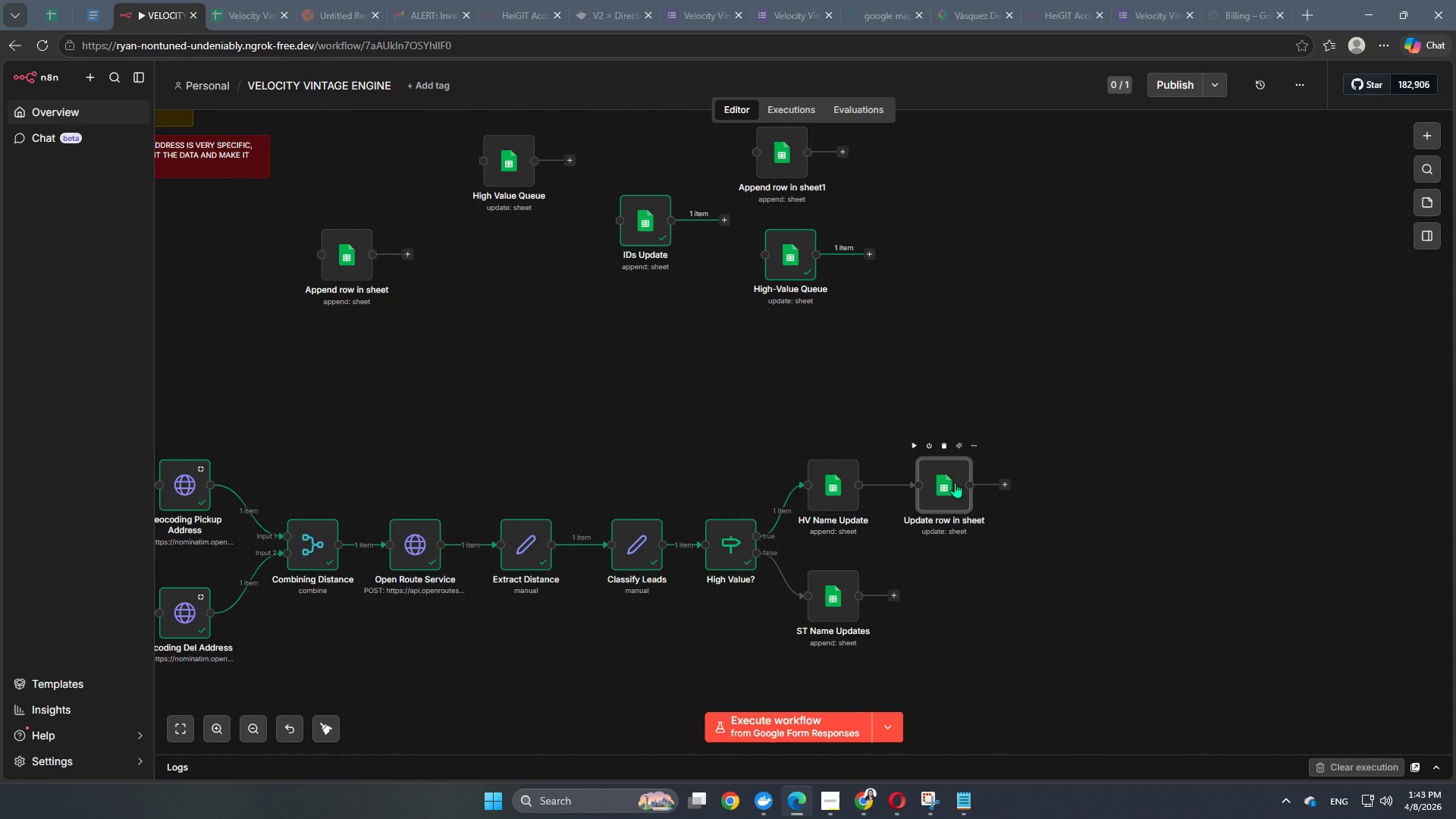 
double_click([955, 482])
 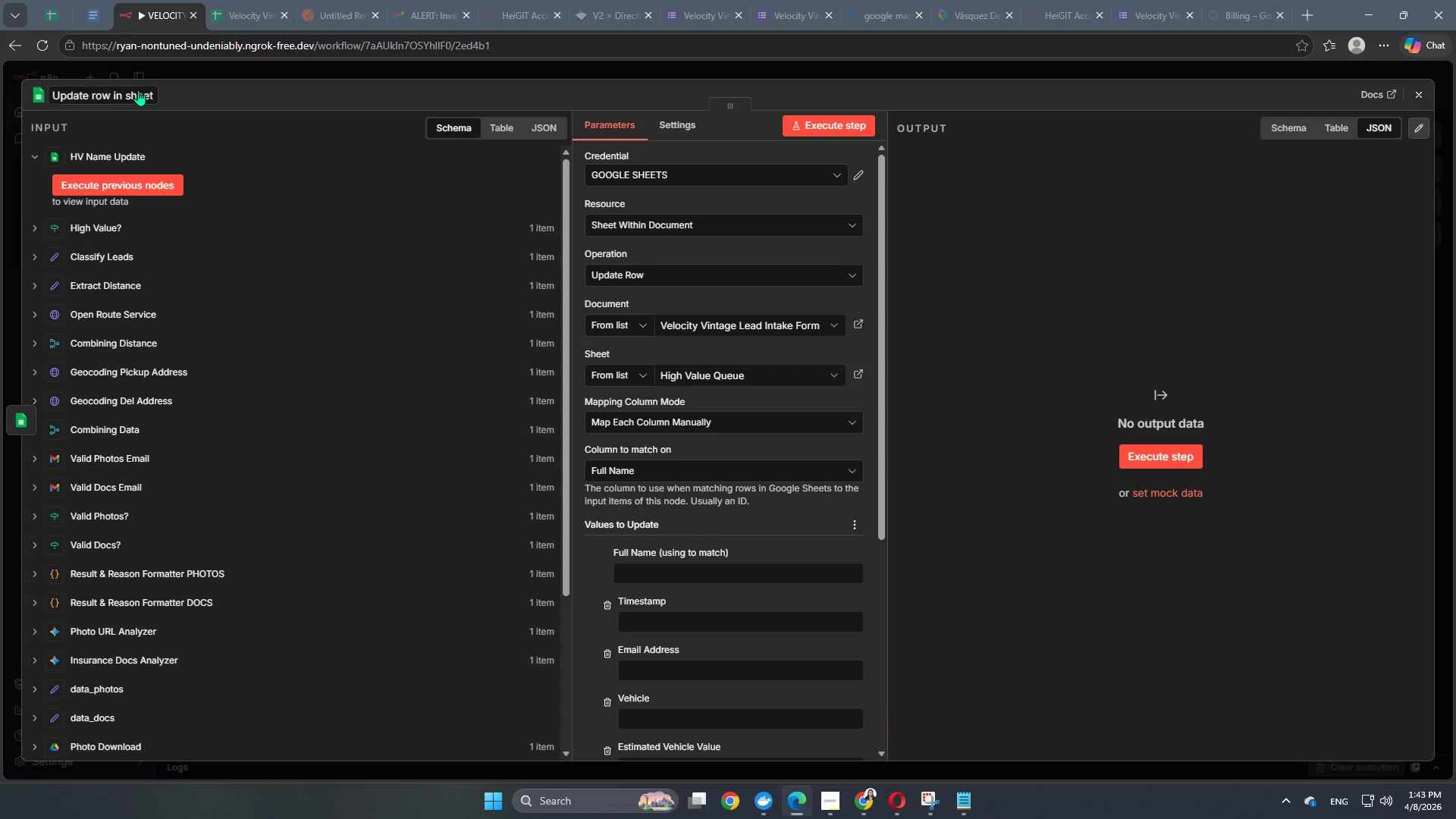 
left_click([128, 94])
 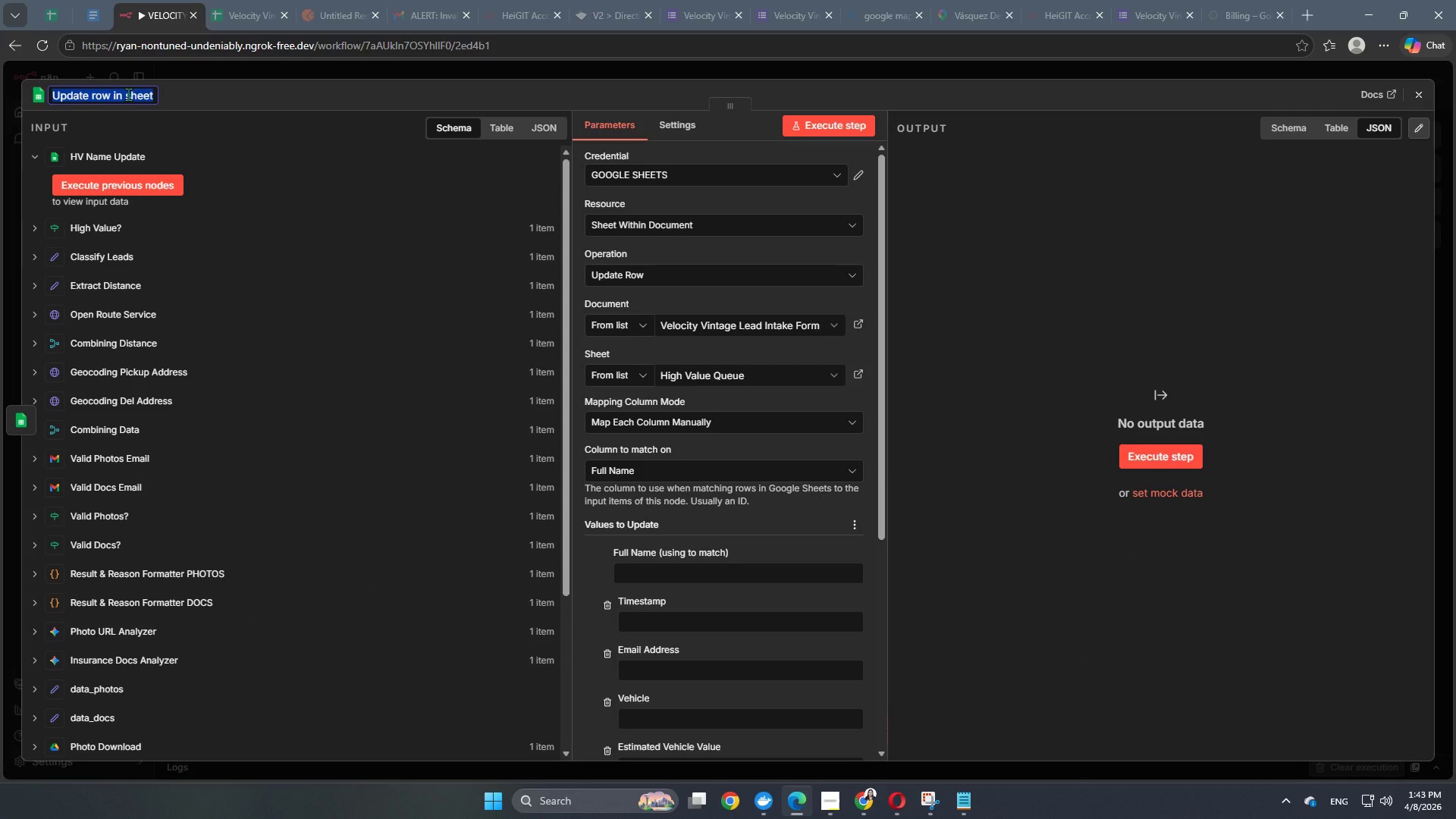 
type(High Value Queues)
 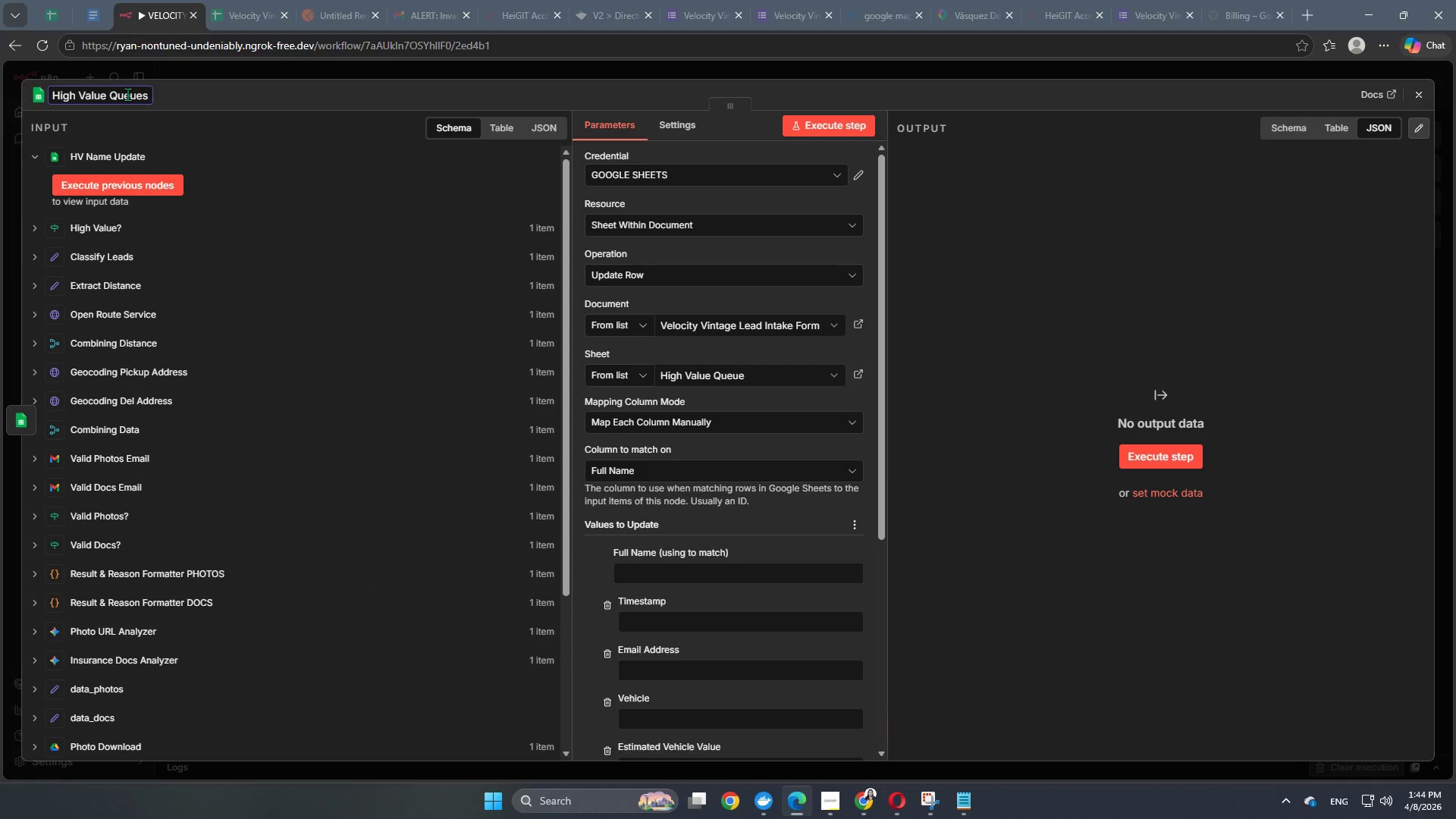 
scroll: coordinate [649, 537], scroll_direction: down, amount: 2.0
 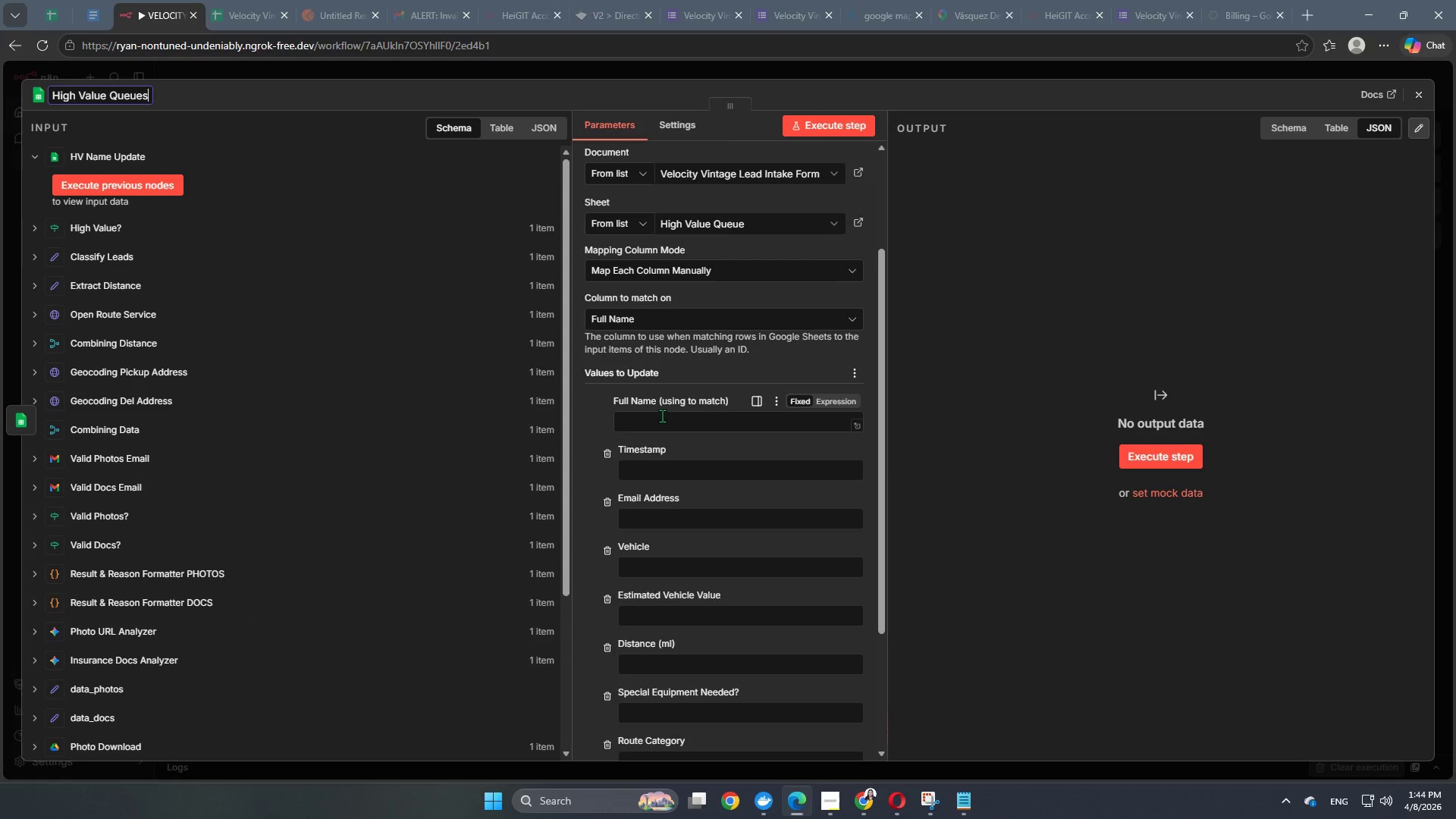 
left_click([662, 416])
 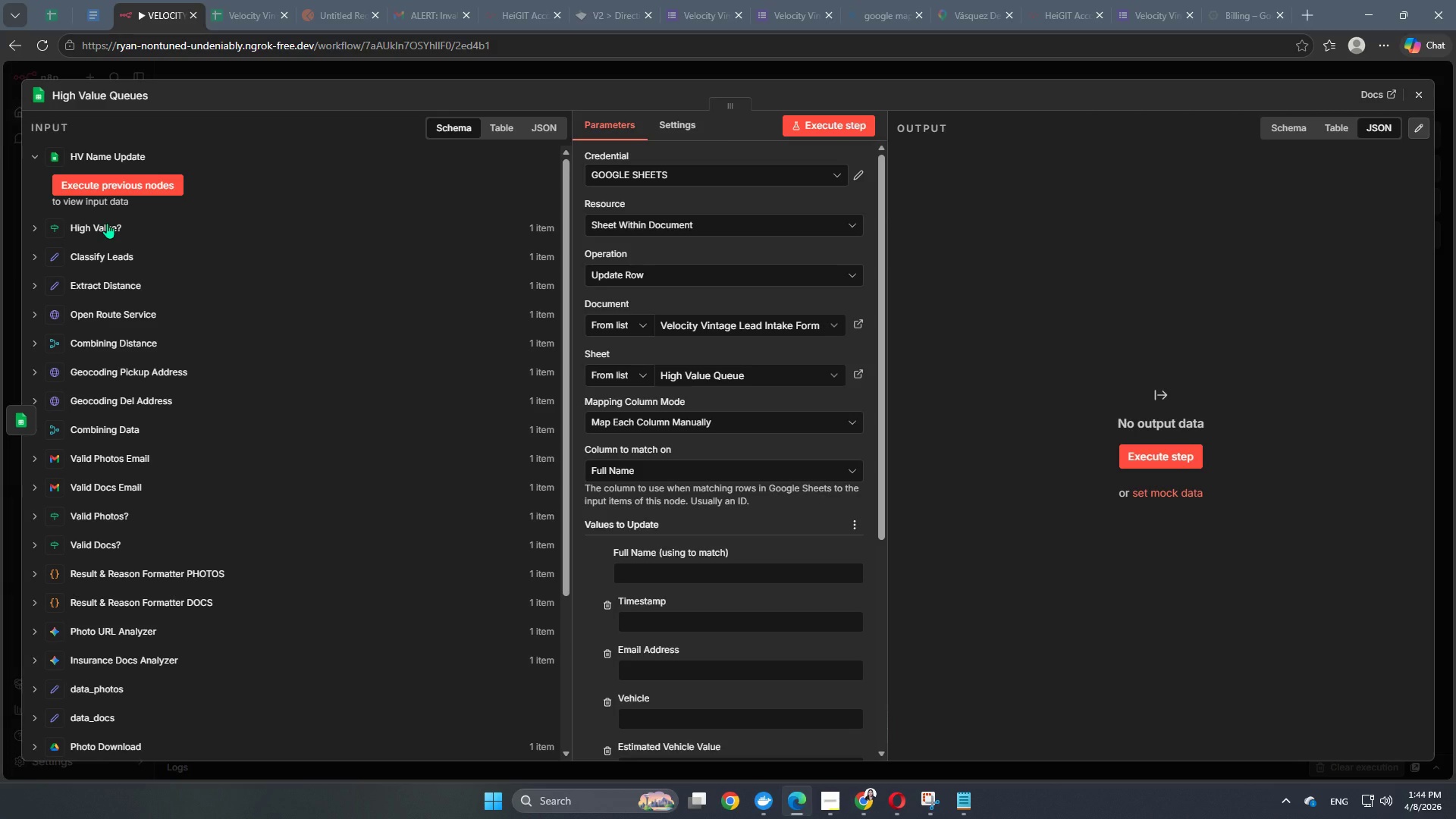 
left_click([107, 223])
 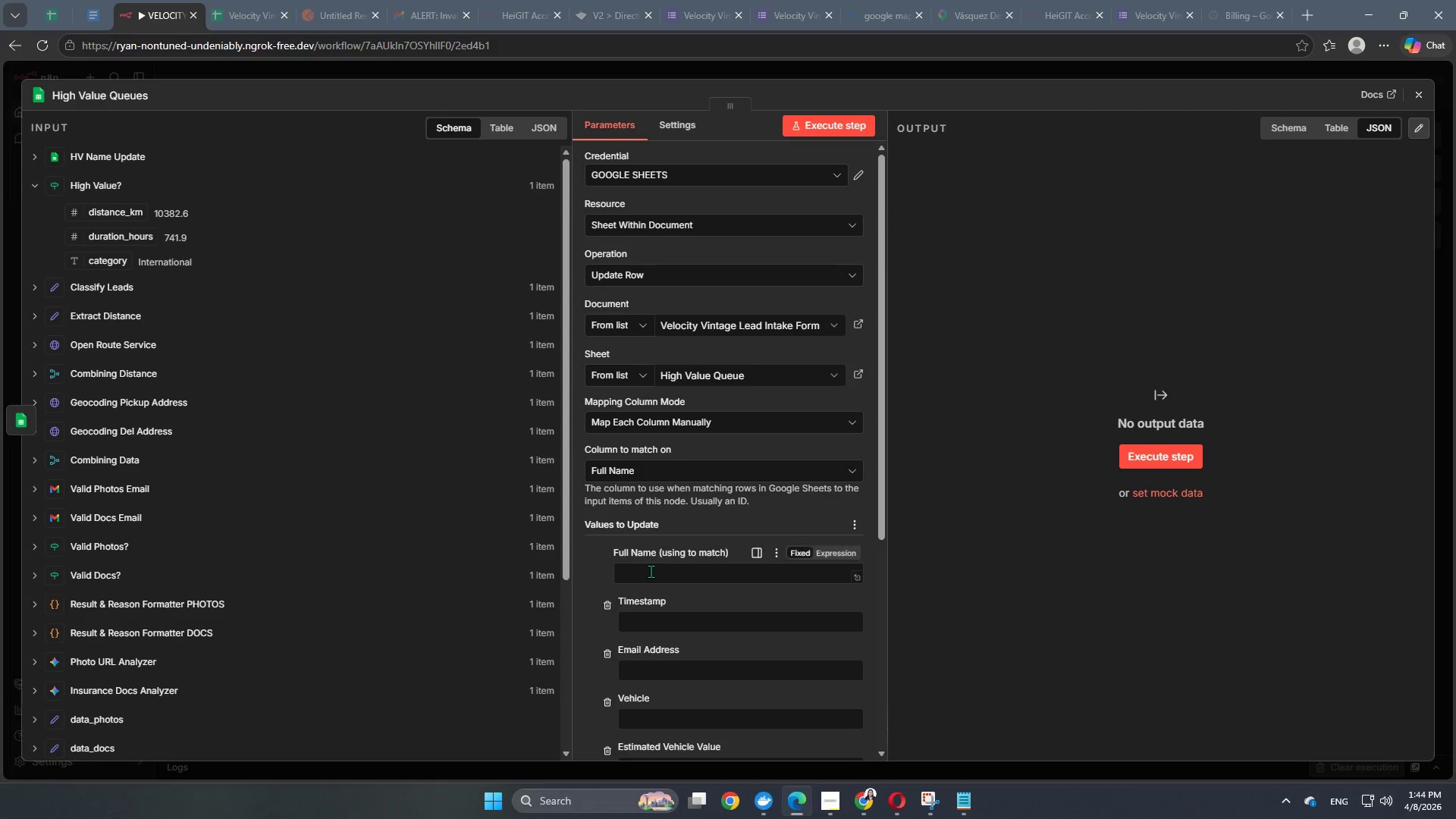 
left_click([650, 570])
 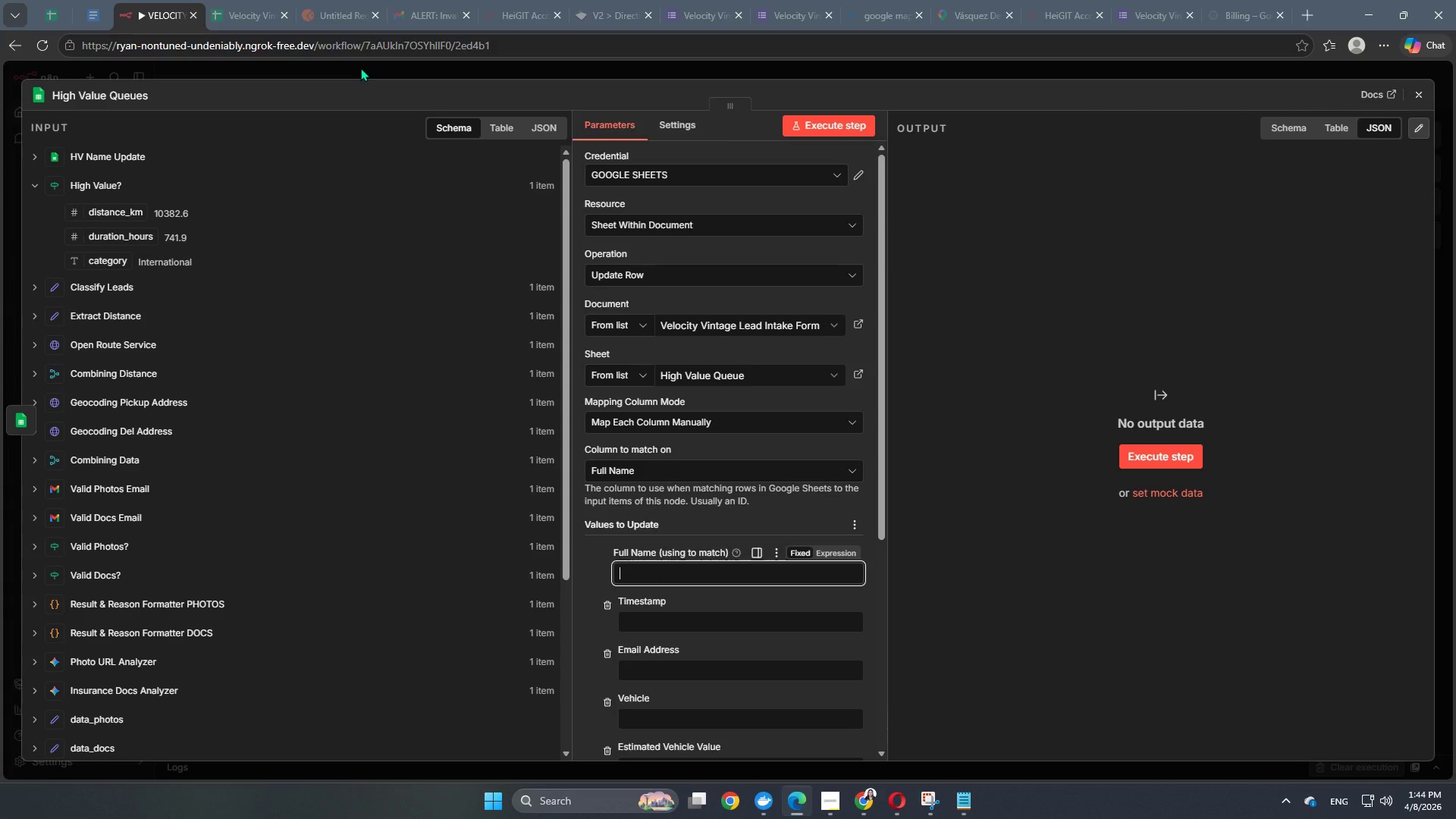 
left_click([381, 79])
 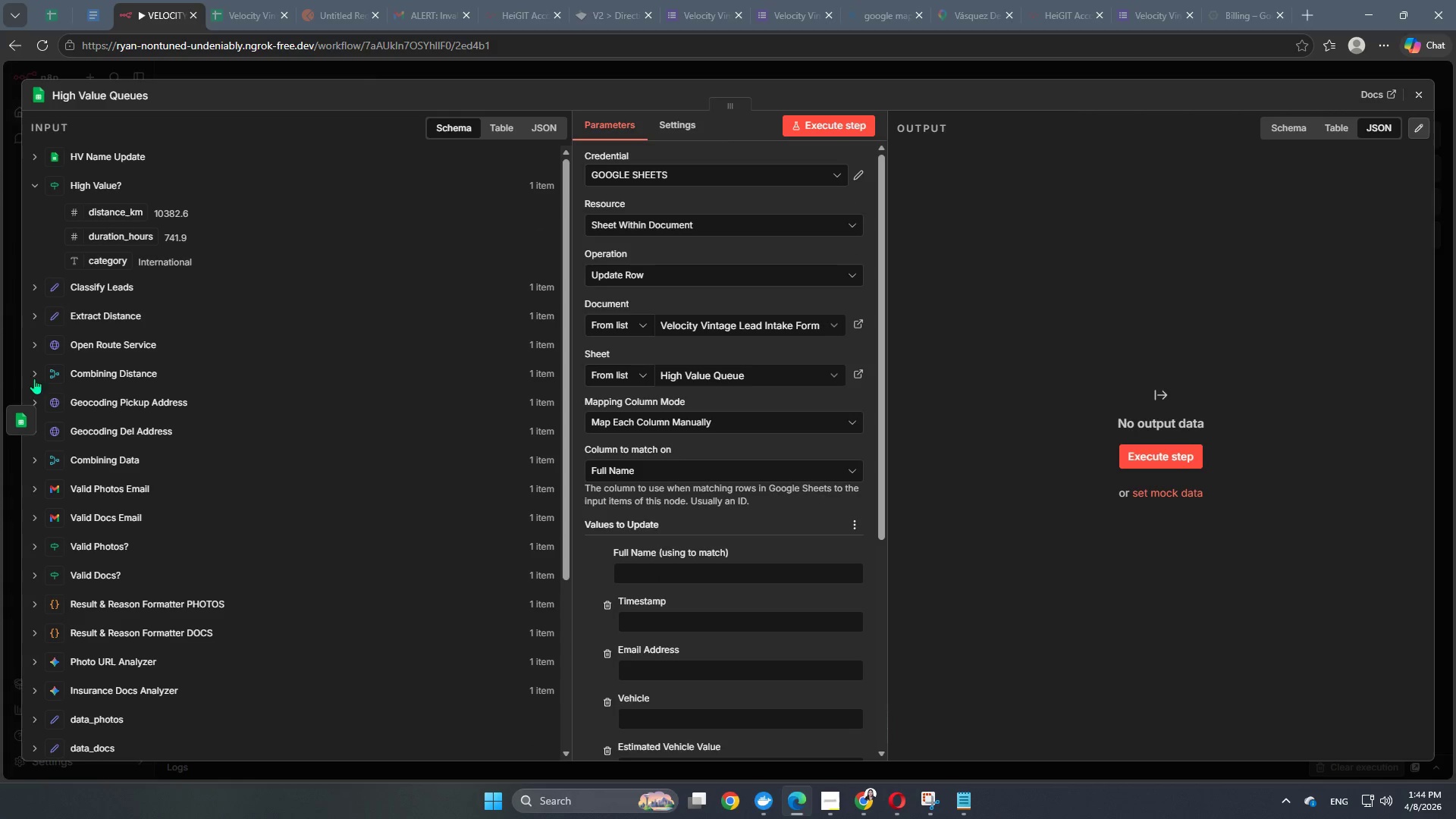 
left_click([28, 428])
 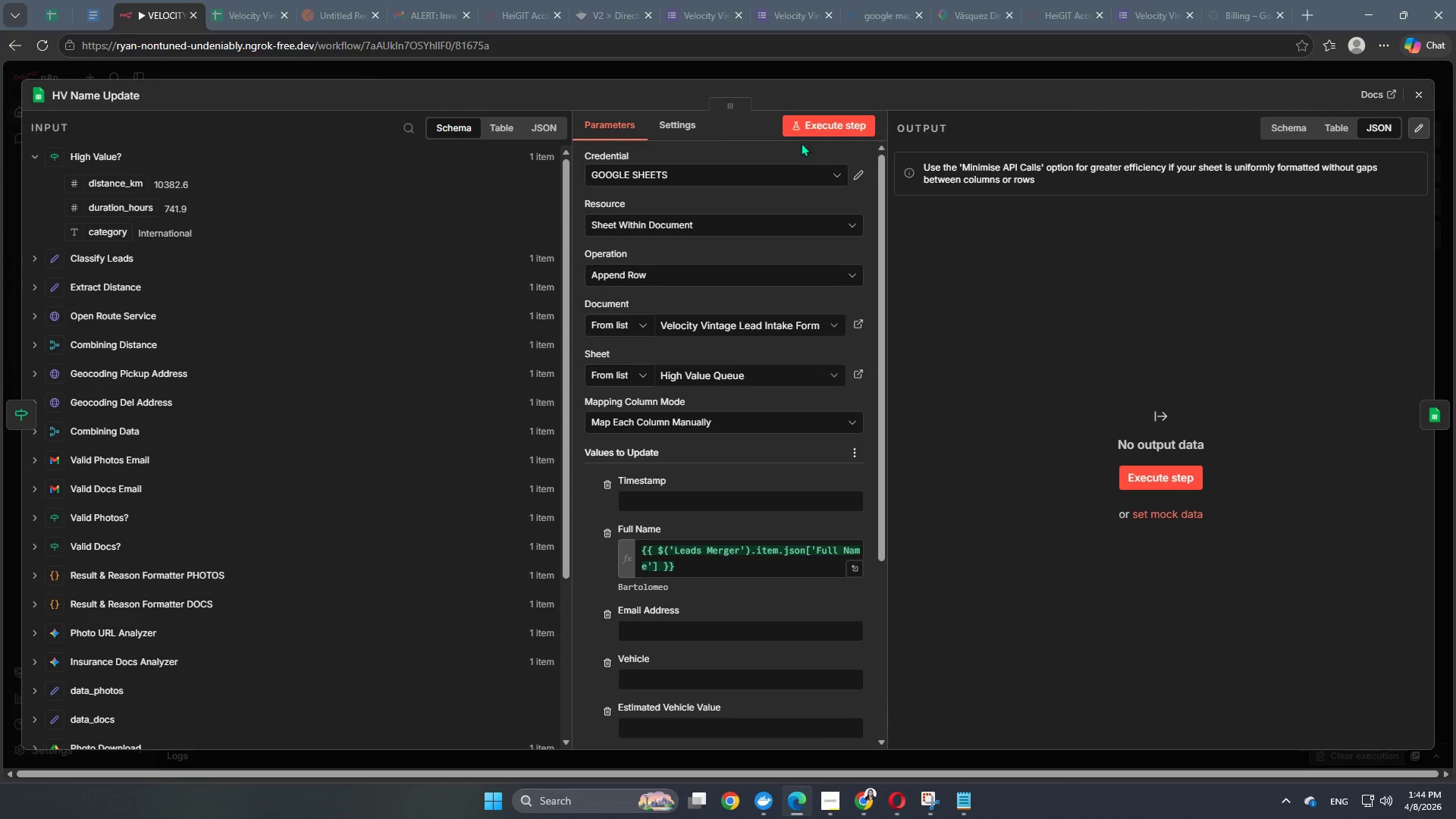 
left_click([817, 125])
 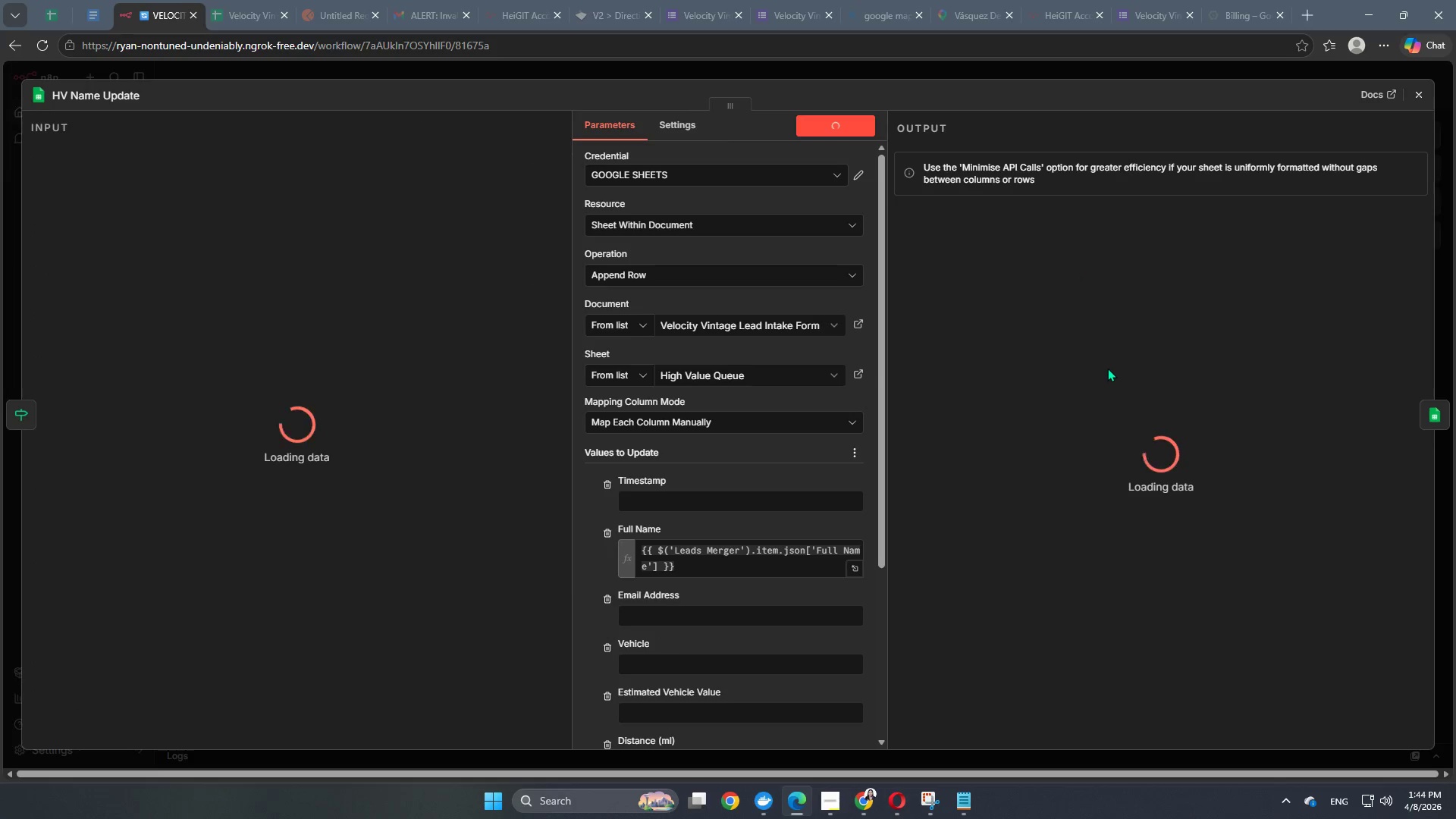 
wait(7.44)
 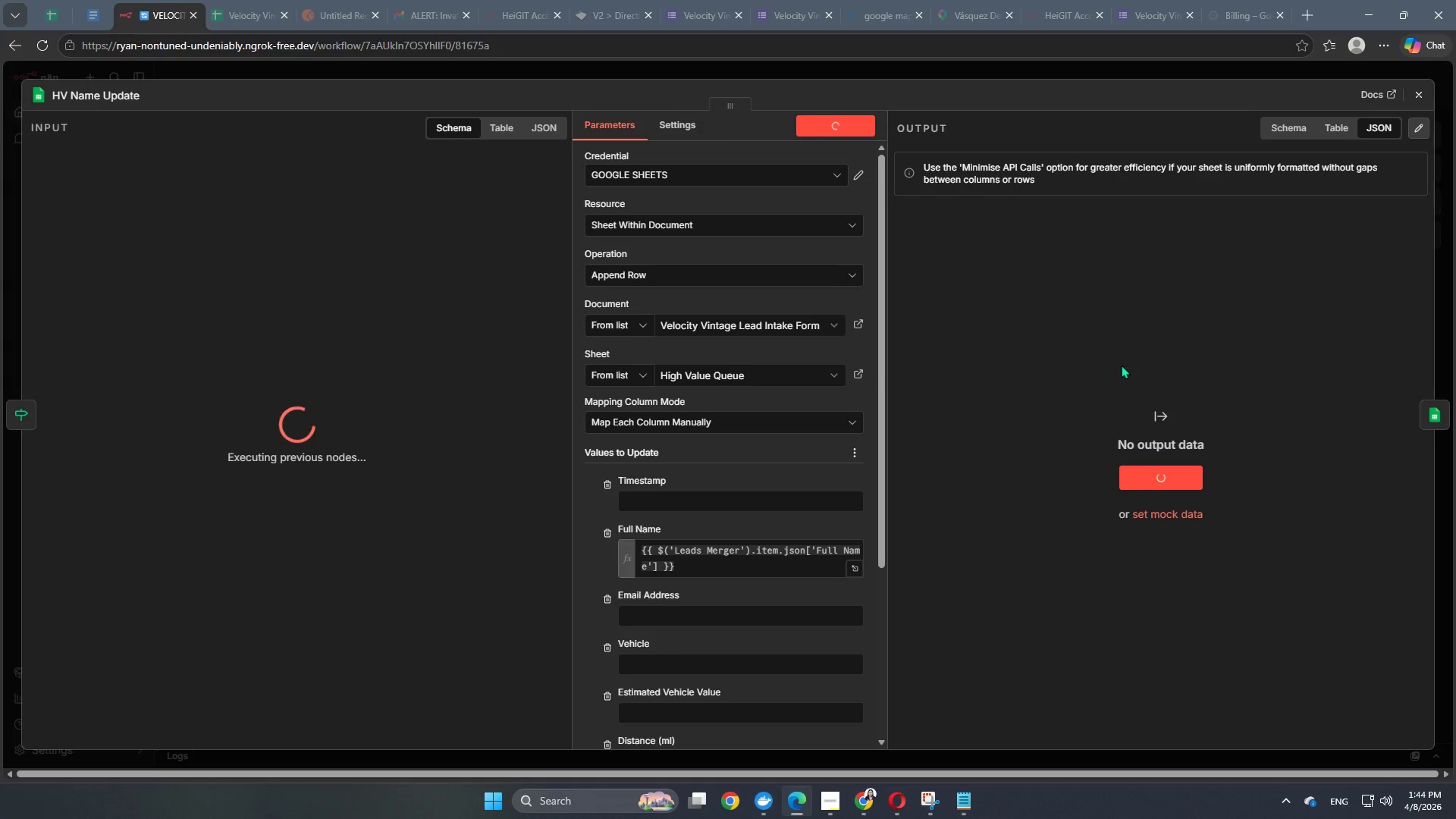 
left_click([974, 74])
 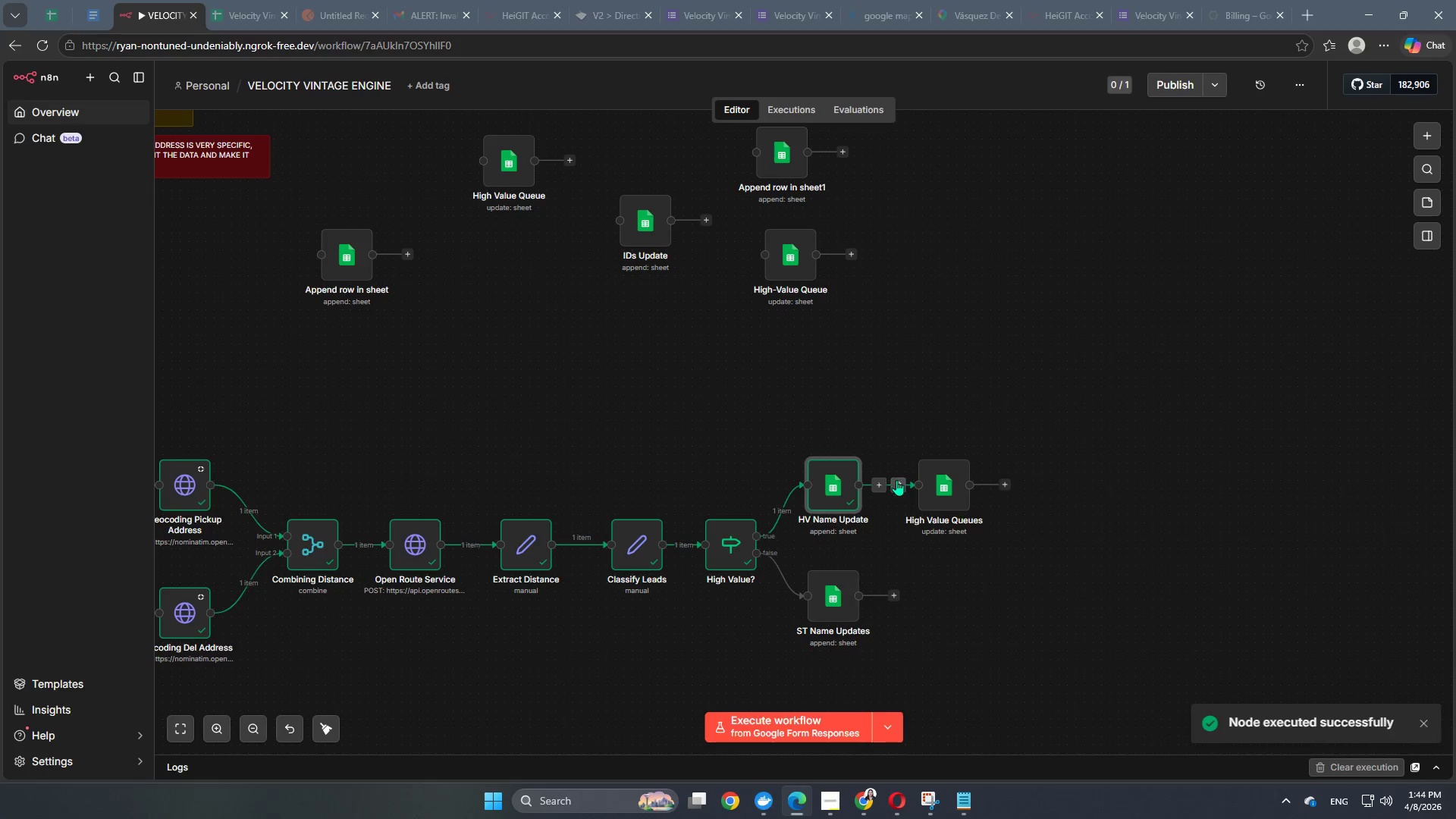 
double_click([935, 492])
 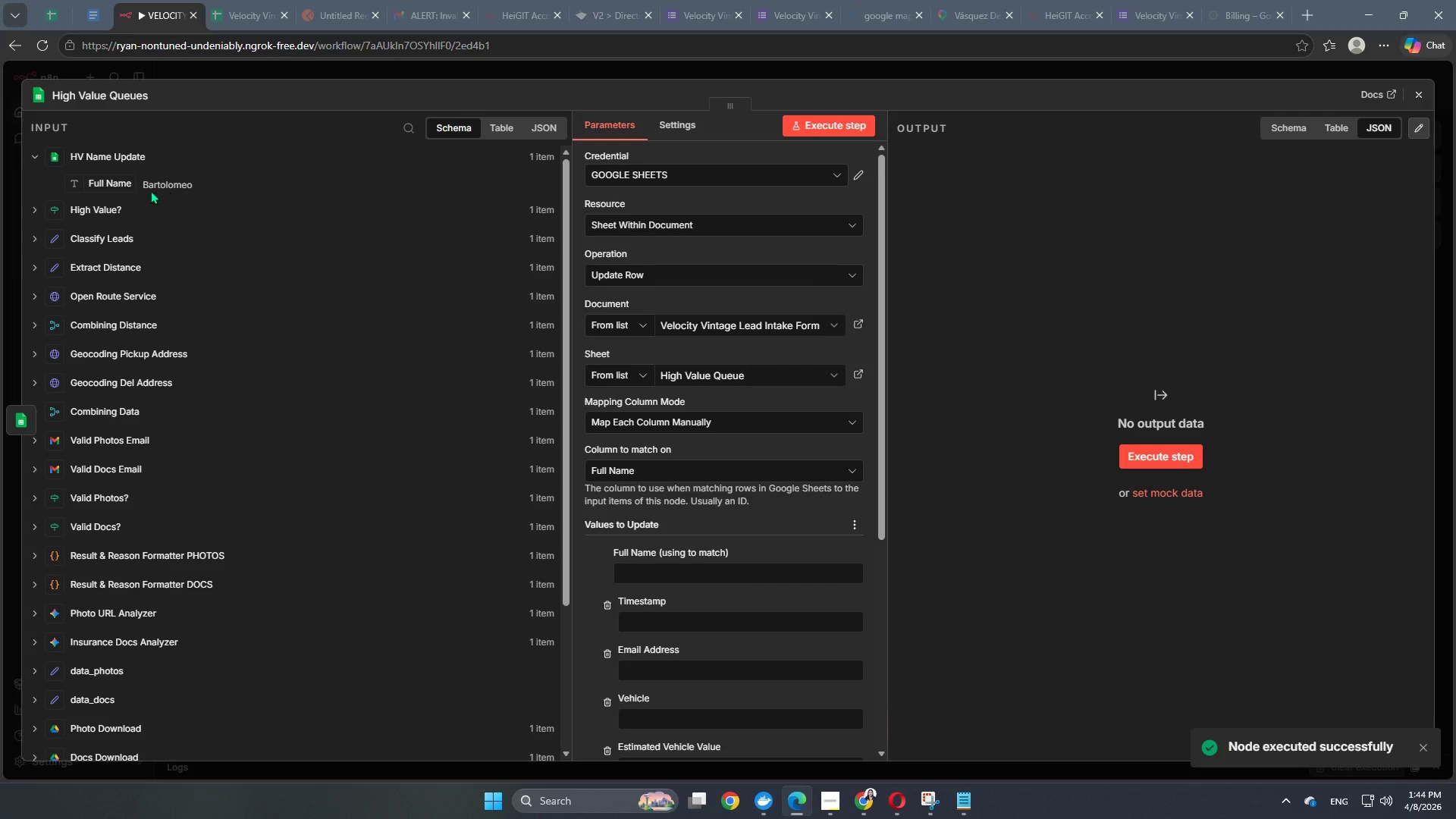 
left_click_drag(start_coordinate=[101, 186], to_coordinate=[662, 582])
 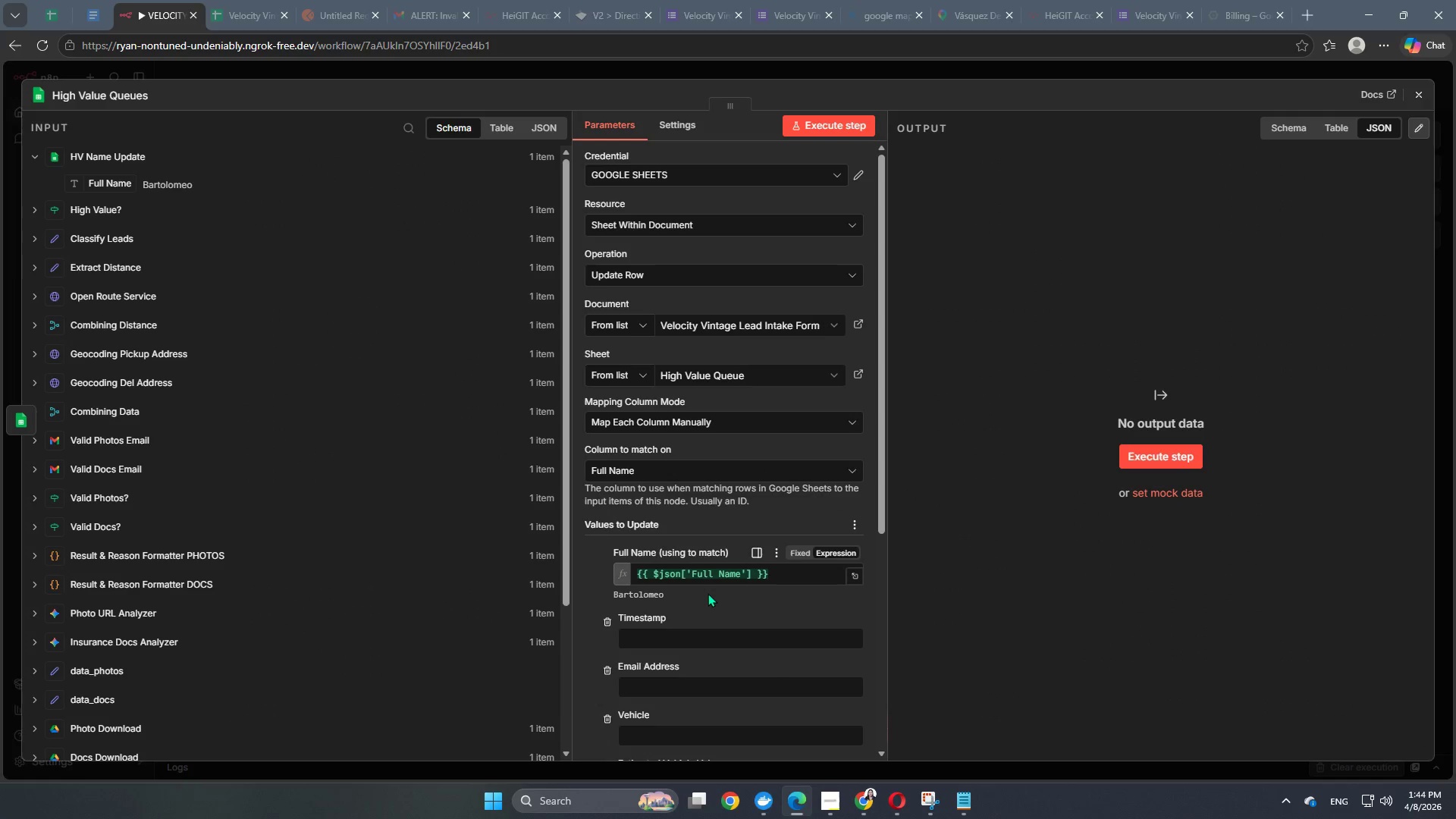 
scroll: coordinate [708, 593], scroll_direction: down, amount: 2.0
 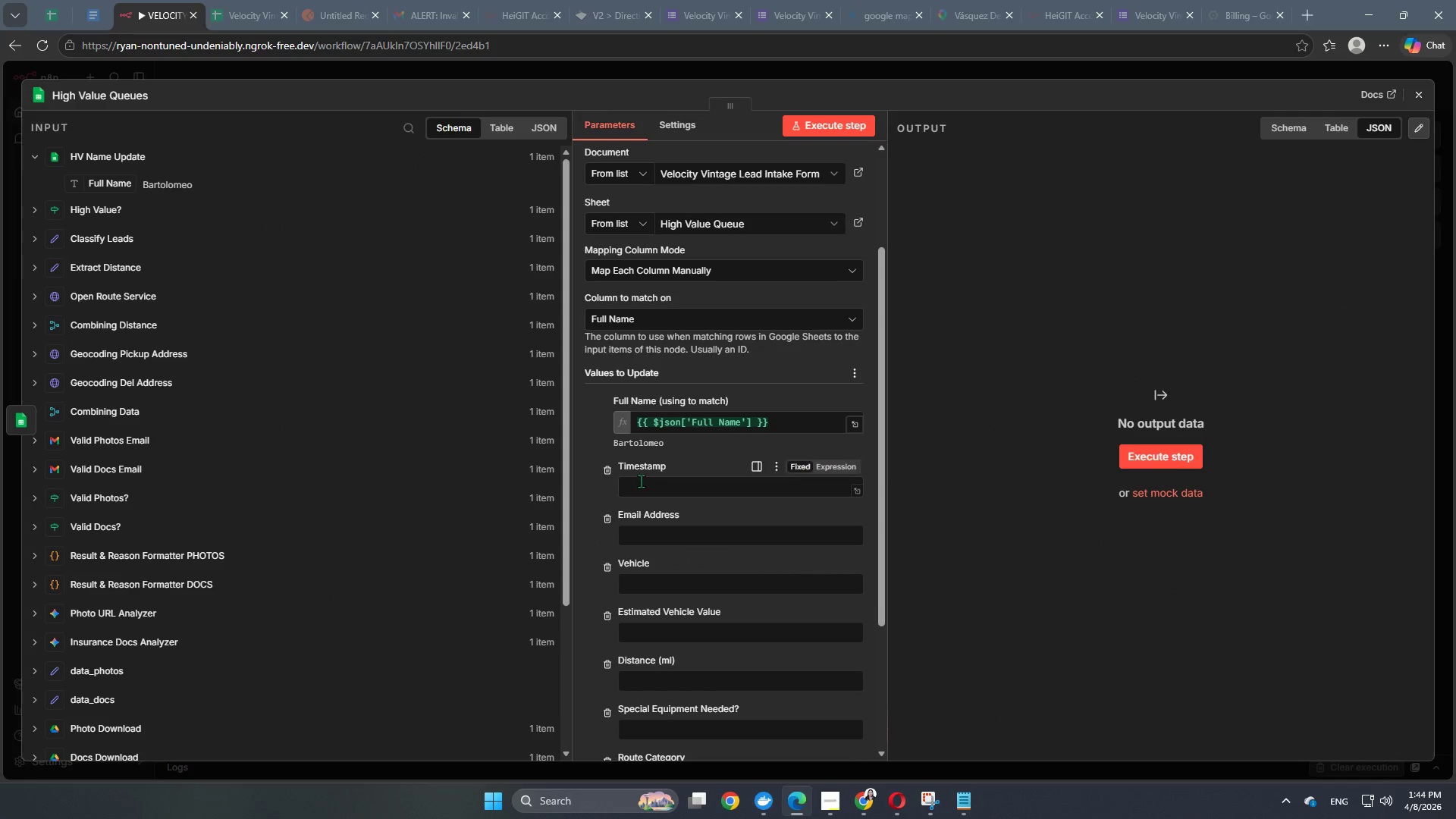 
left_click([642, 481])
 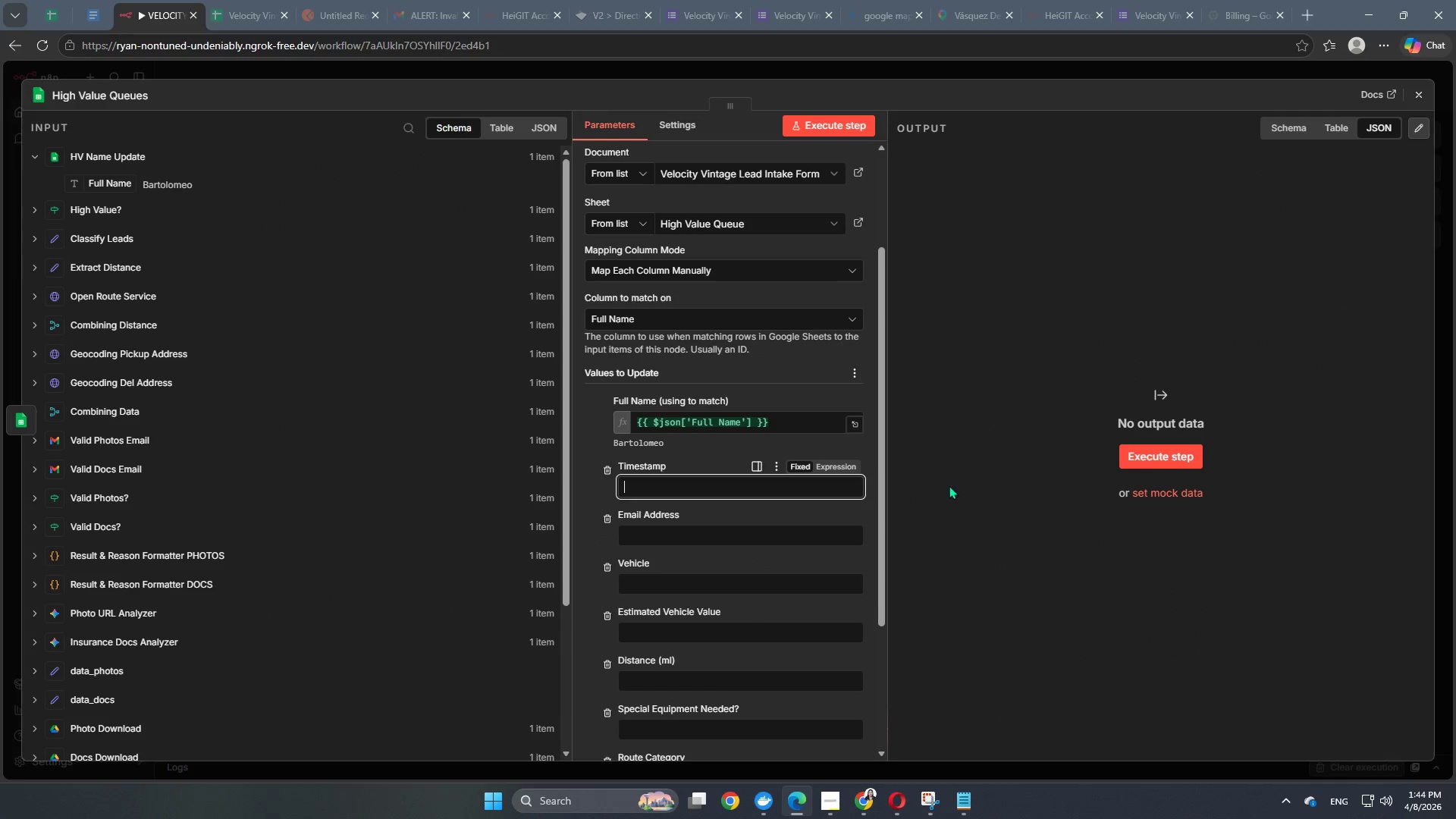 
left_click([827, 464])
 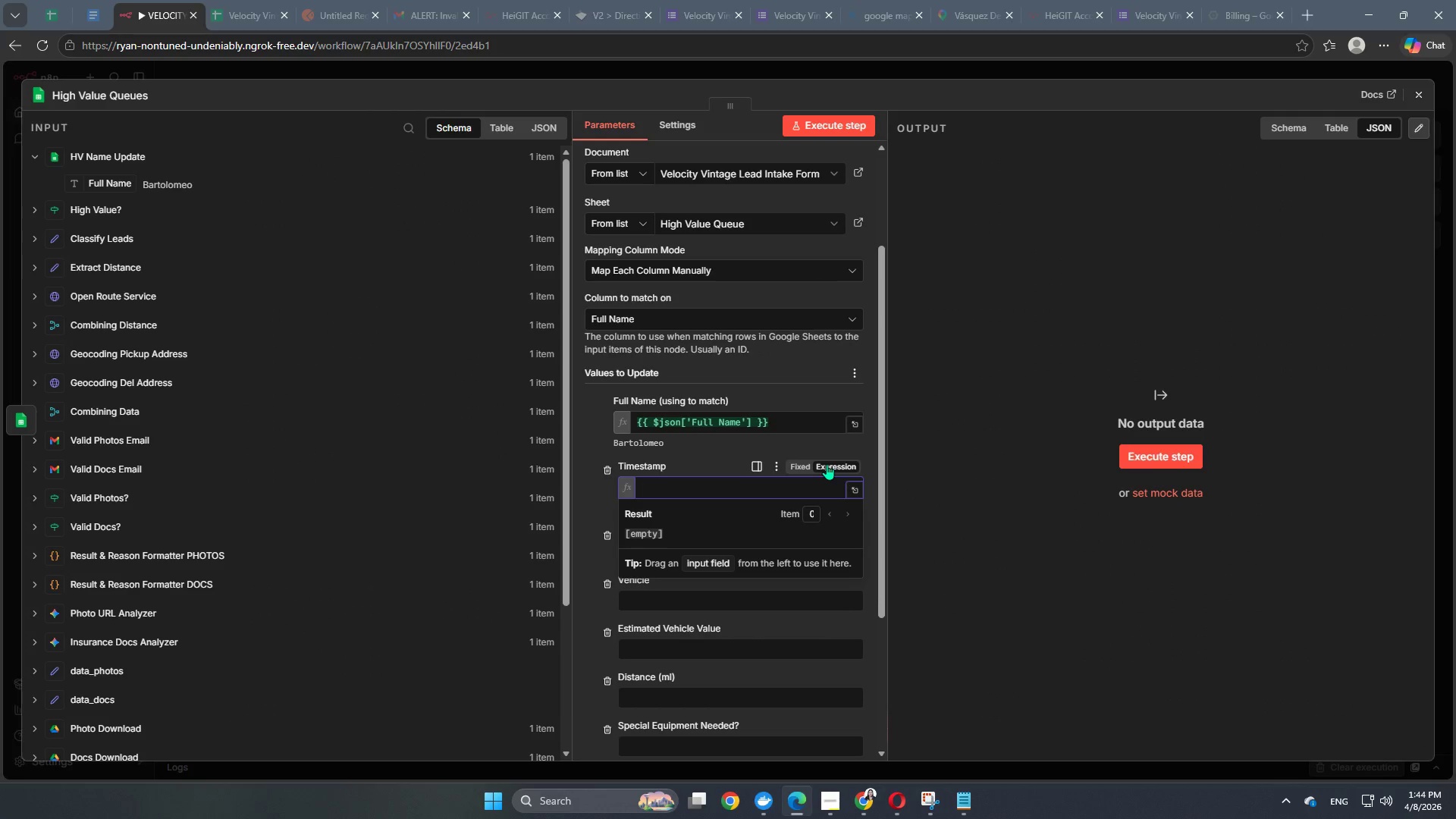 
type({{$now)
 